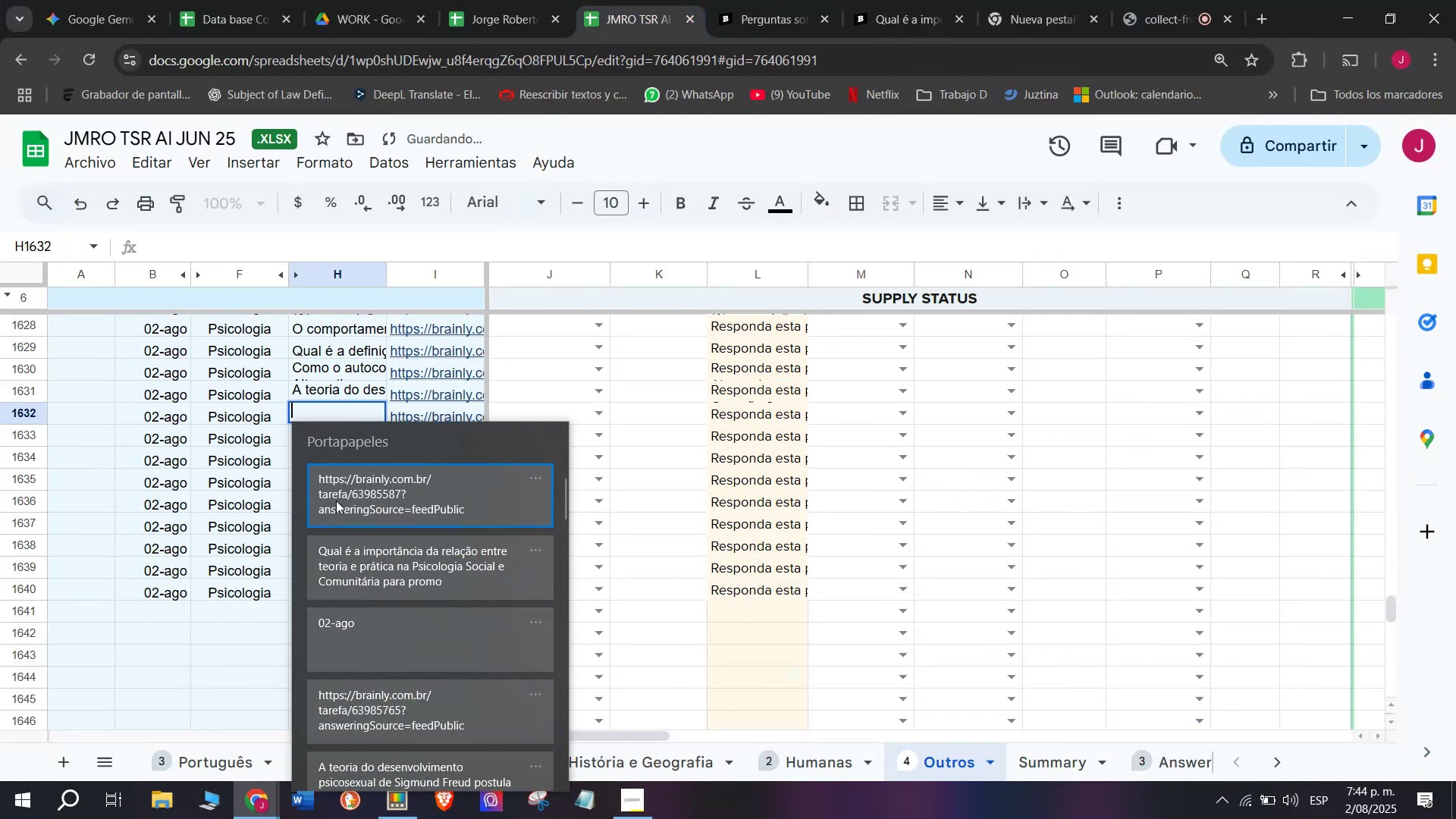 
left_click([344, 552])
 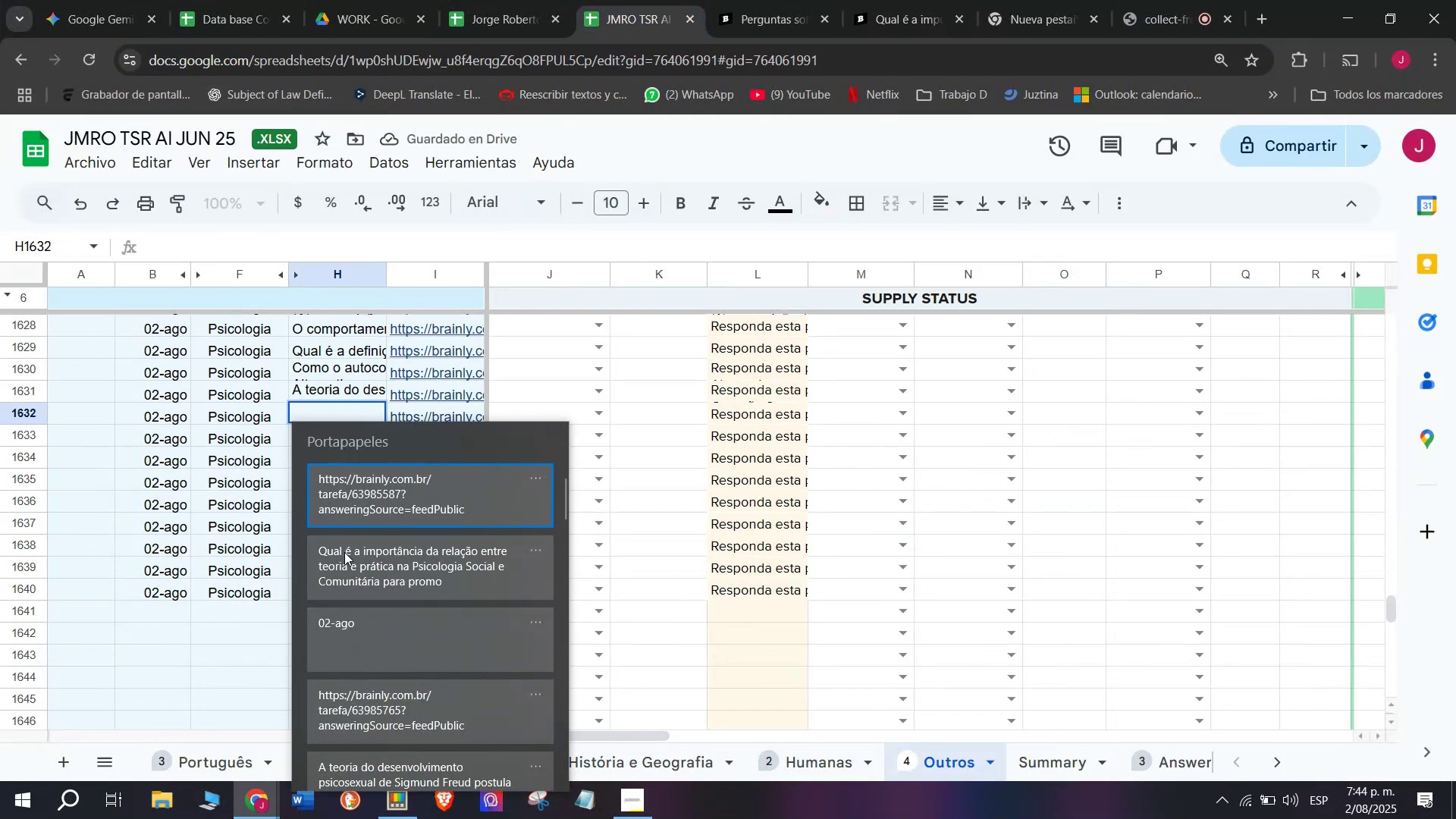 
key(Control+ControlLeft)
 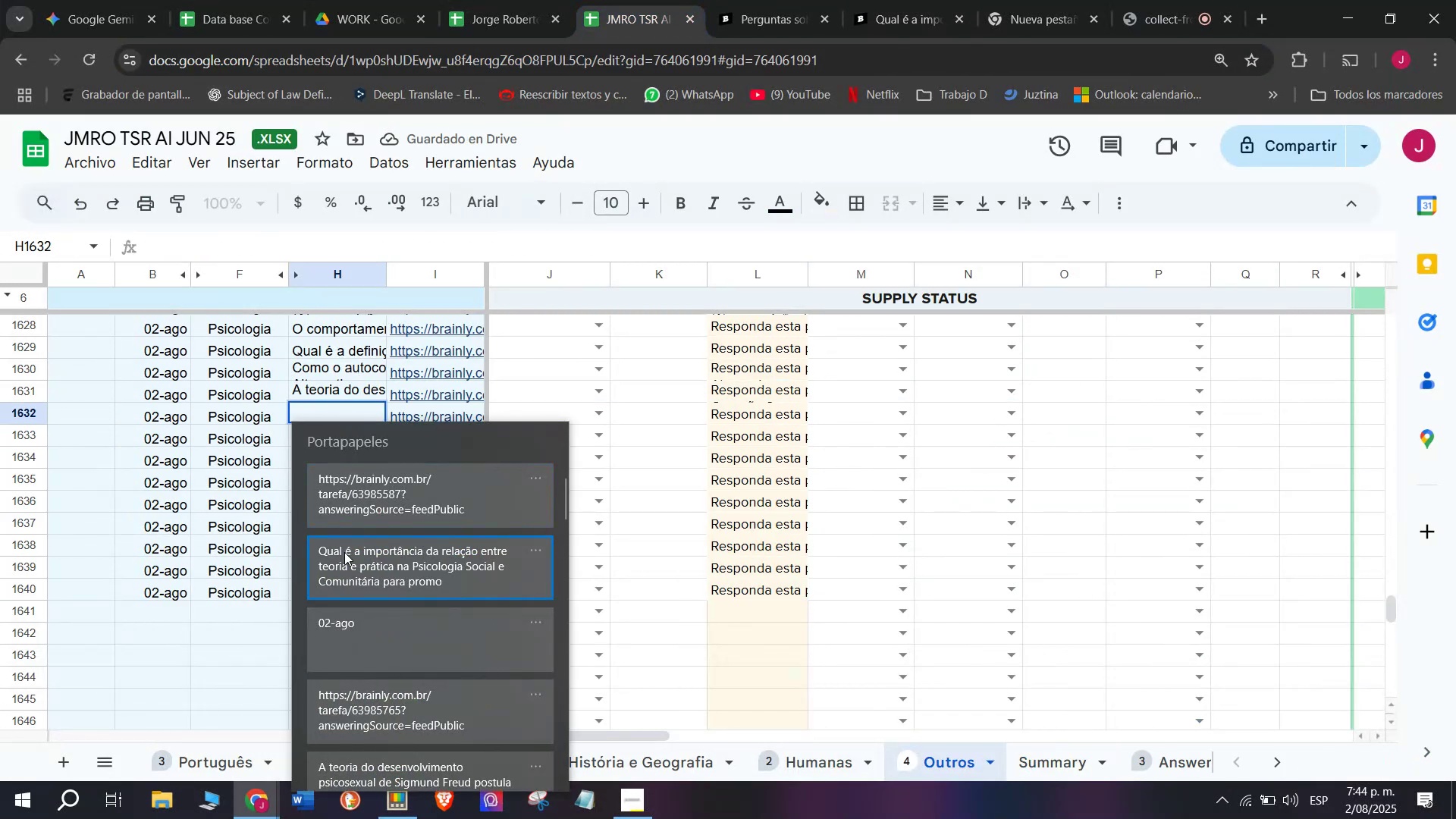 
key(Control+V)
 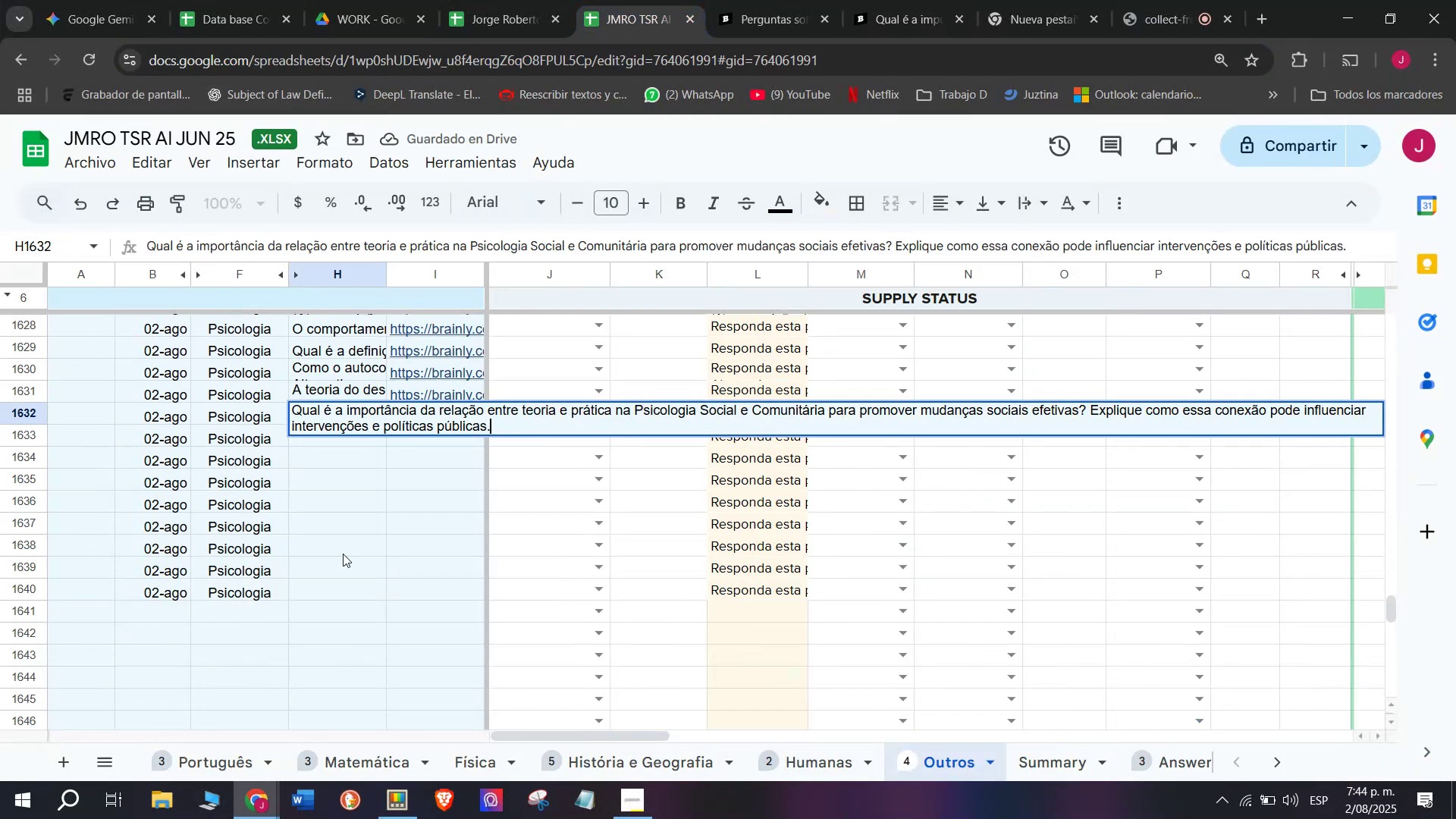 
key(Enter)
 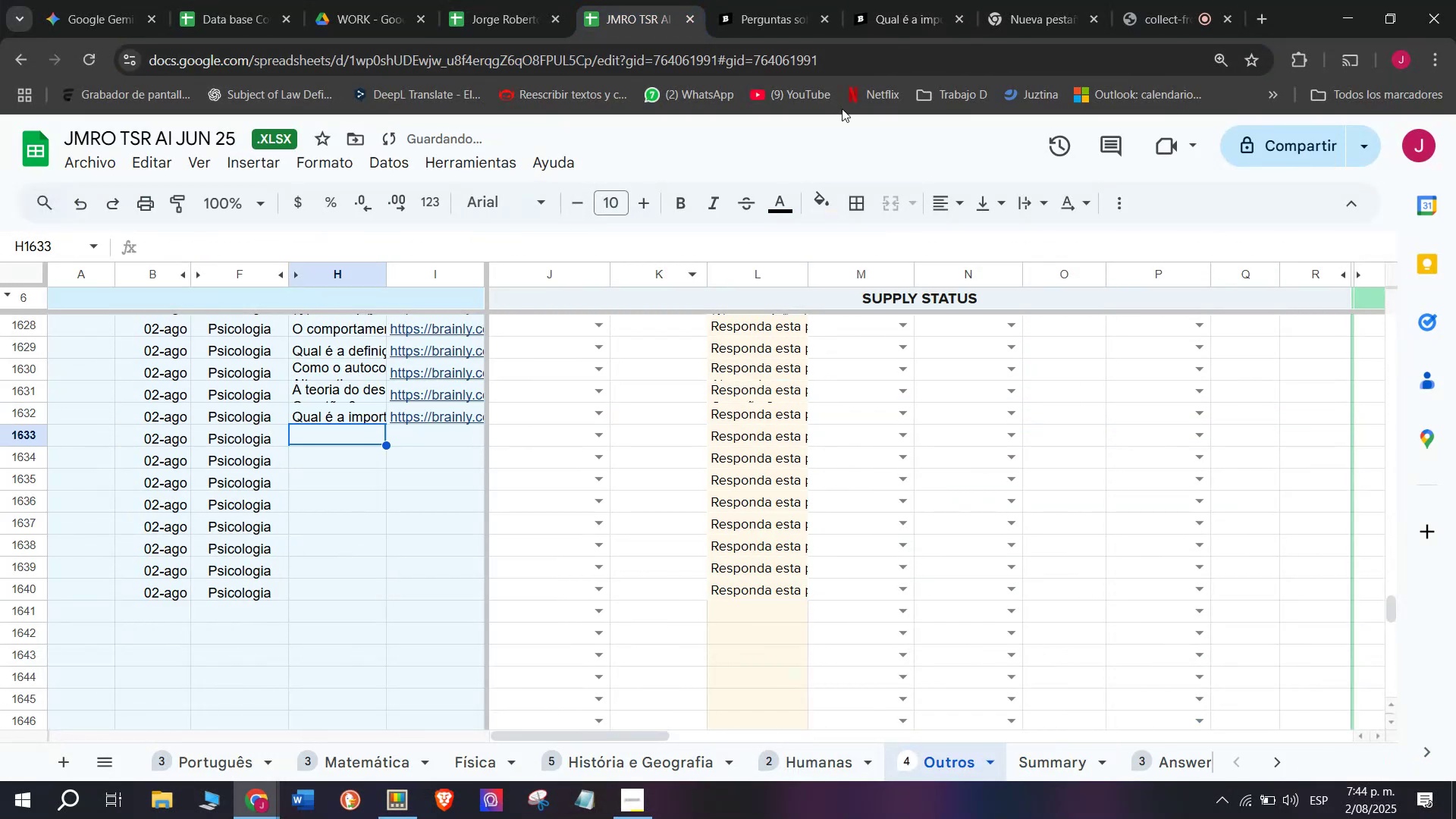 
left_click([894, 5])
 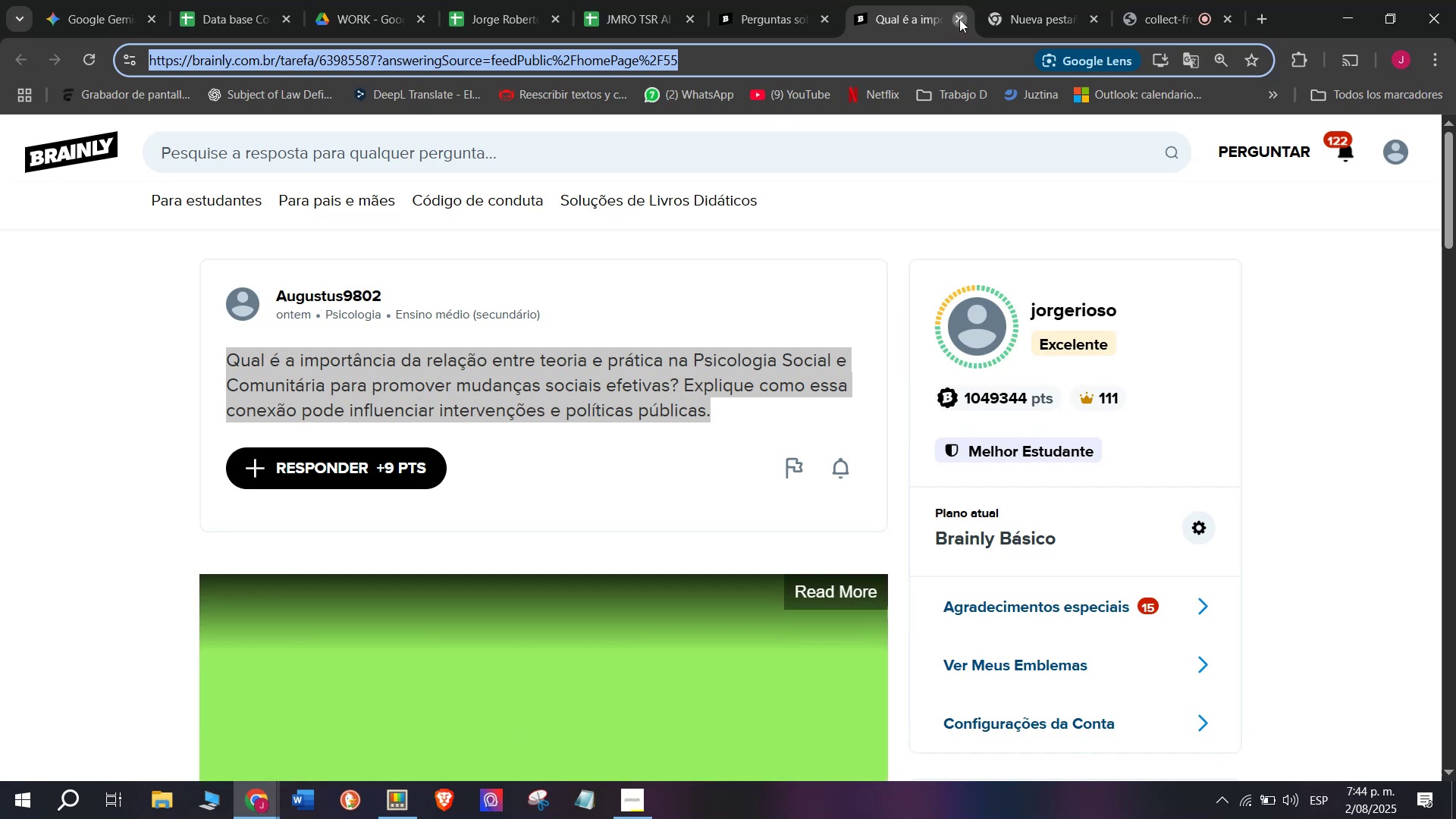 
double_click([758, 0])
 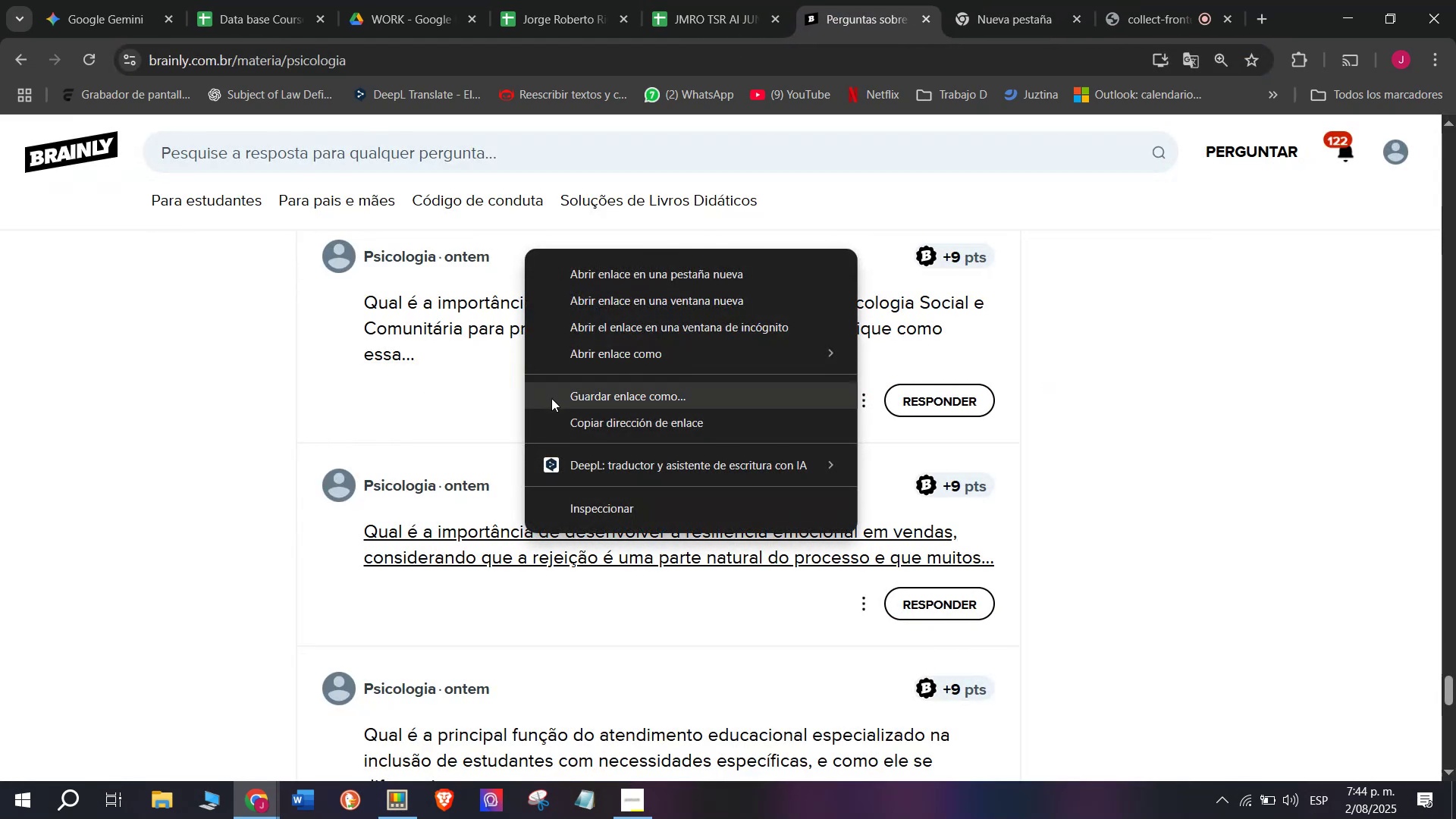 
left_click([580, 275])
 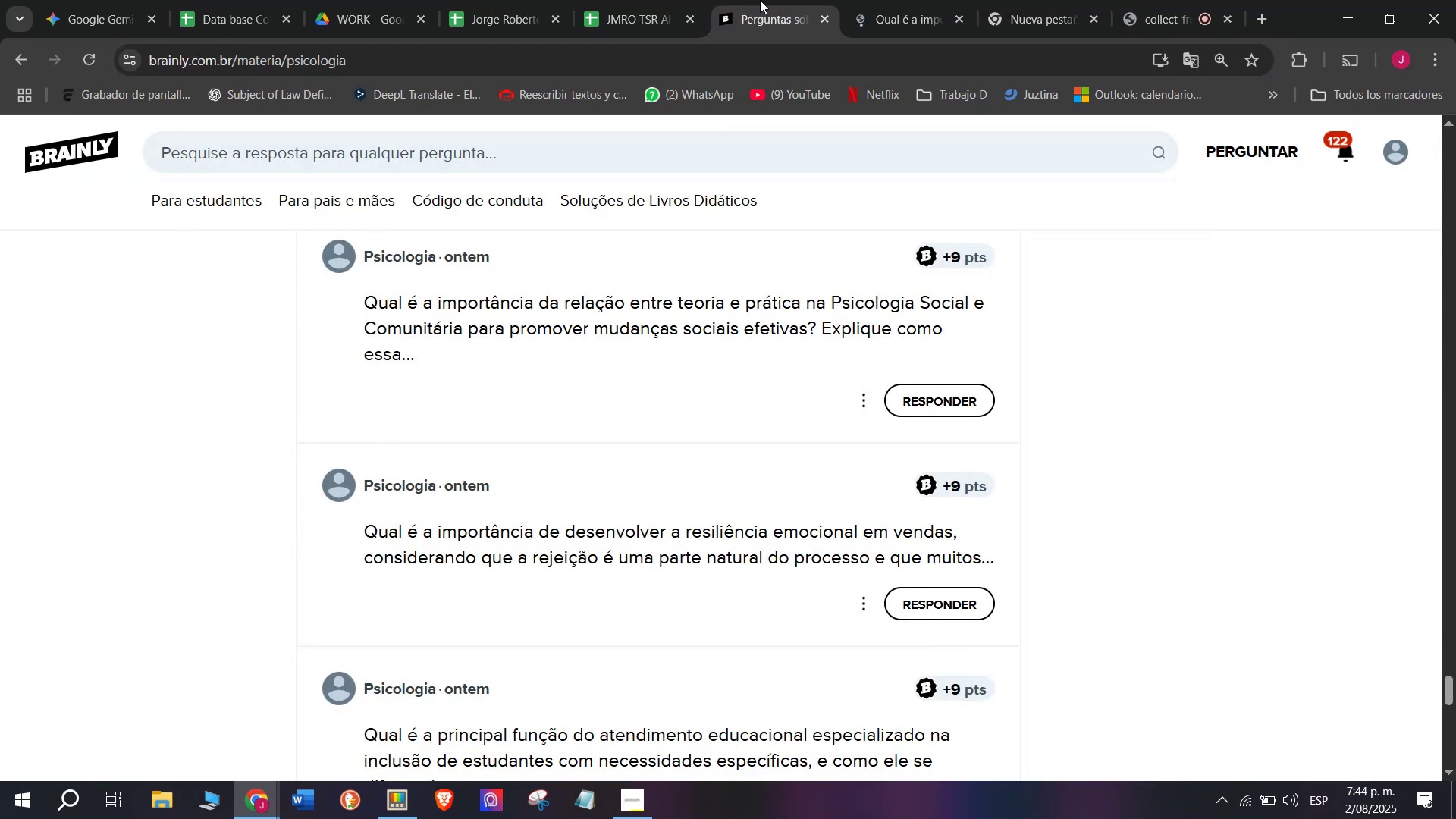 
left_click([881, 0])
 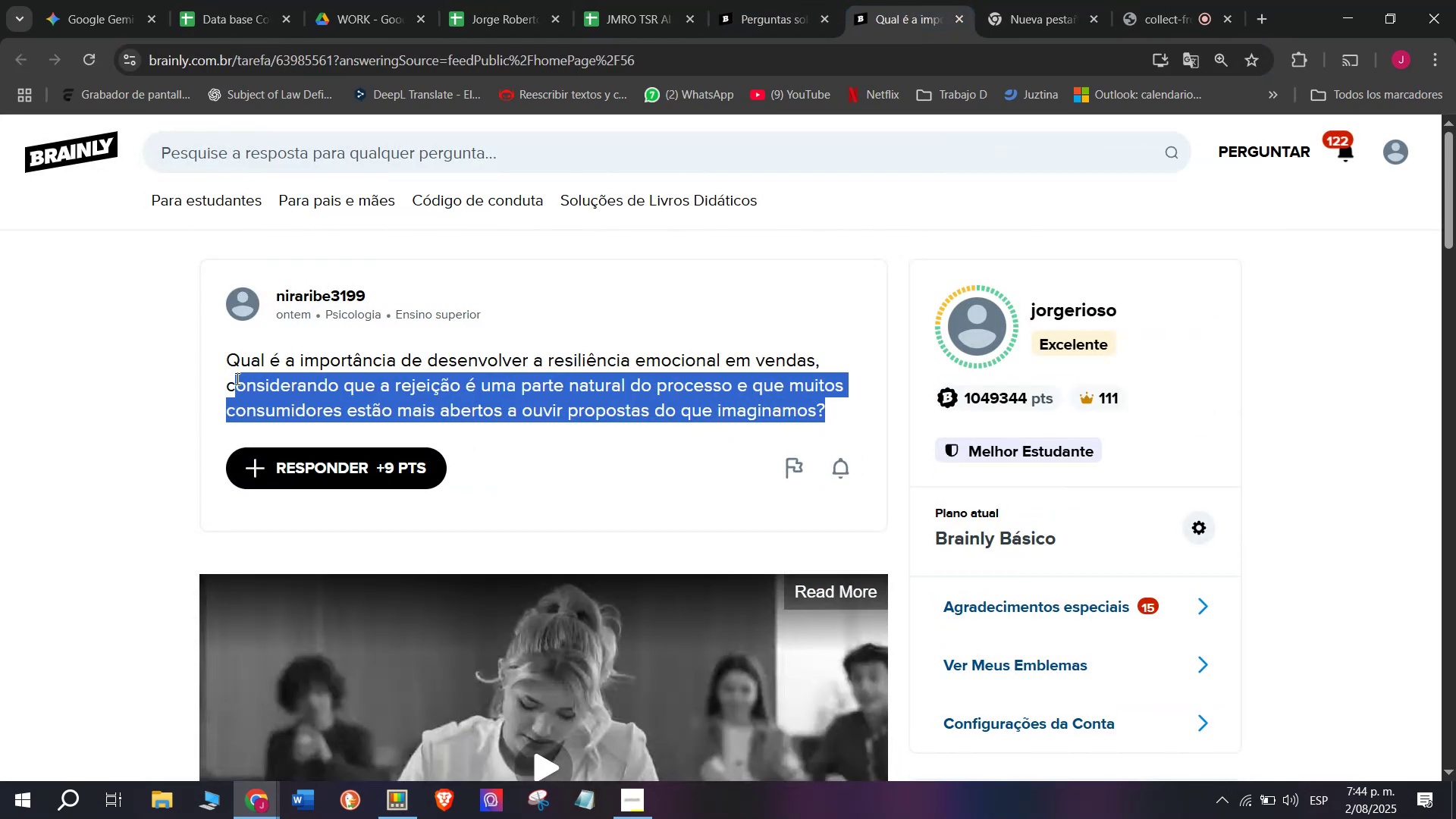 
key(Control+C)
 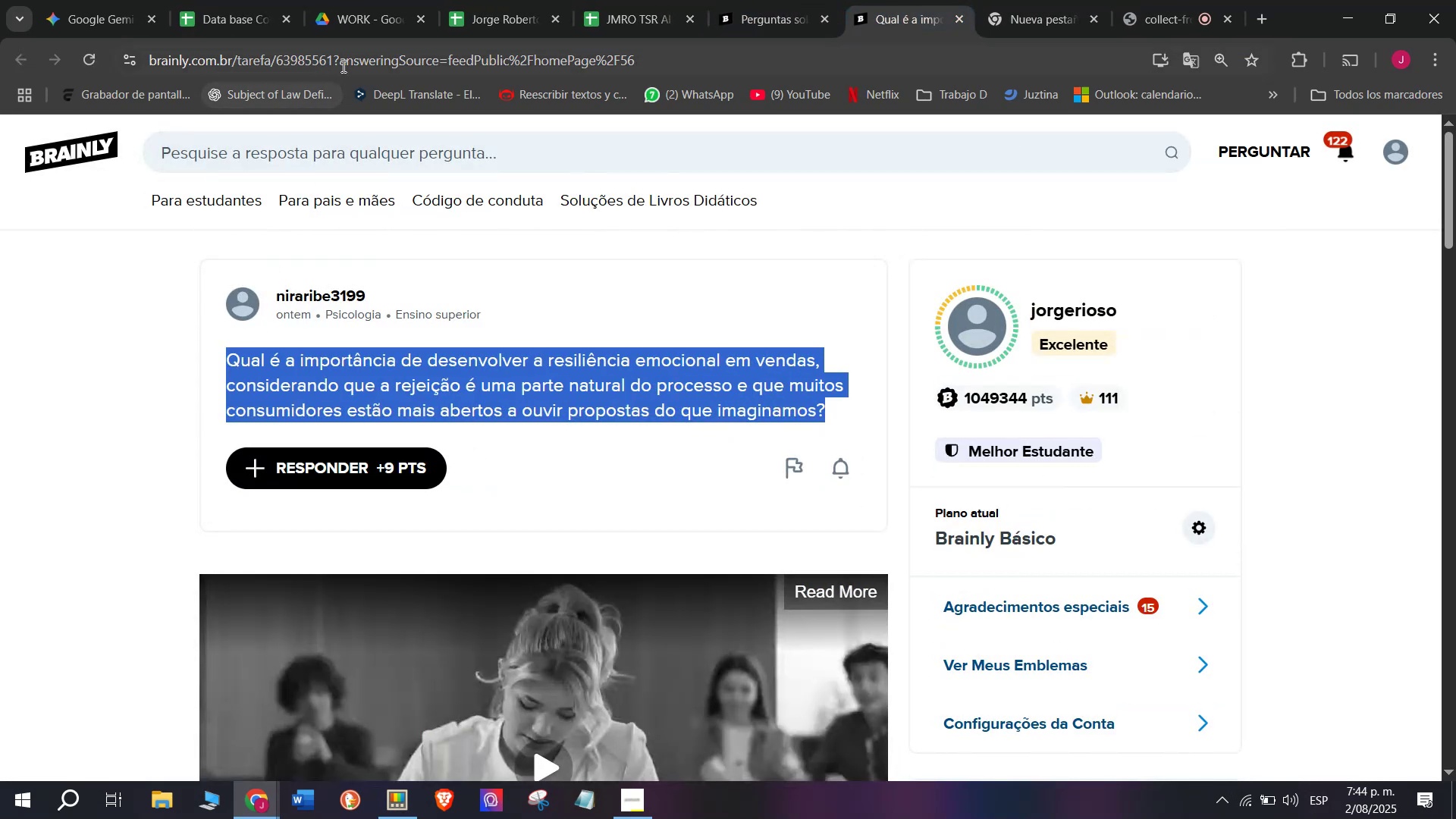 
double_click([342, 65])
 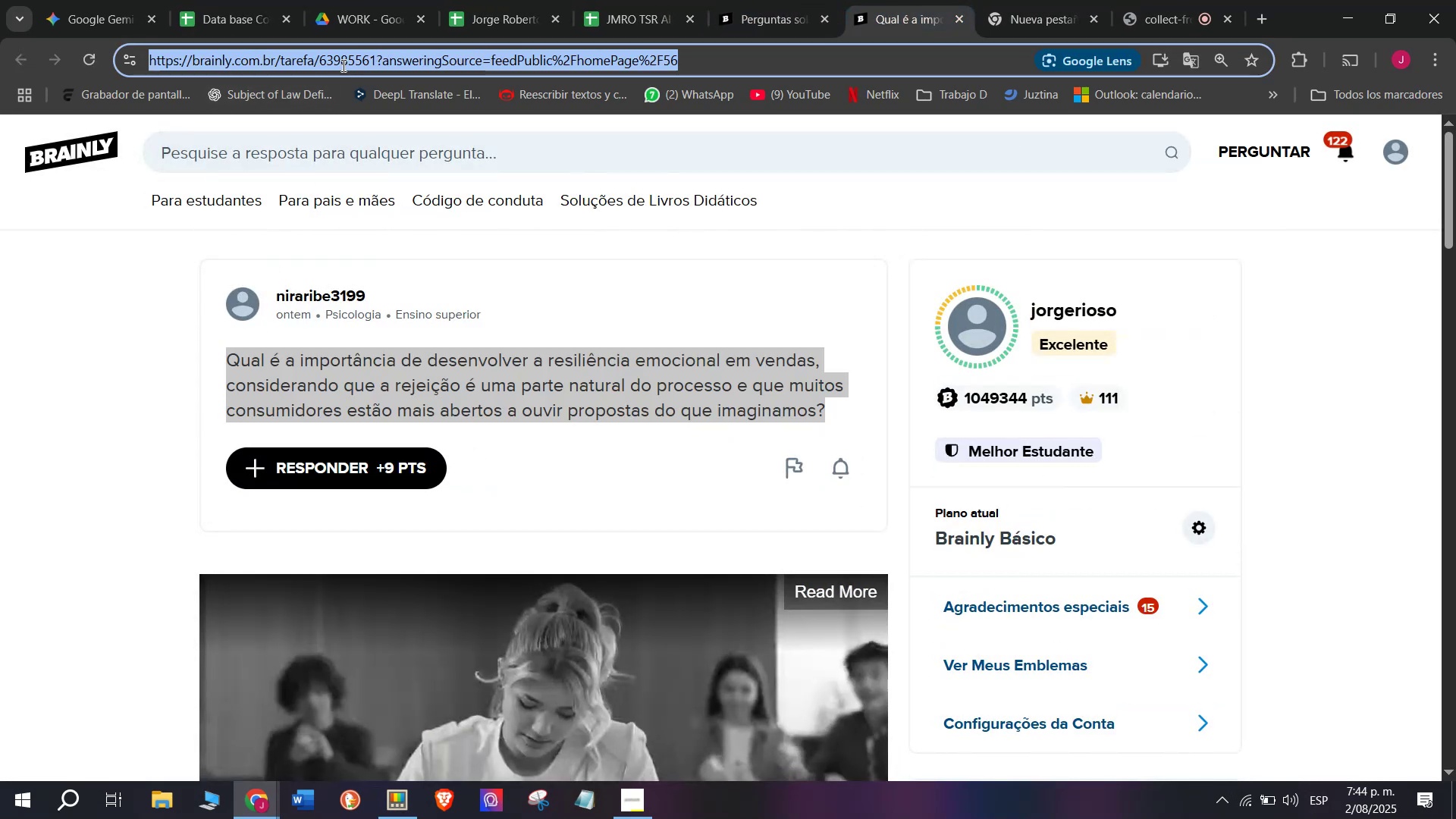 
triple_click([342, 65])
 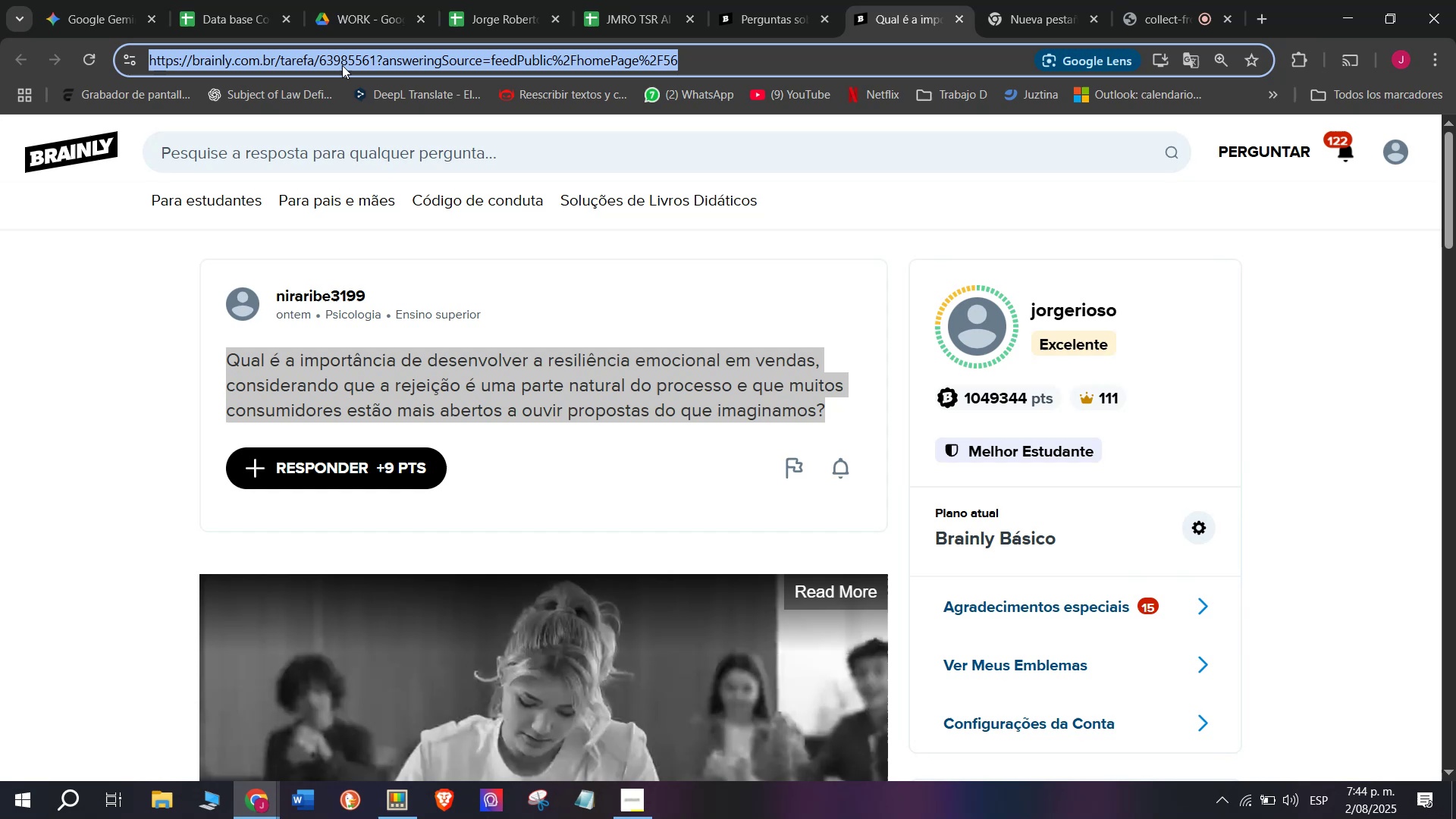 
key(Control+C)
 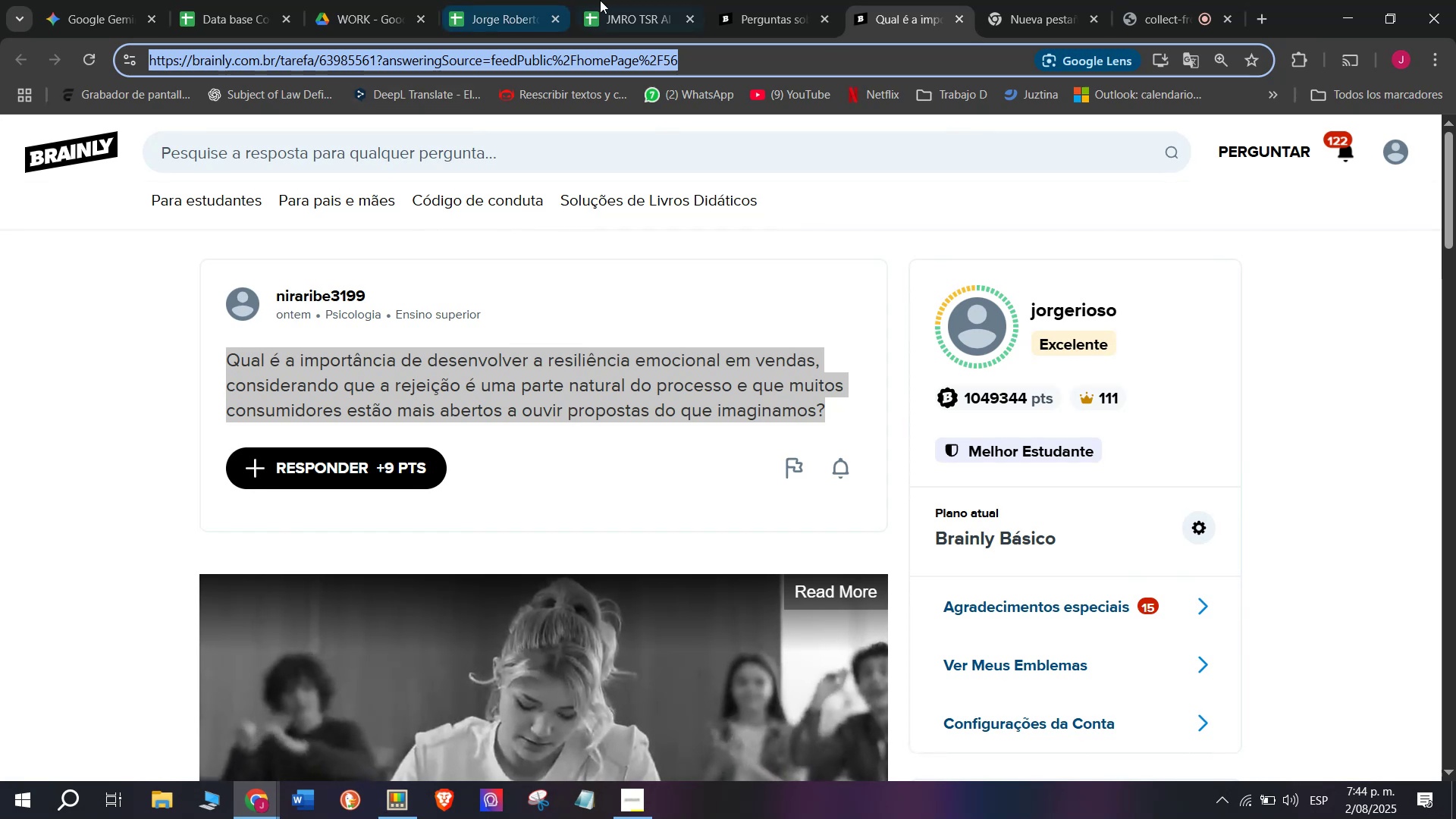 
left_click([660, 0])
 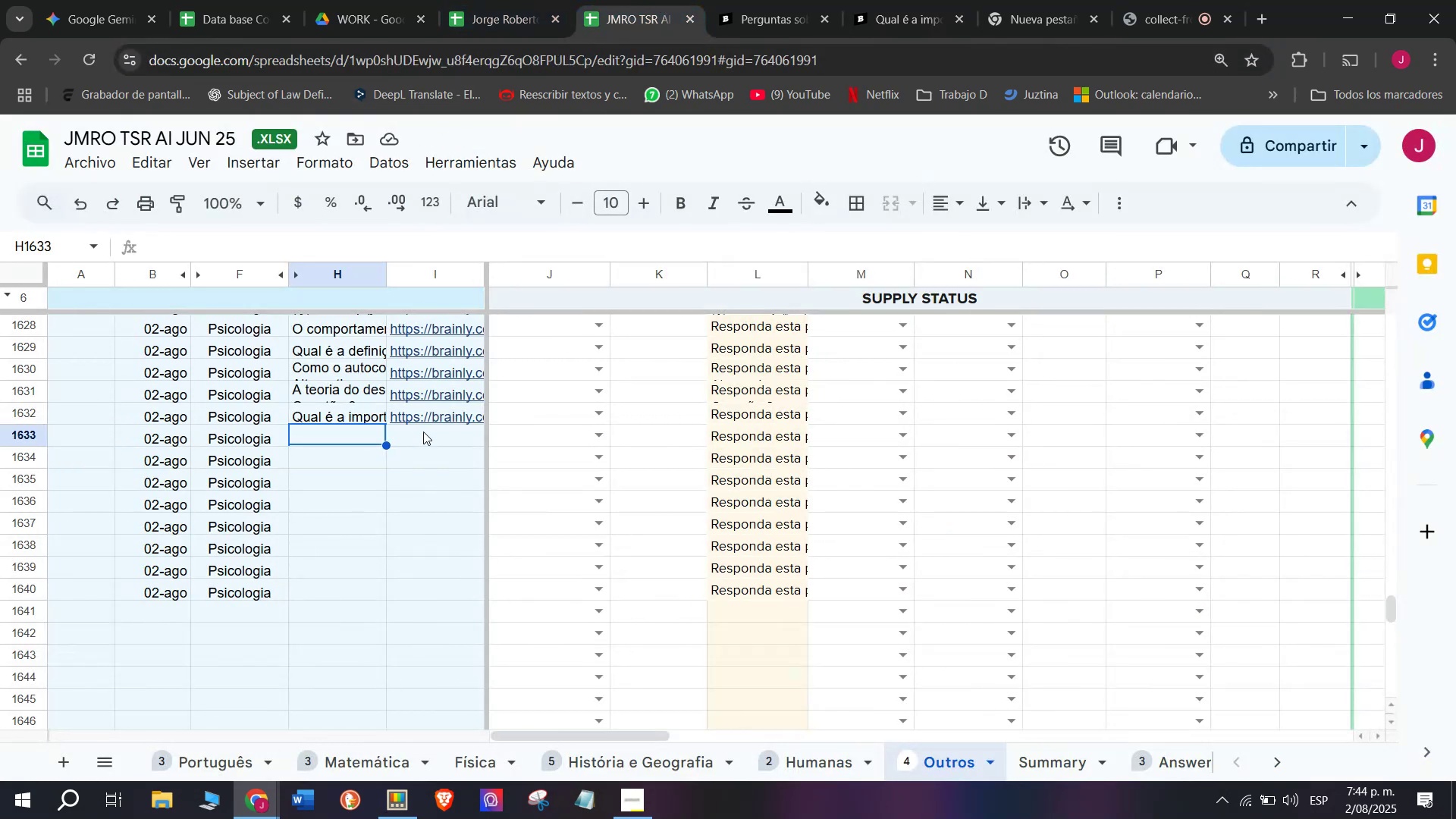 
double_click([423, 431])
 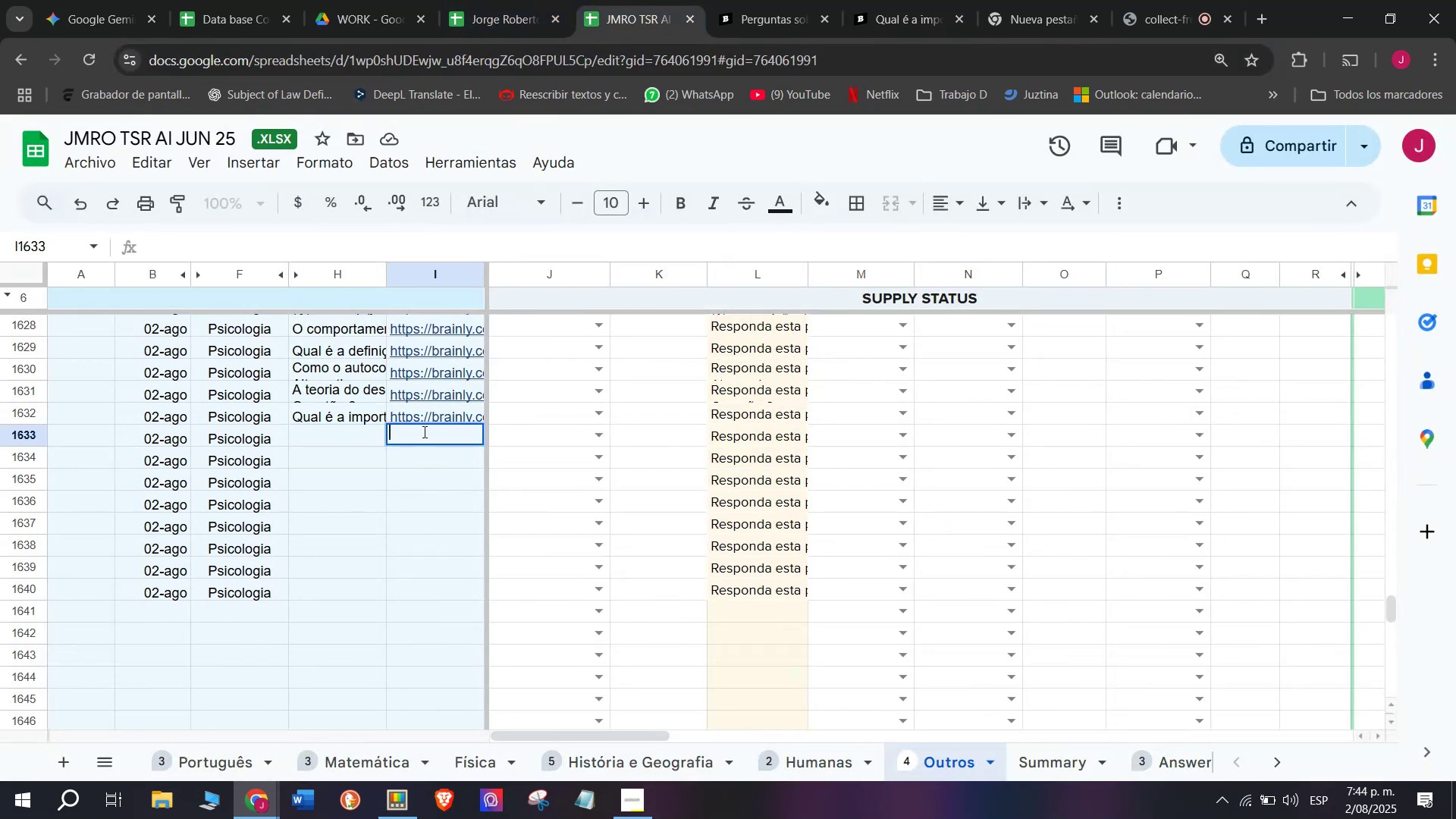 
key(Control+V)
 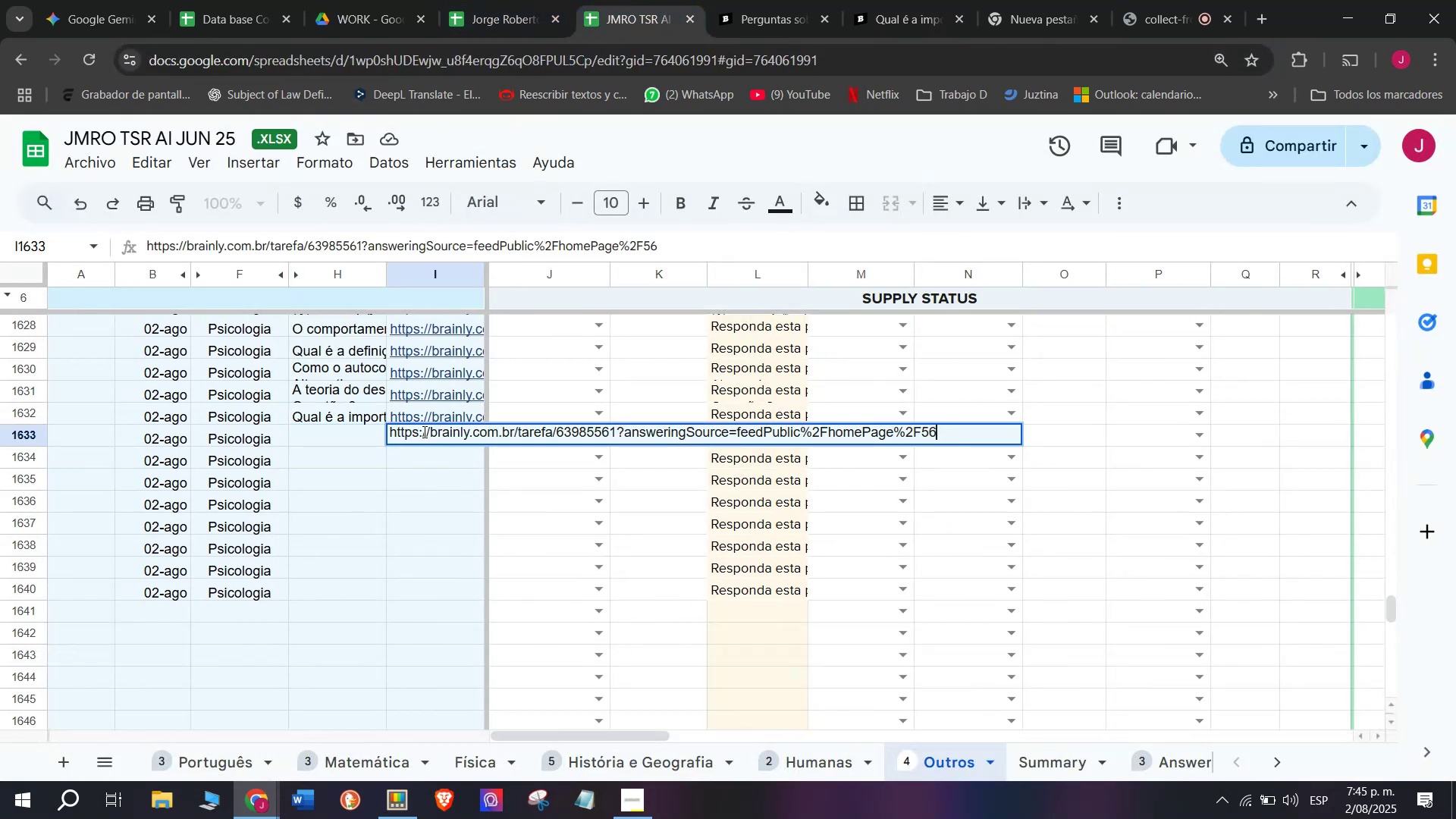 
key(Enter)
 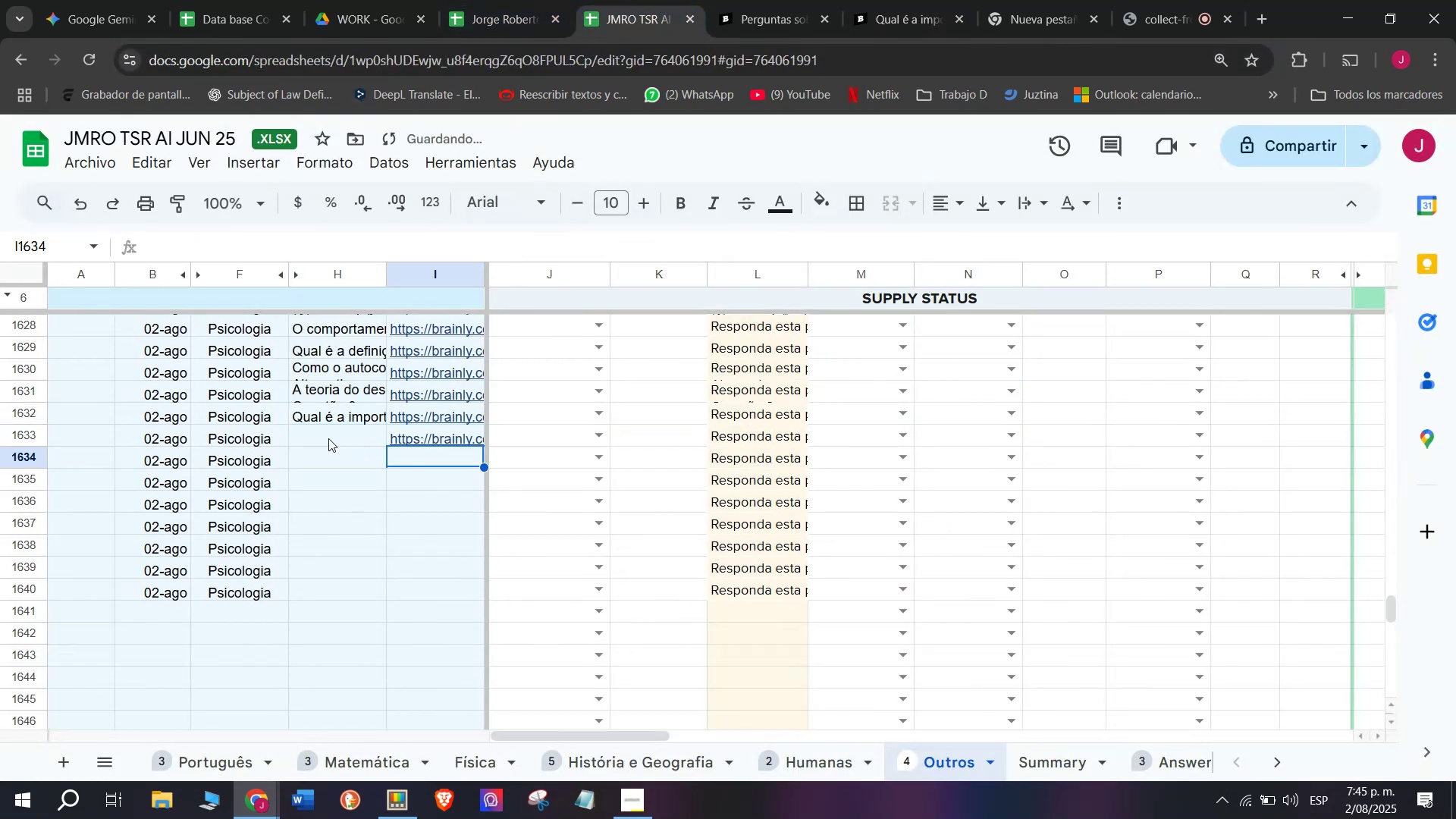 
double_click([328, 438])
 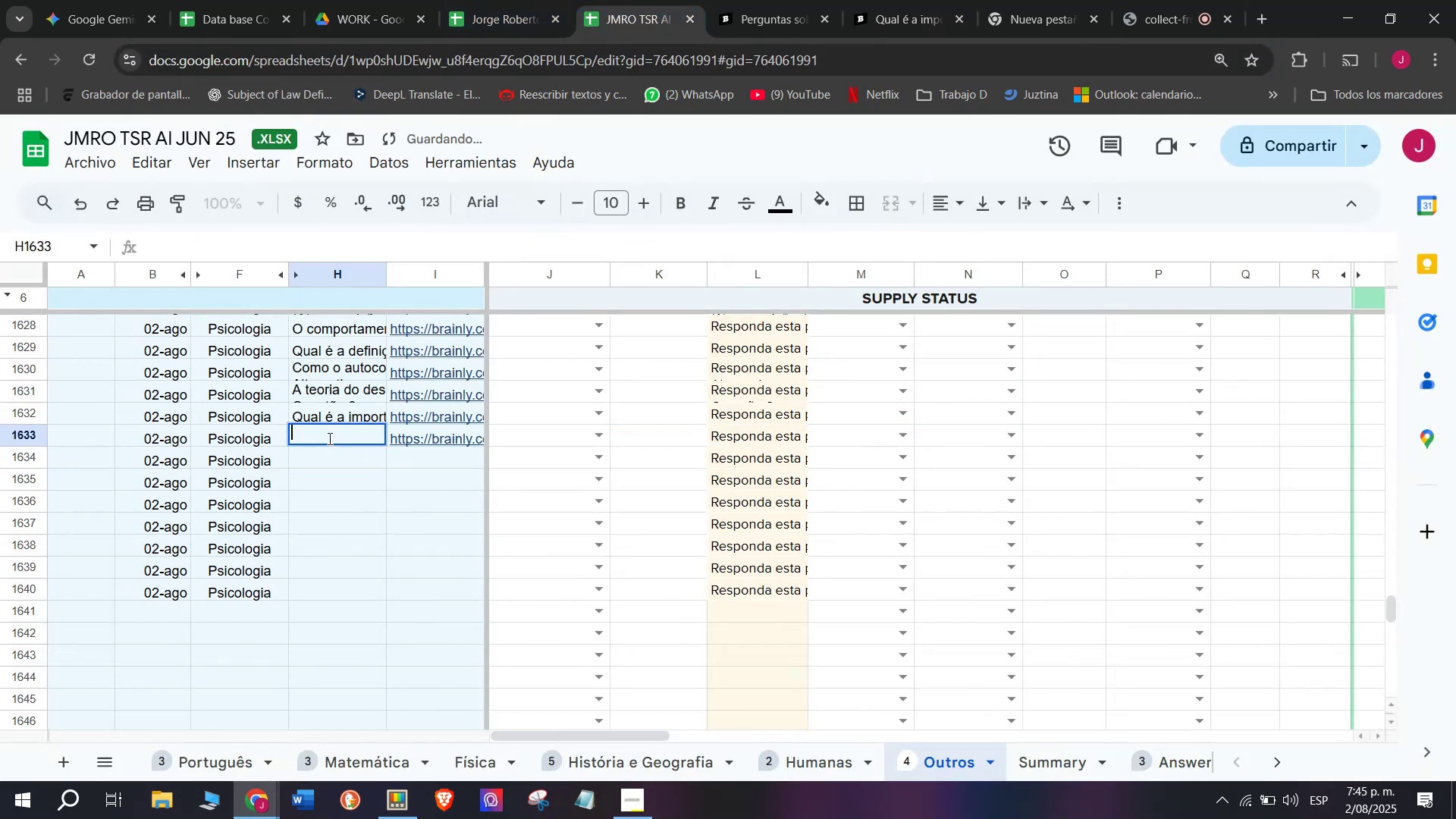 
key(Meta+MetaLeft)
 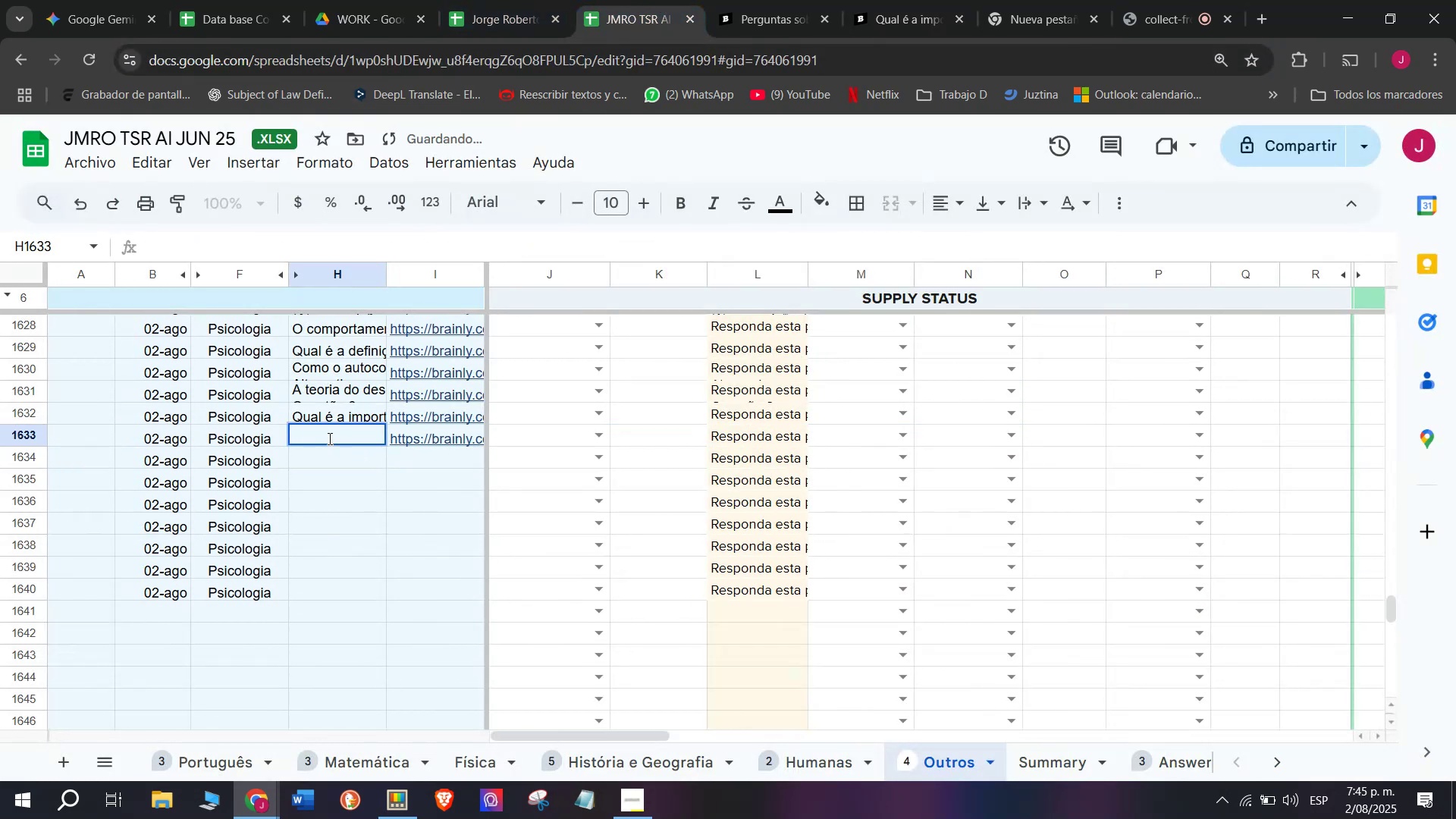 
key(Meta+V)
 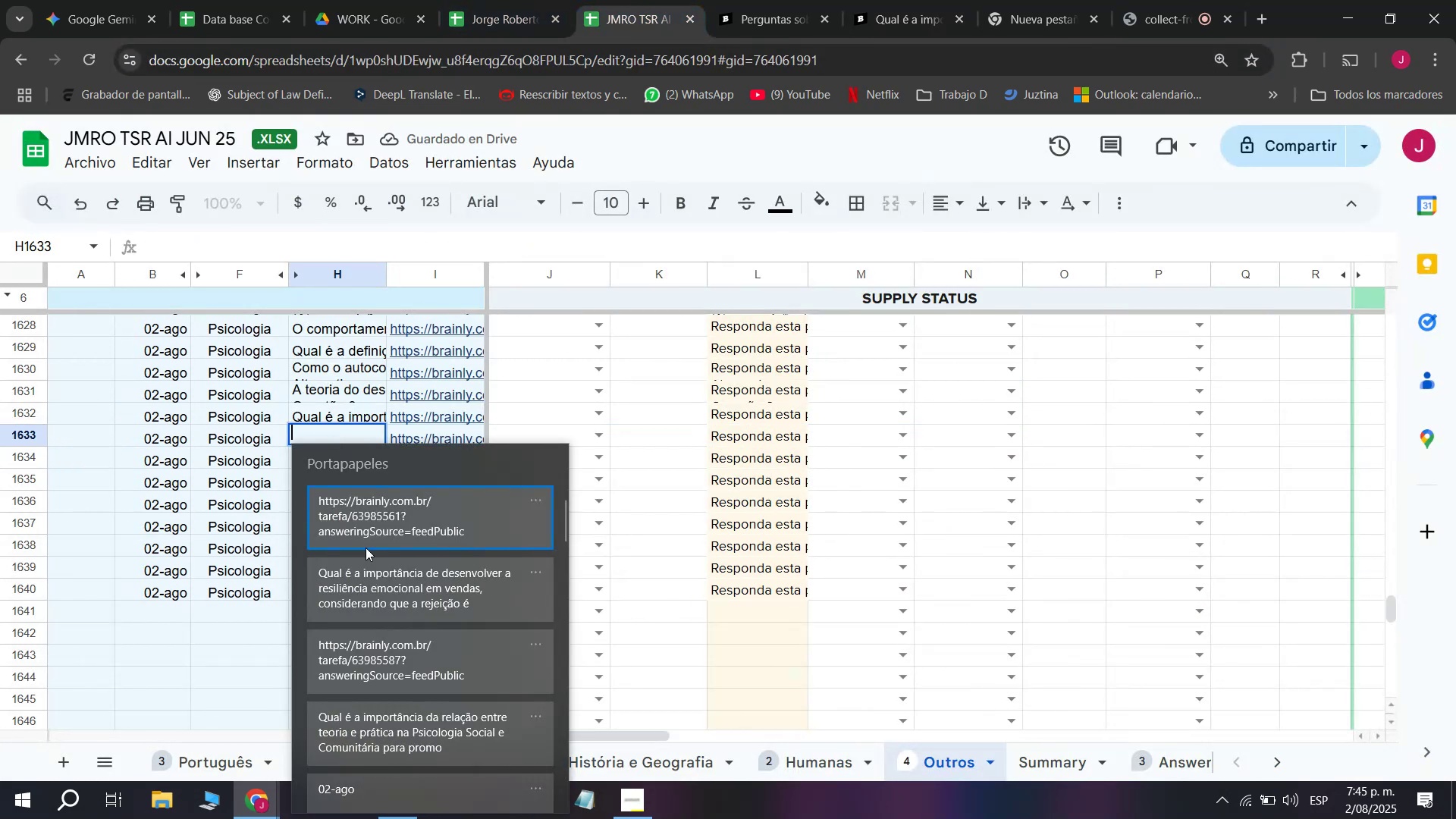 
key(Control+ControlLeft)
 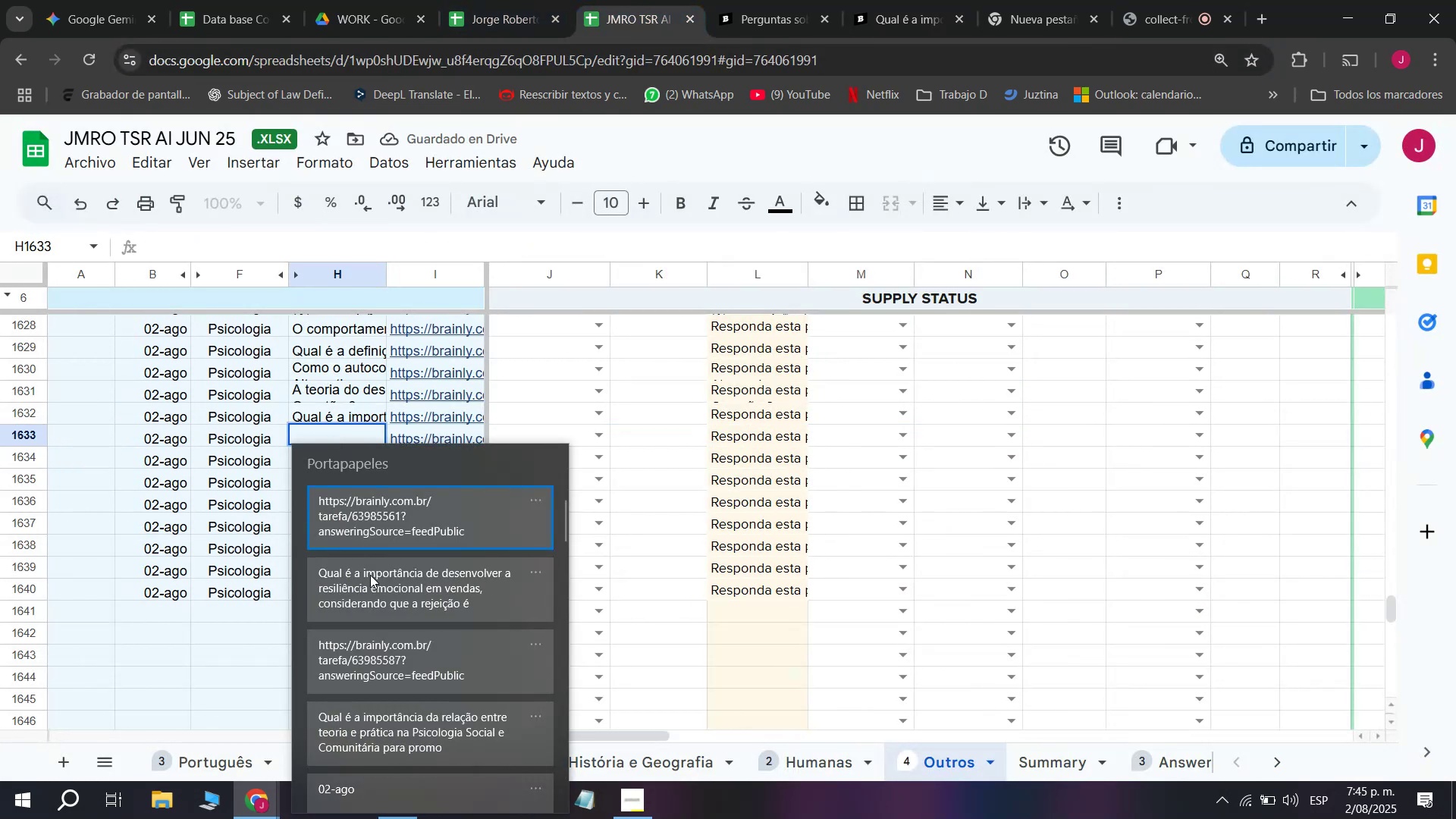 
key(Control+V)
 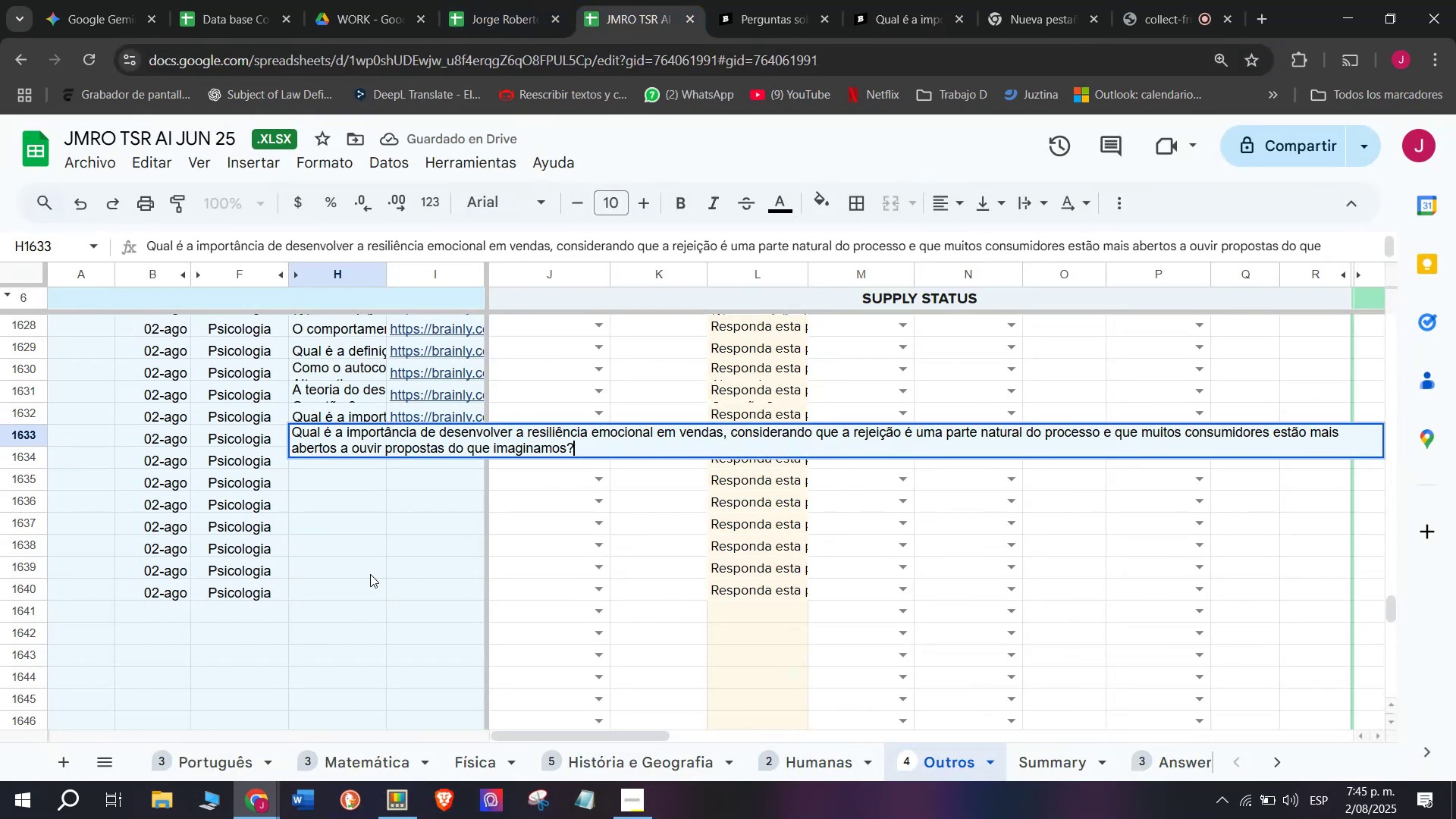 
key(Enter)
 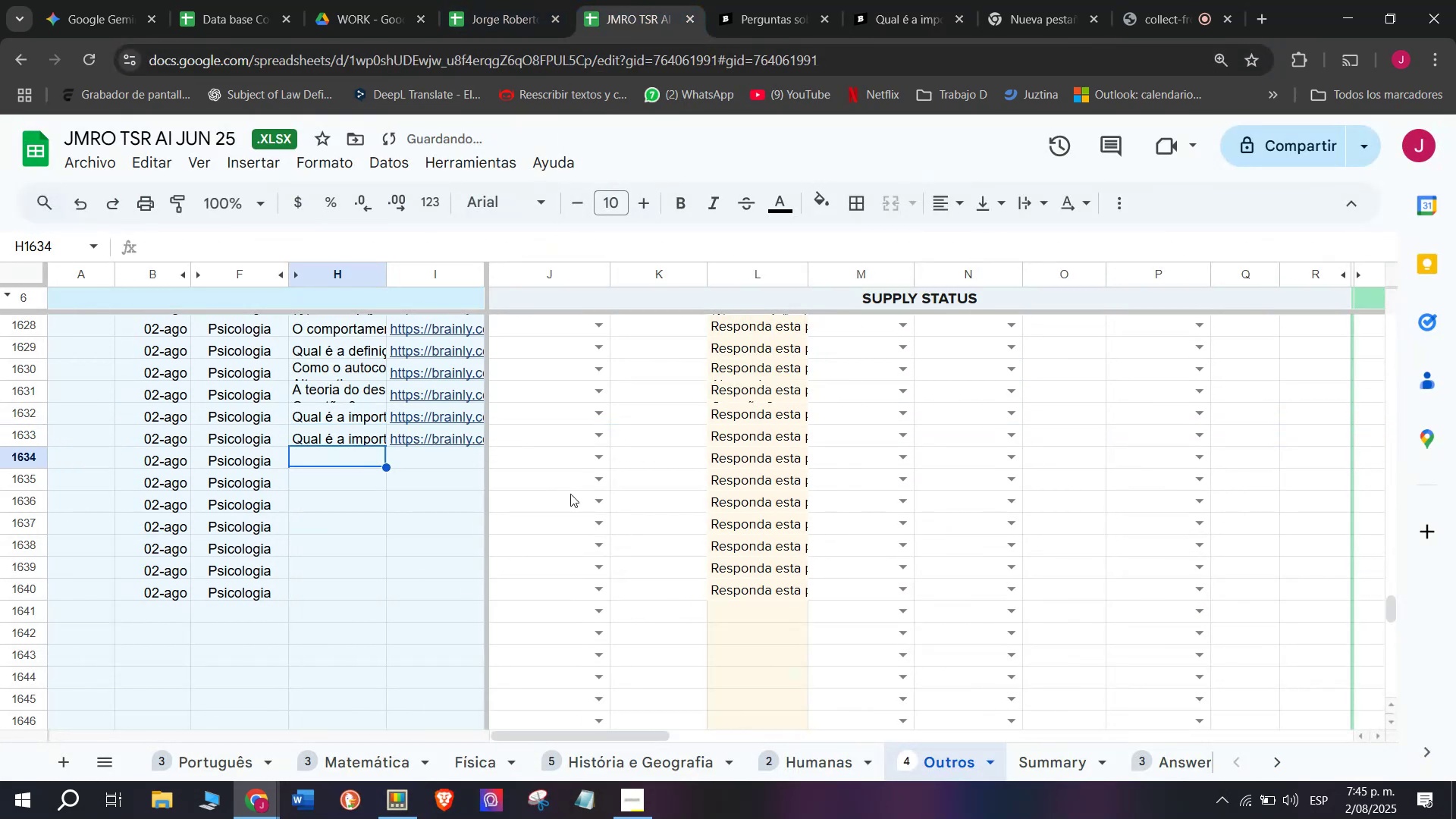 
left_click([912, 0])
 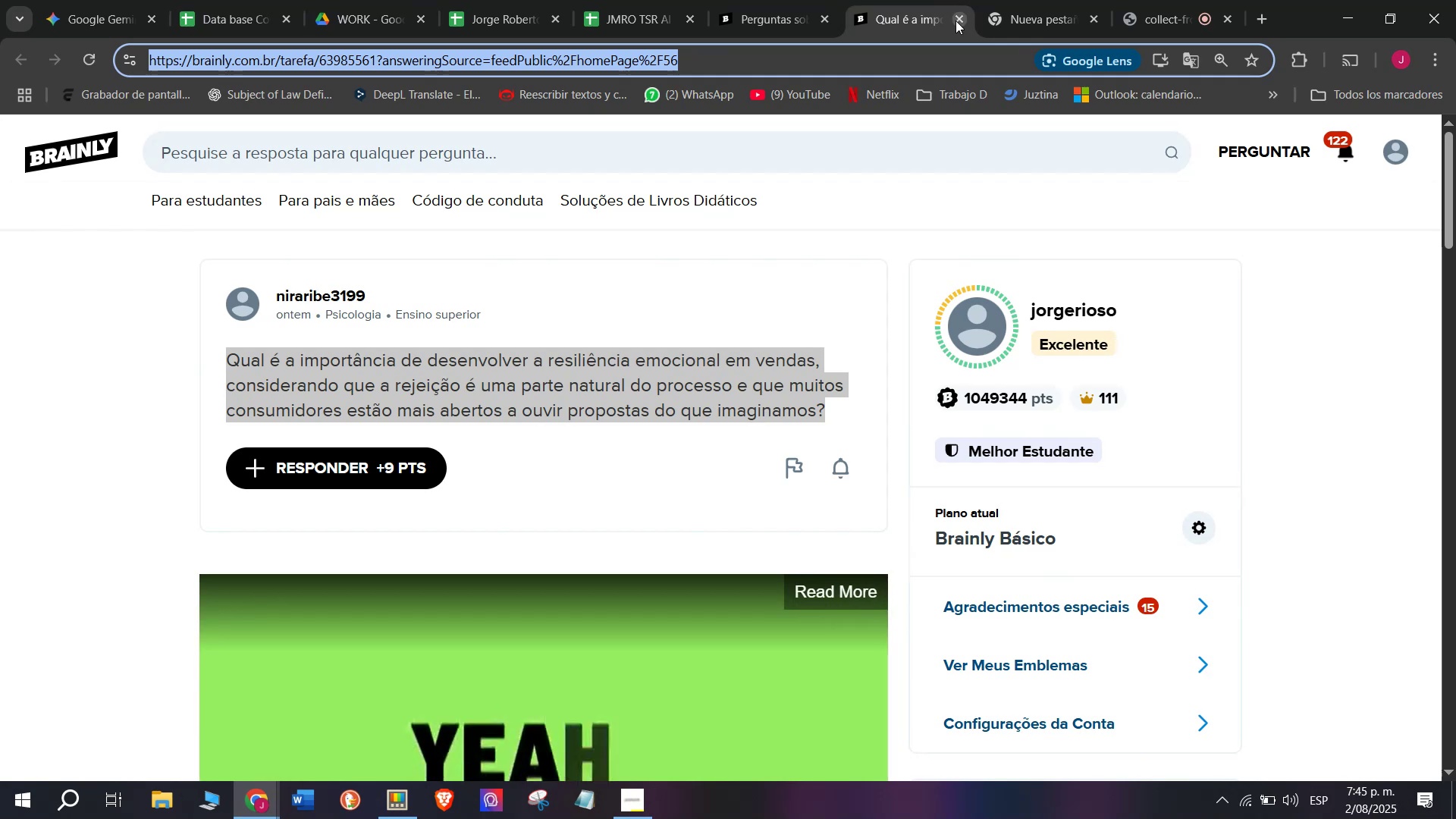 
double_click([787, 0])
 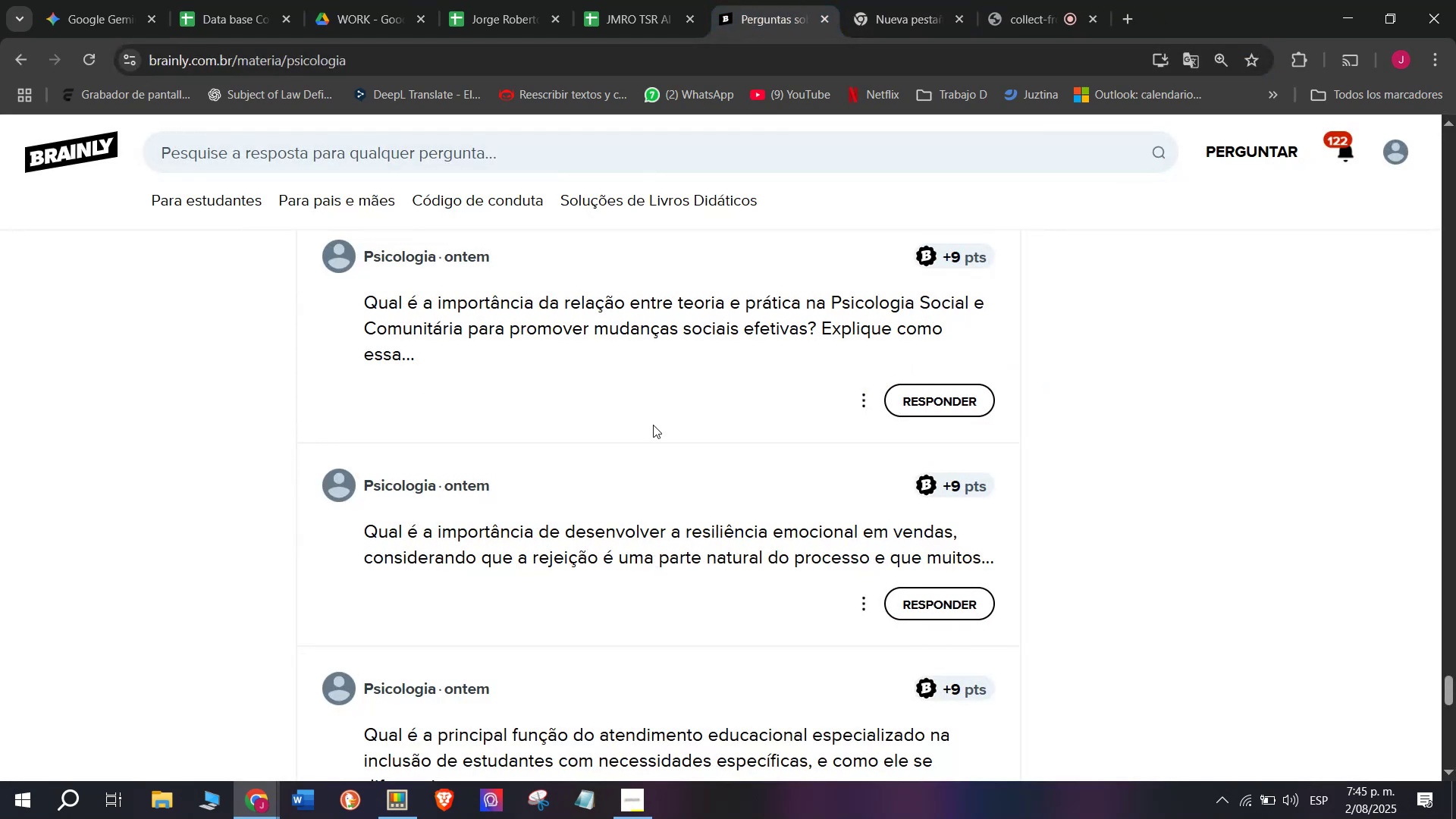 
scroll: coordinate [651, 427], scroll_direction: down, amount: 2.0
 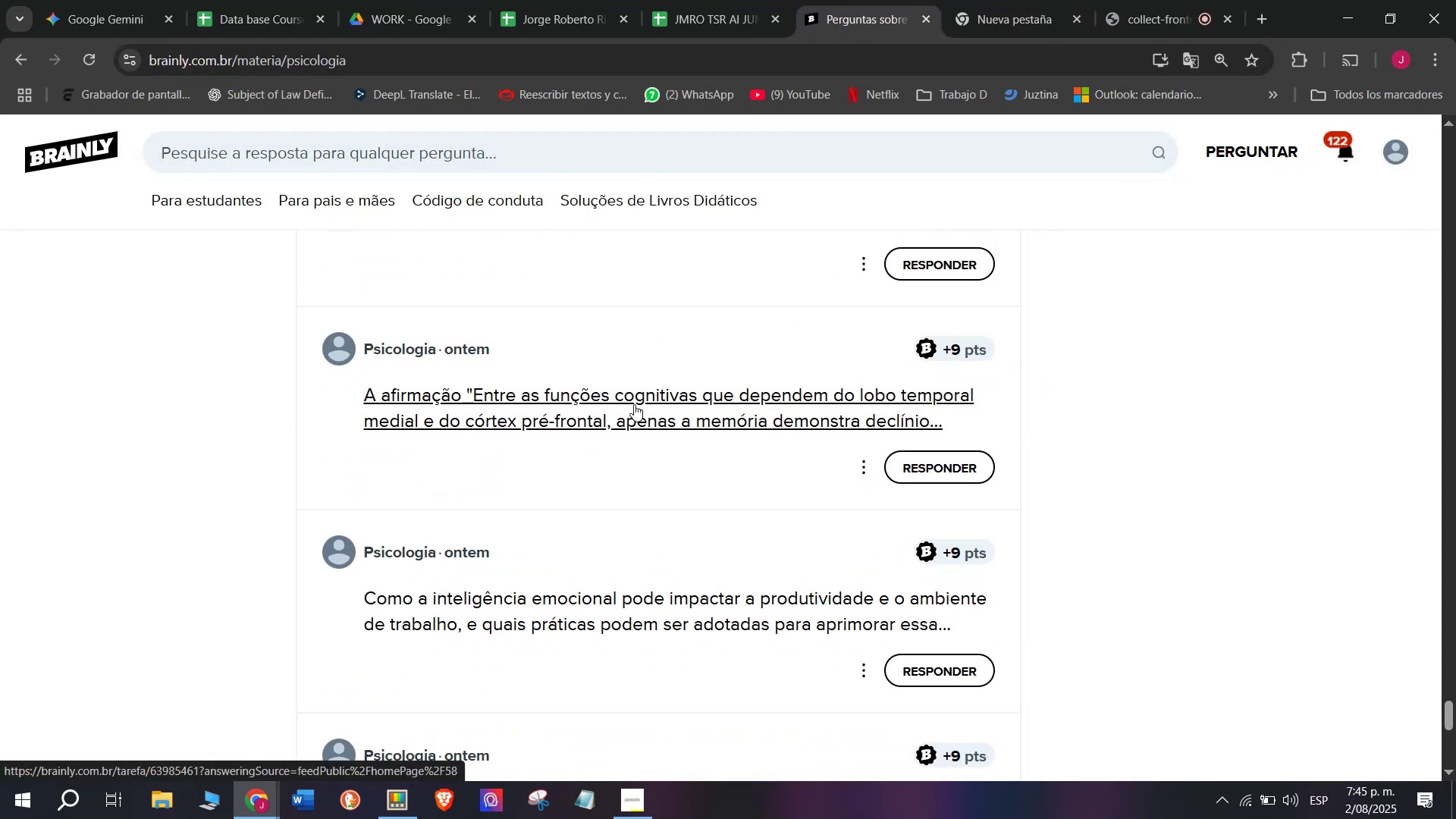 
right_click([634, 404])
 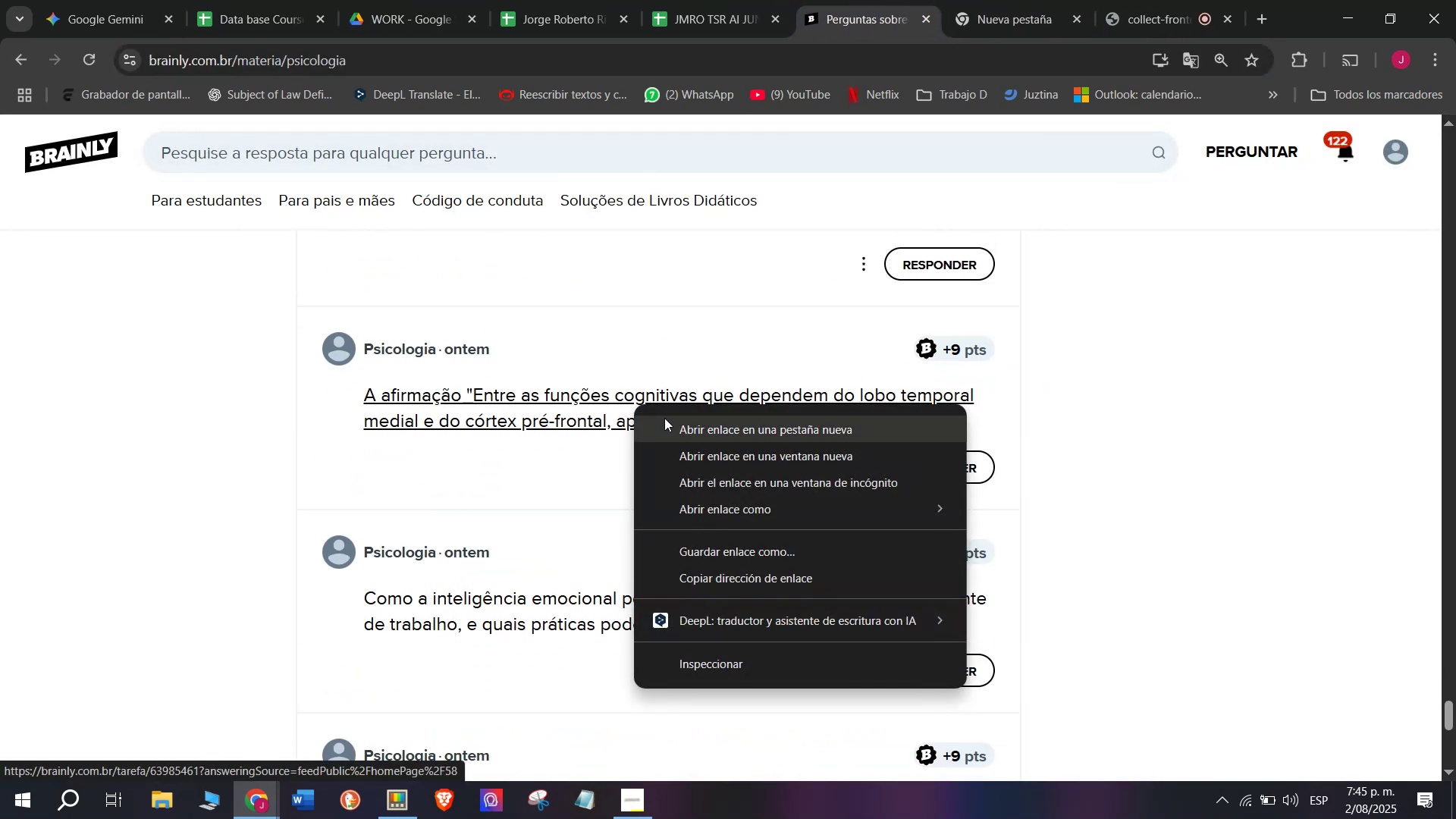 
left_click([664, 418])
 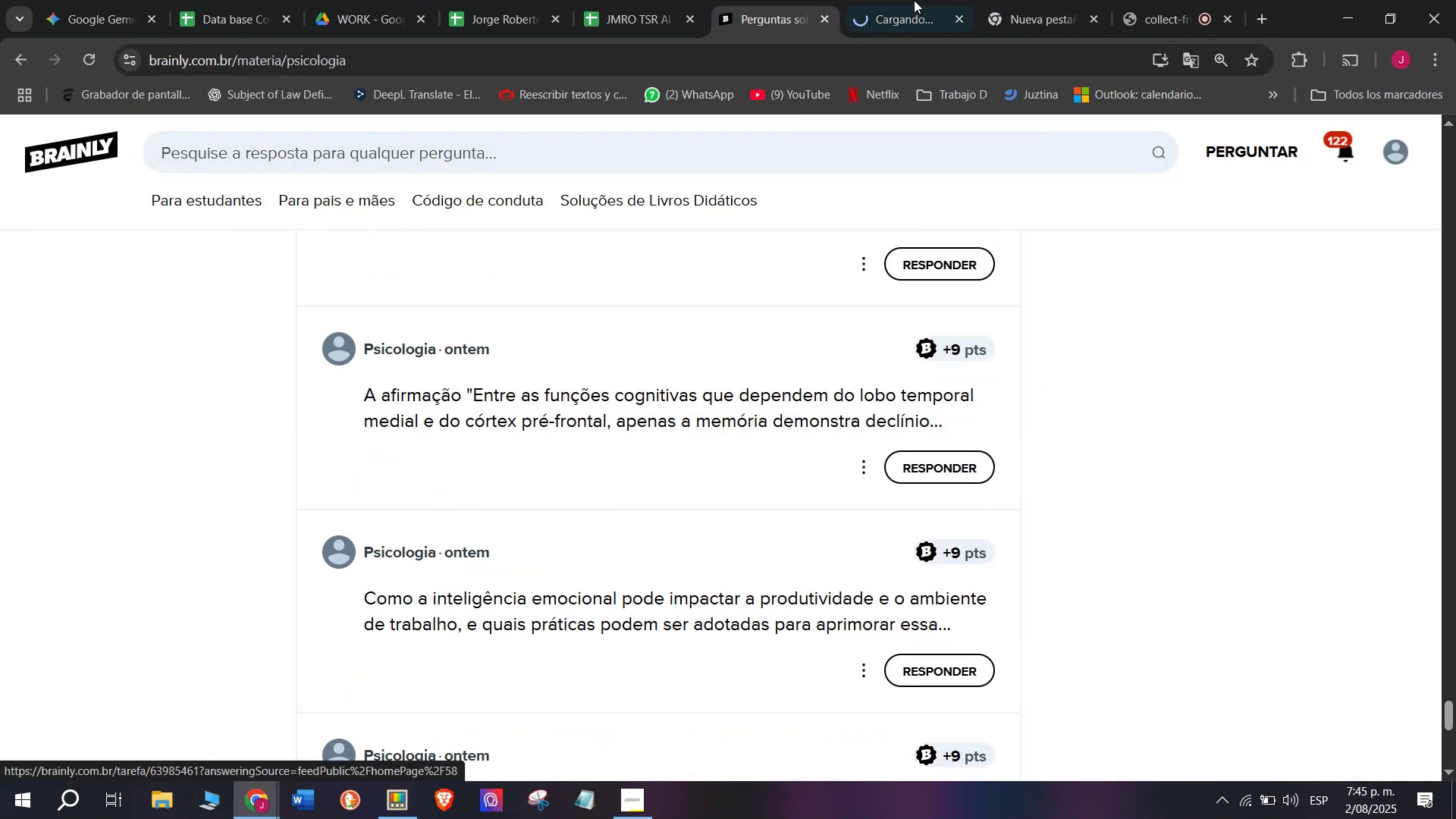 
left_click([927, 0])
 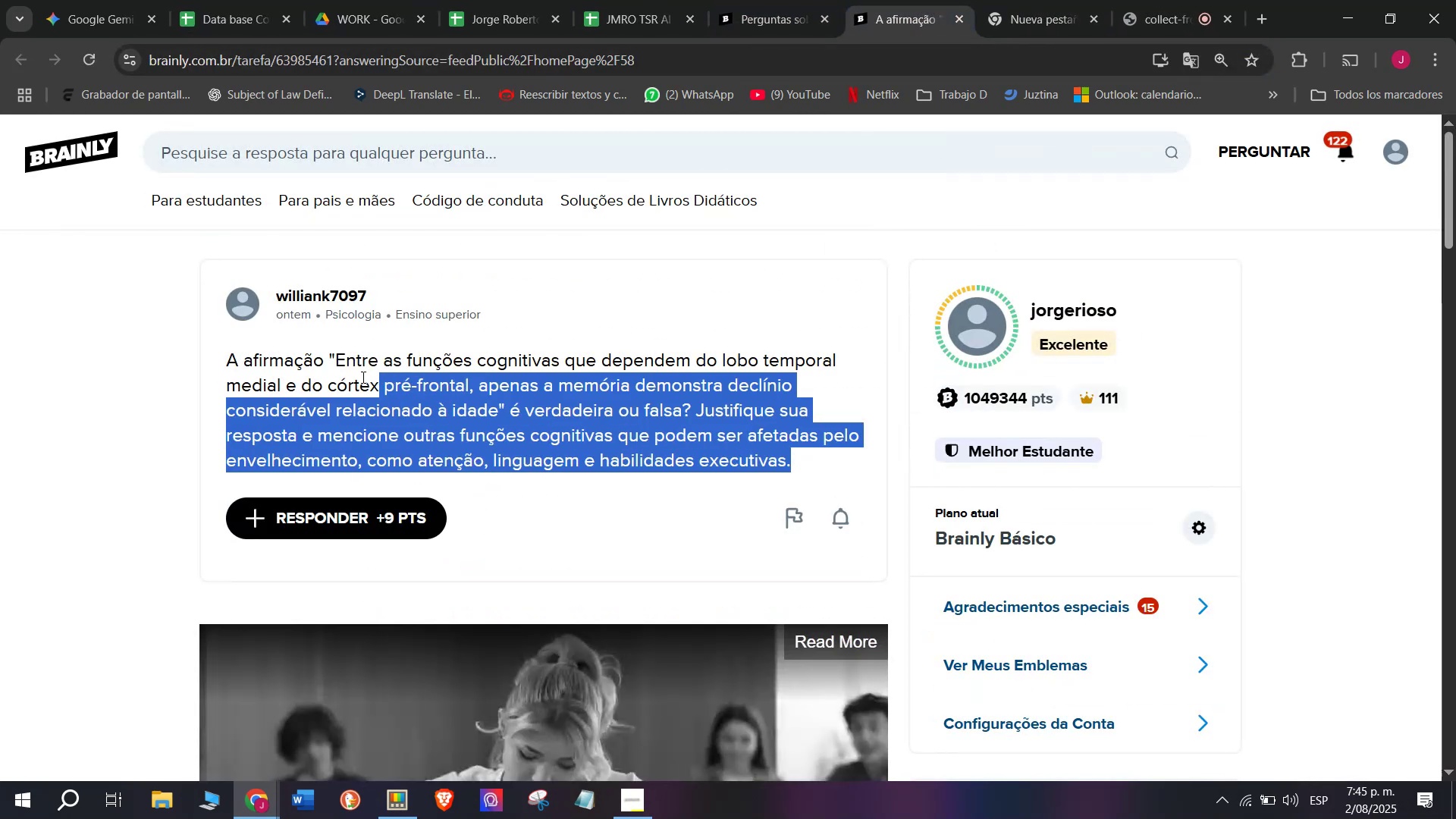 
key(Control+C)
 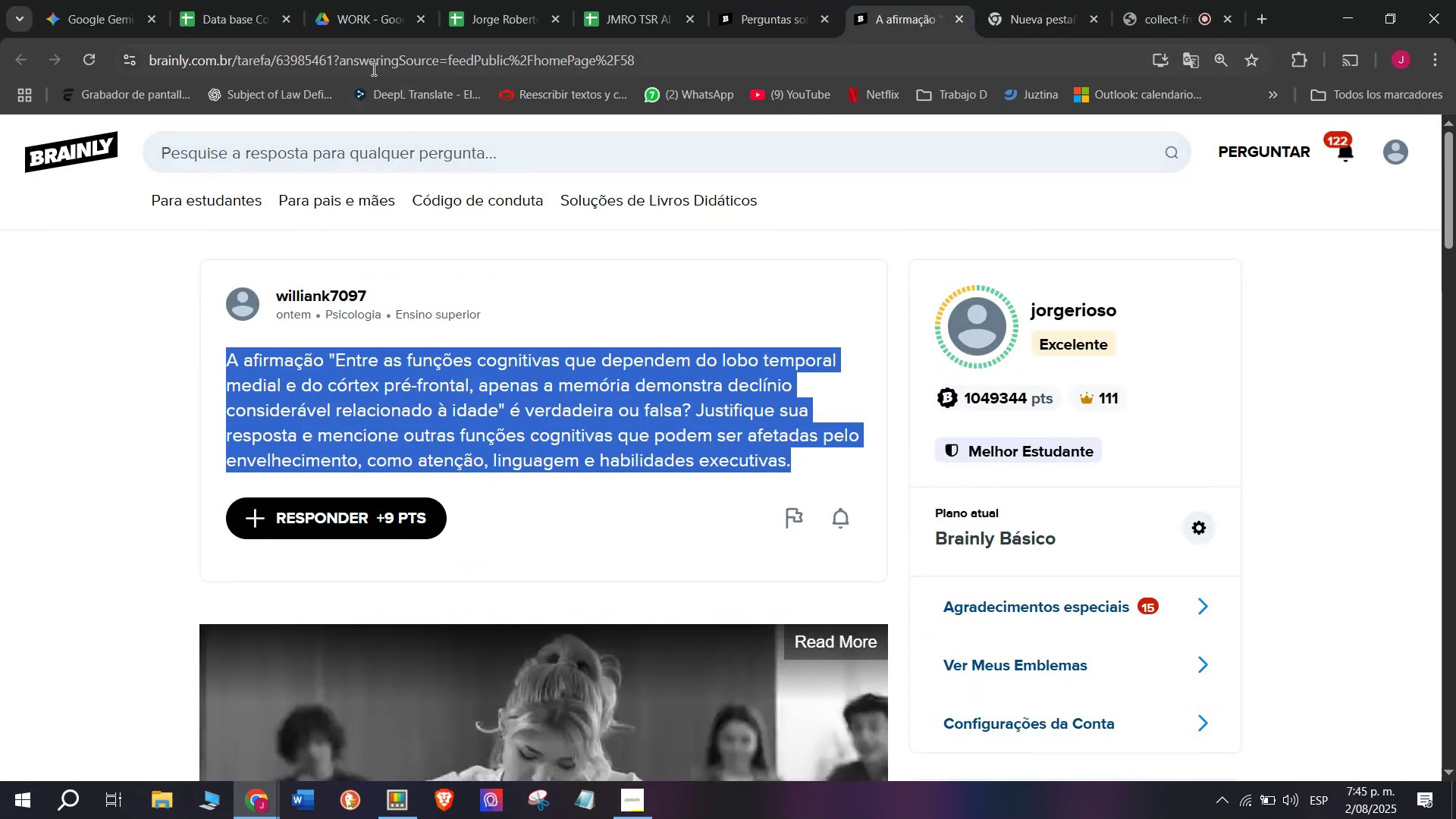 
double_click([372, 67])
 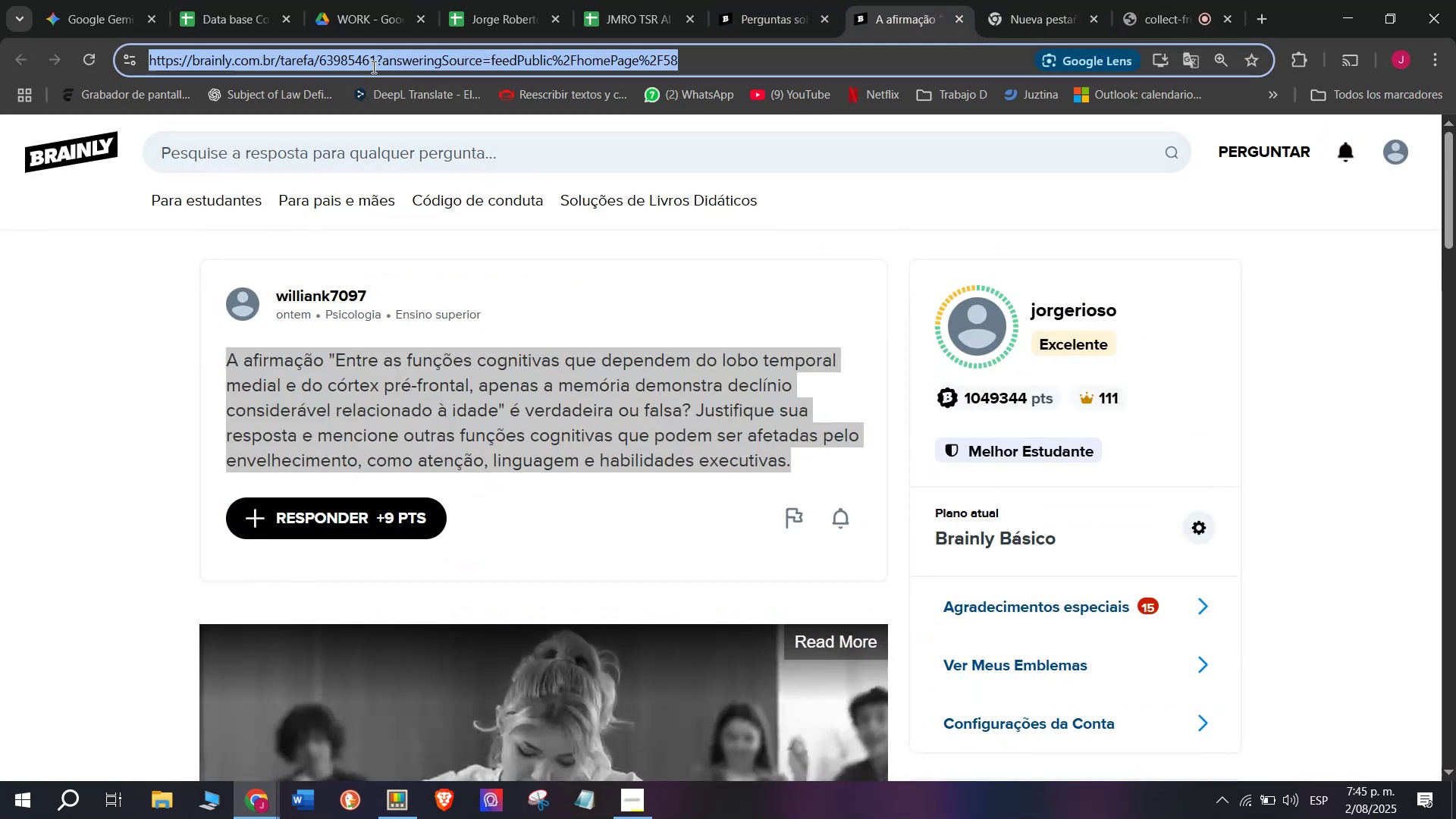 
triple_click([372, 67])
 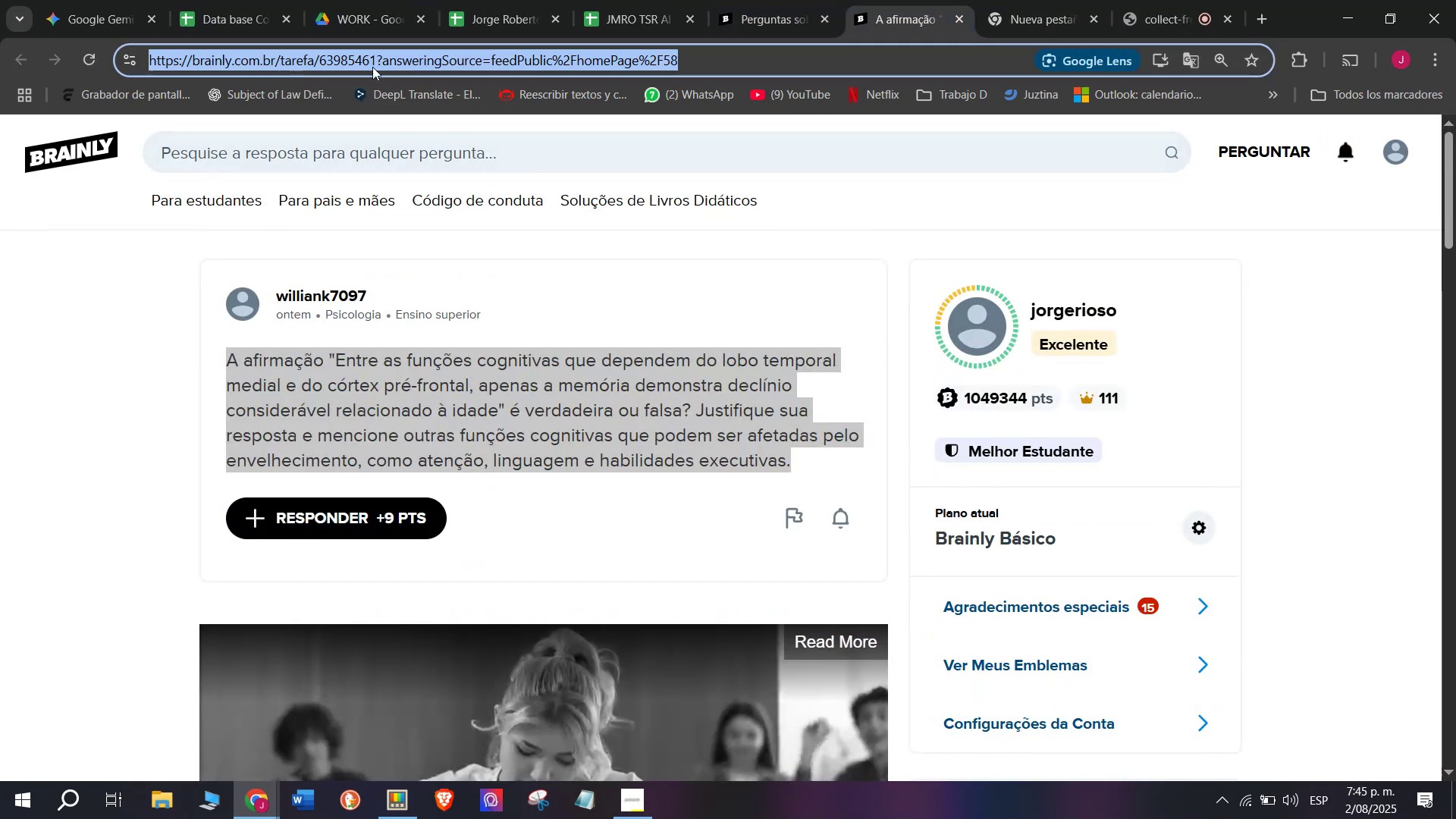 
key(Control+C)
 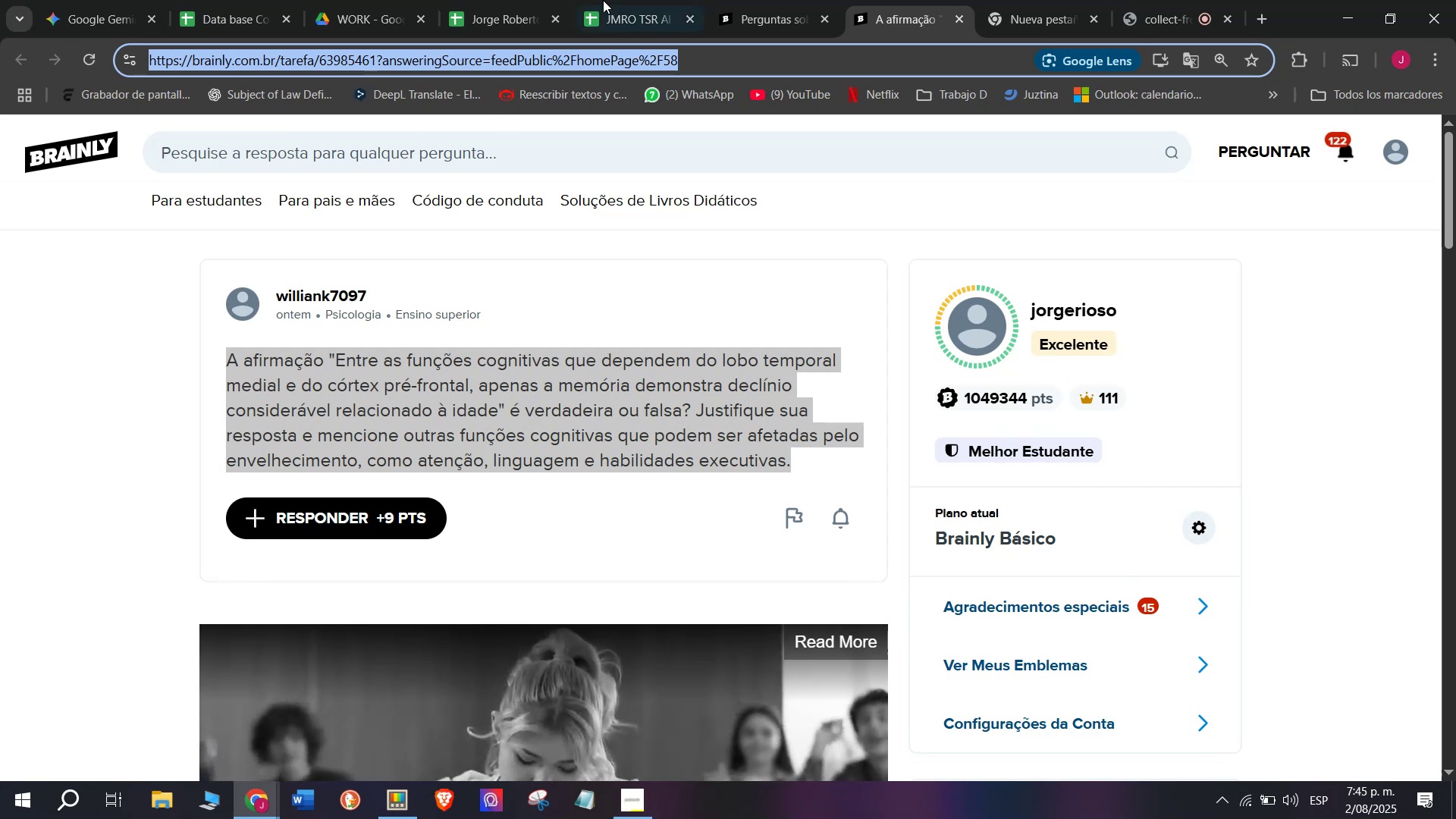 
left_click([660, 0])
 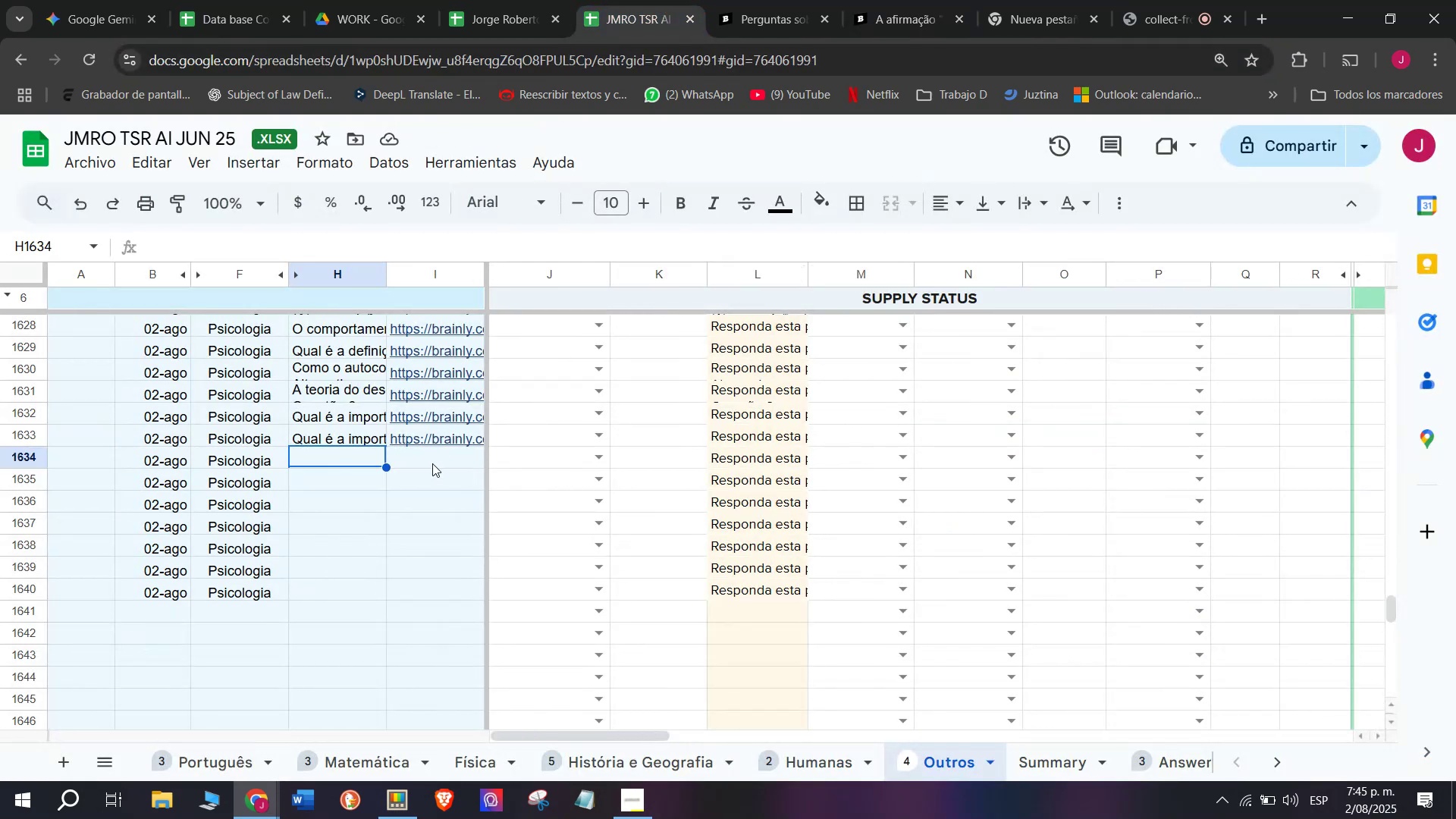 
double_click([432, 463])
 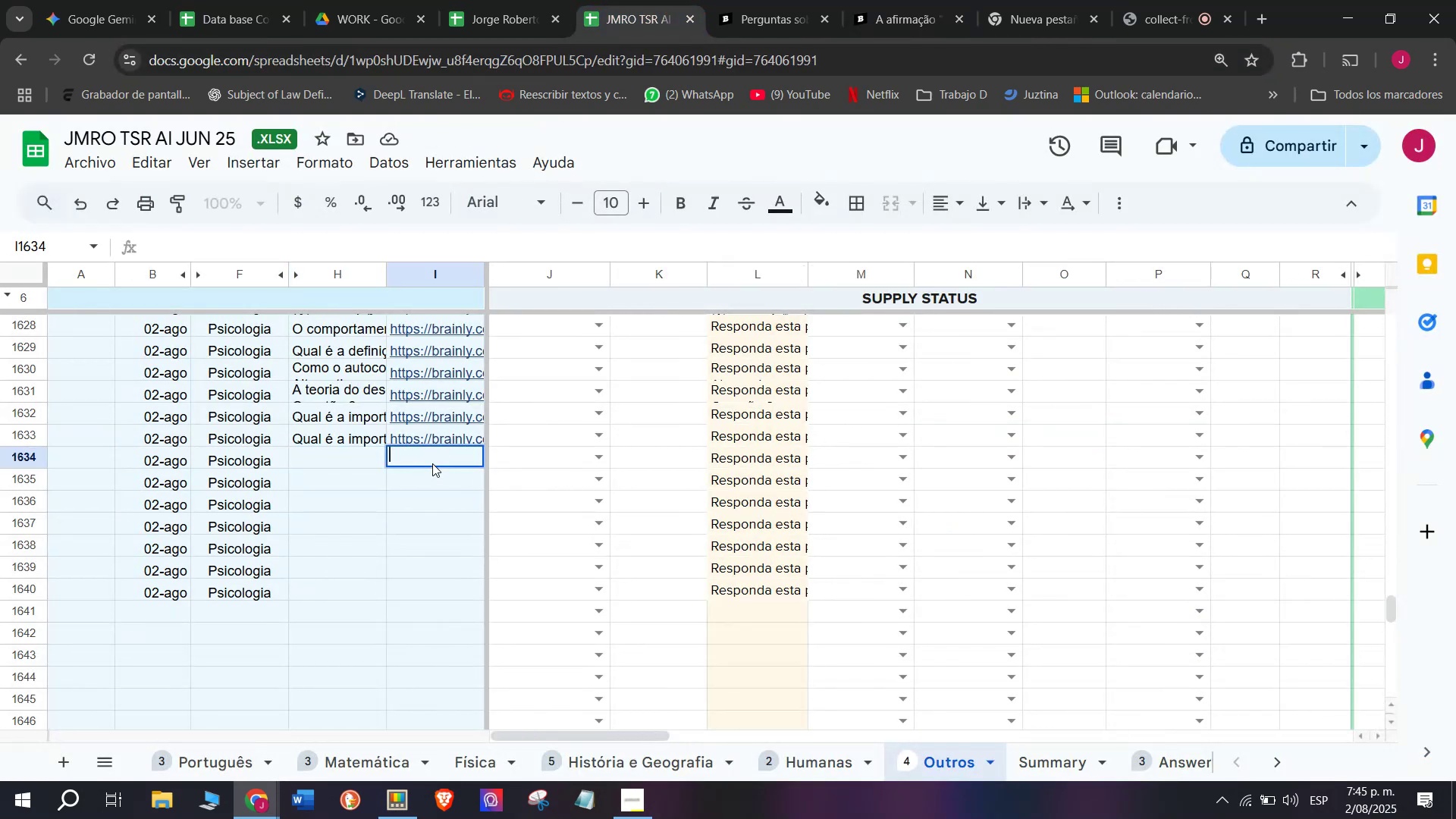 
key(Control+V)
 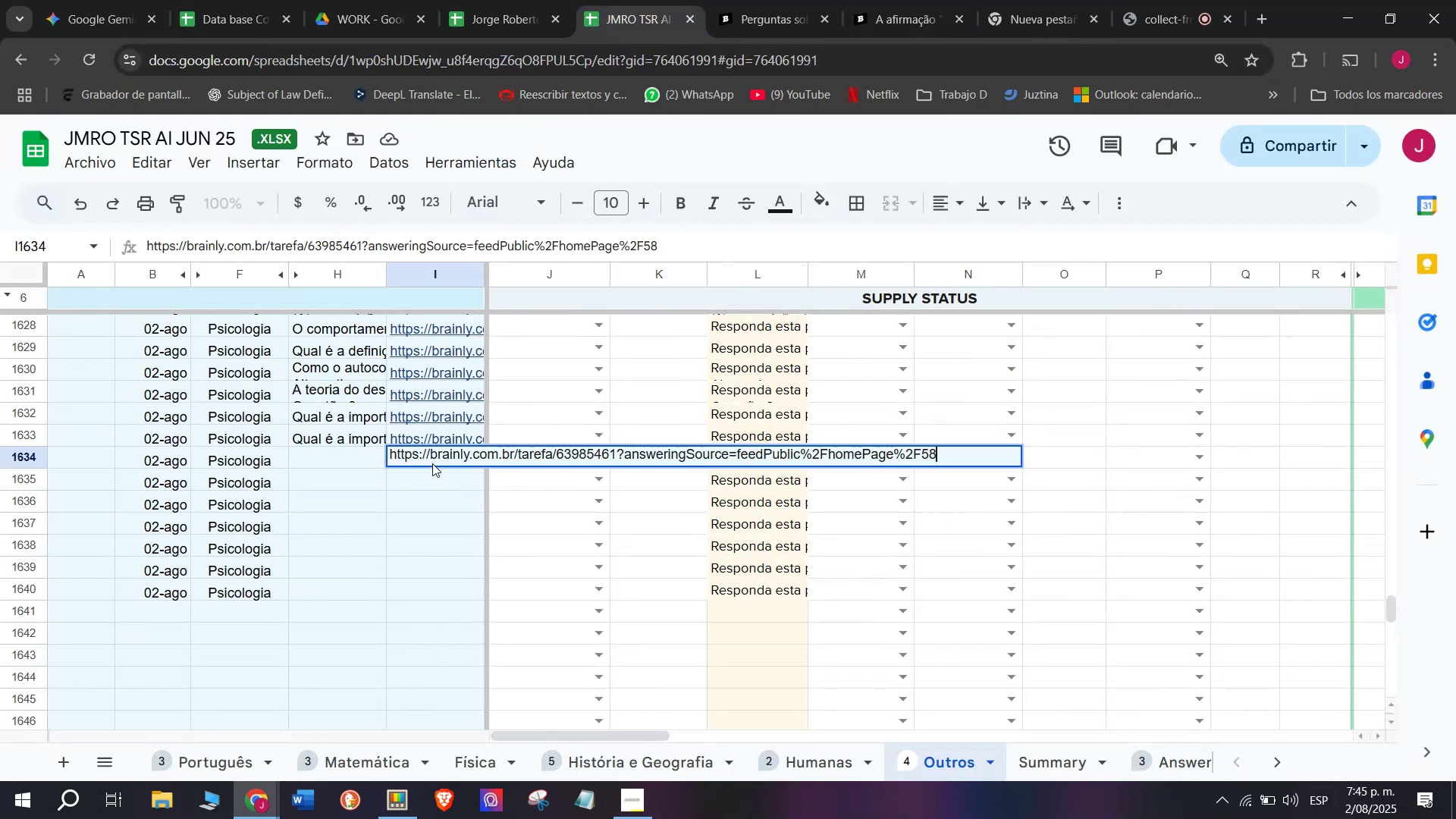 
key(Enter)
 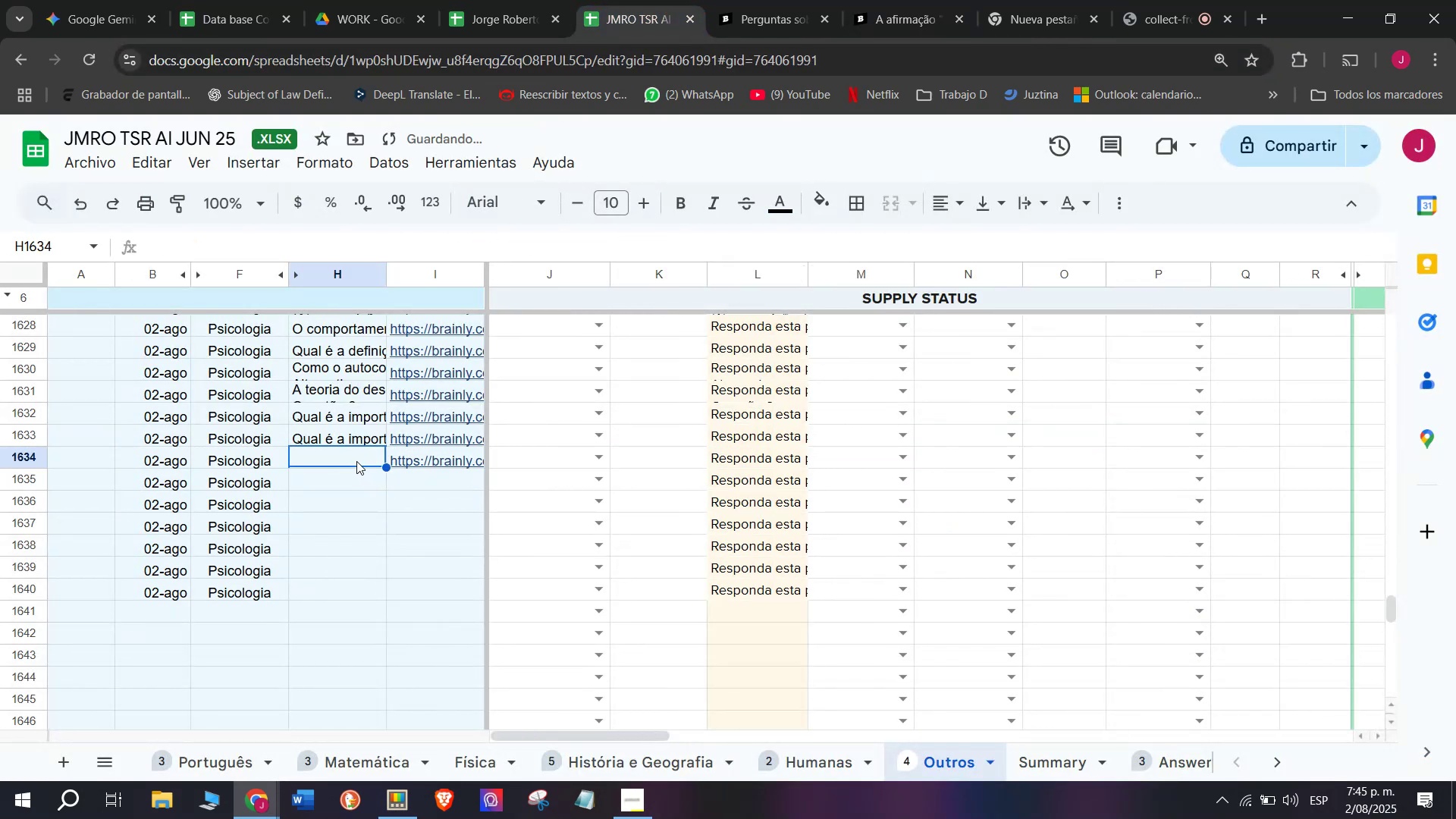 
key(Meta+MetaLeft)
 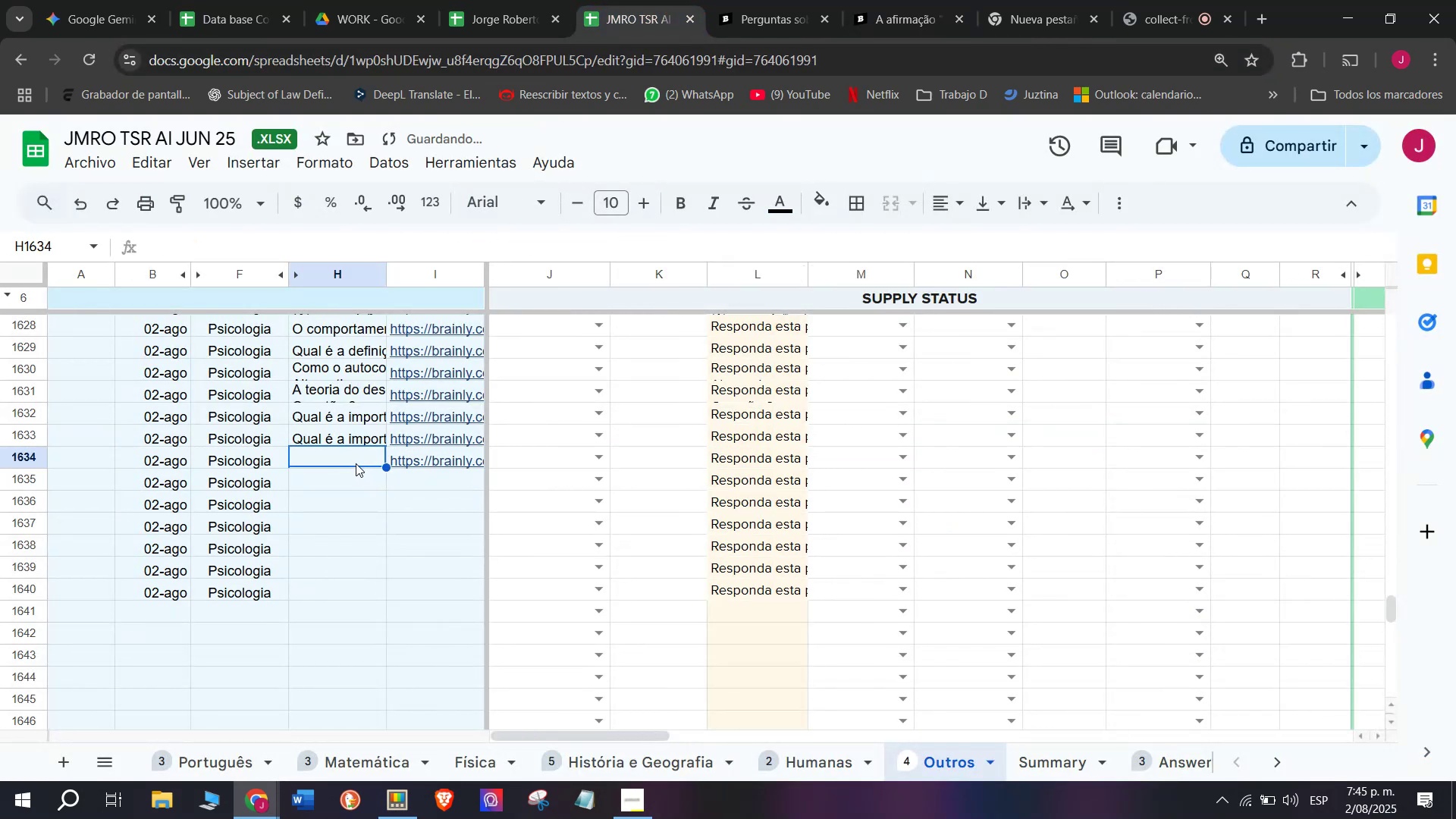 
key(Meta+V)
 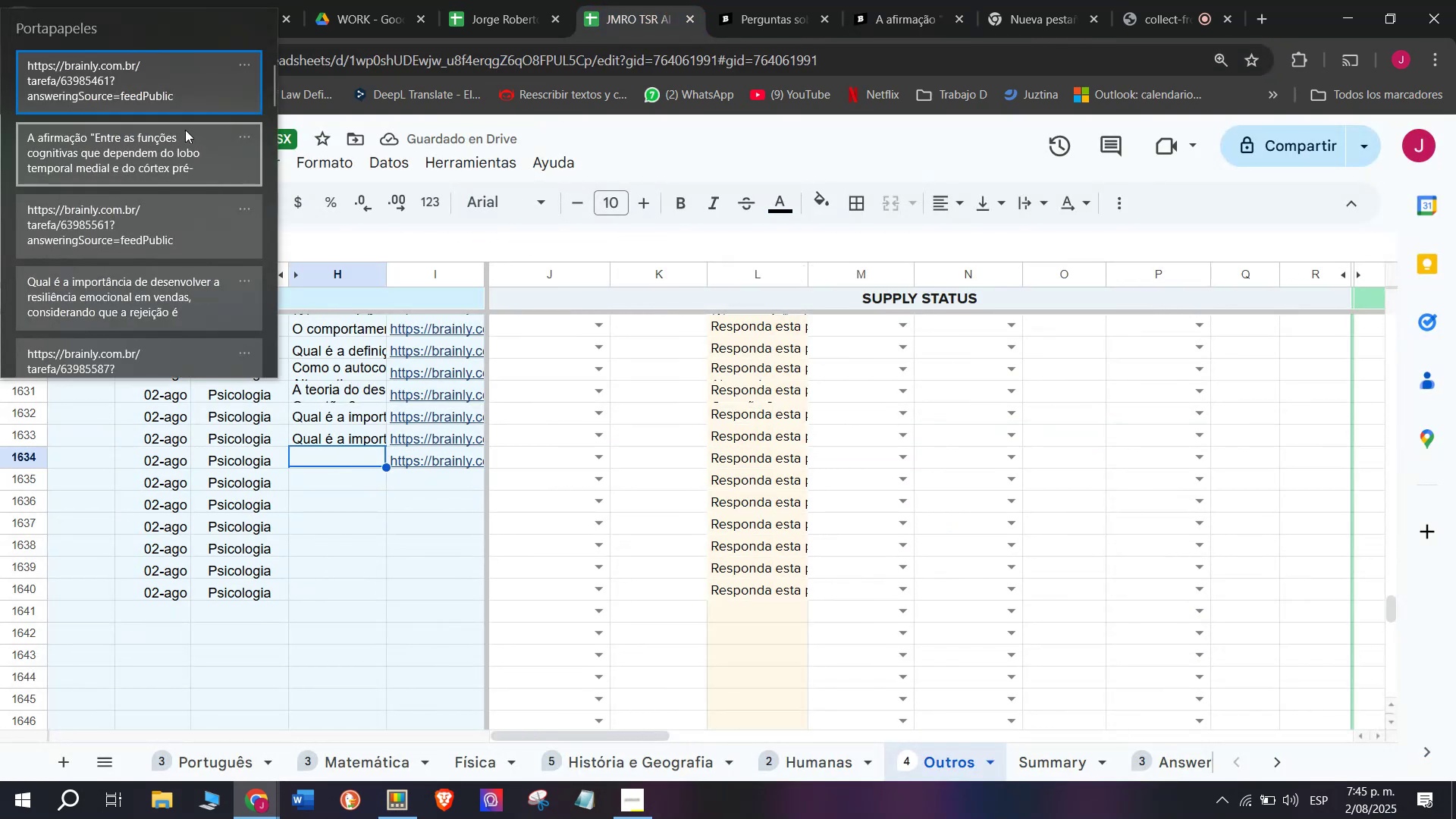 
left_click([174, 151])
 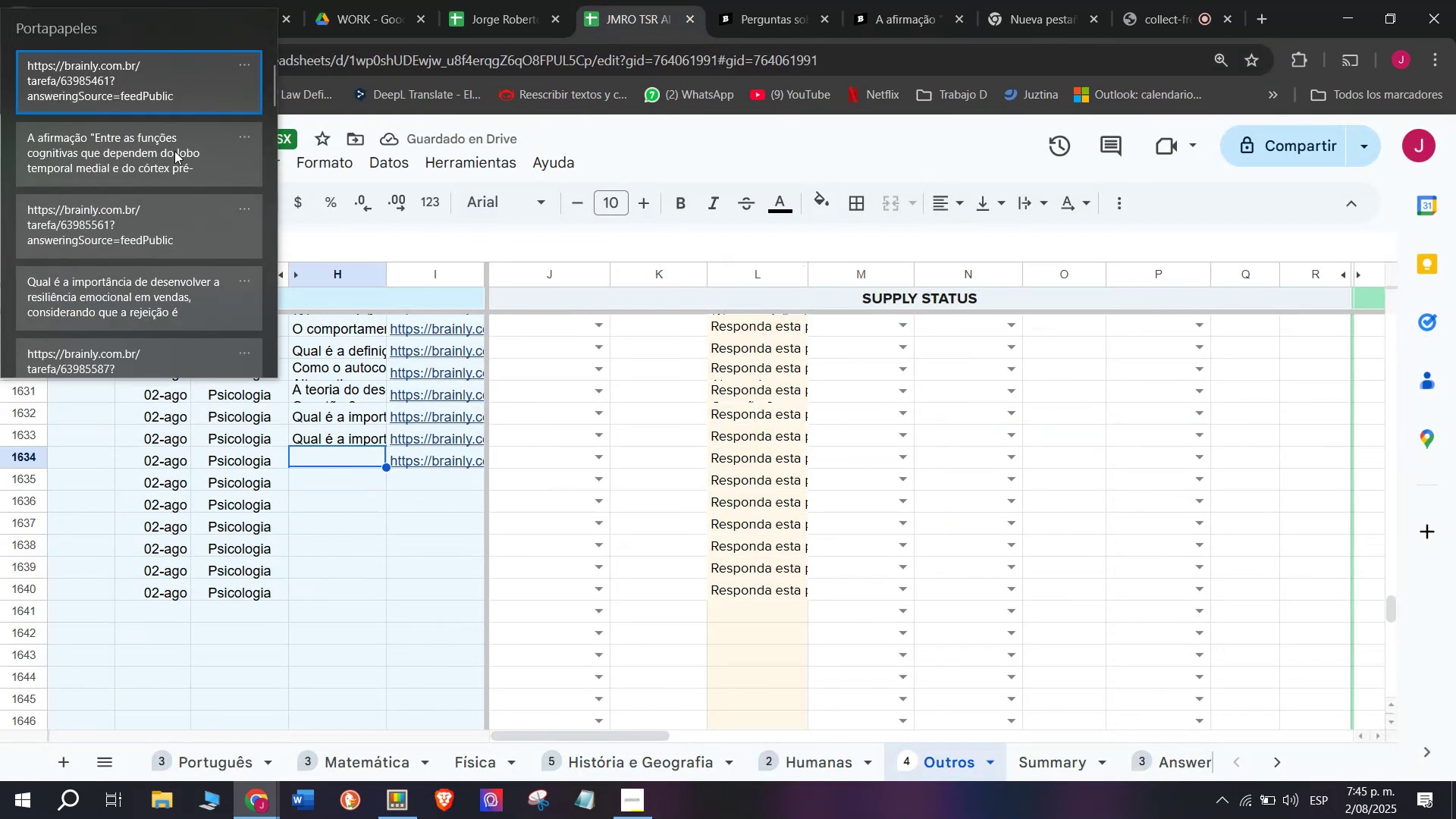 
key(Control+ControlLeft)
 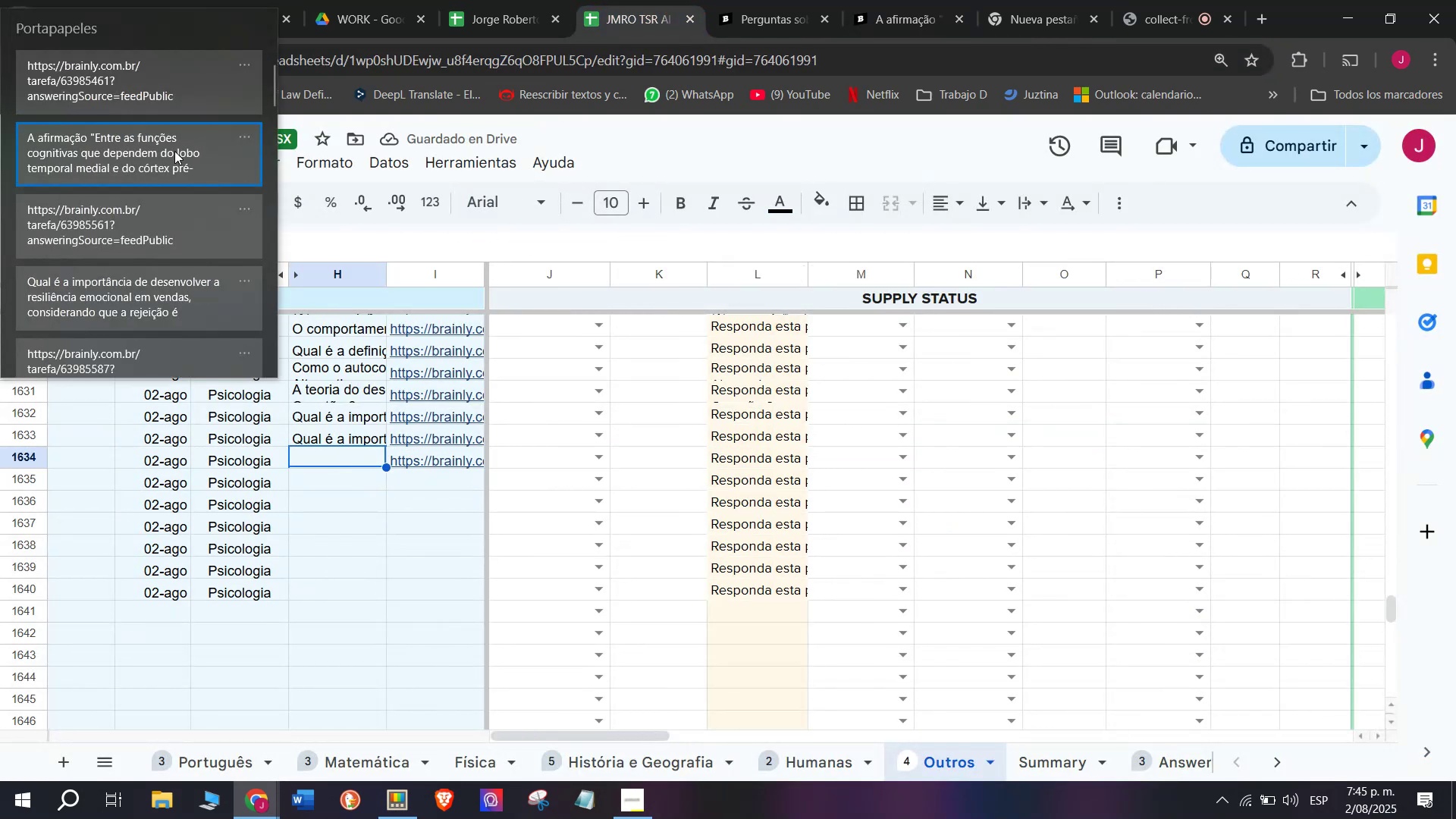 
key(Control+V)
 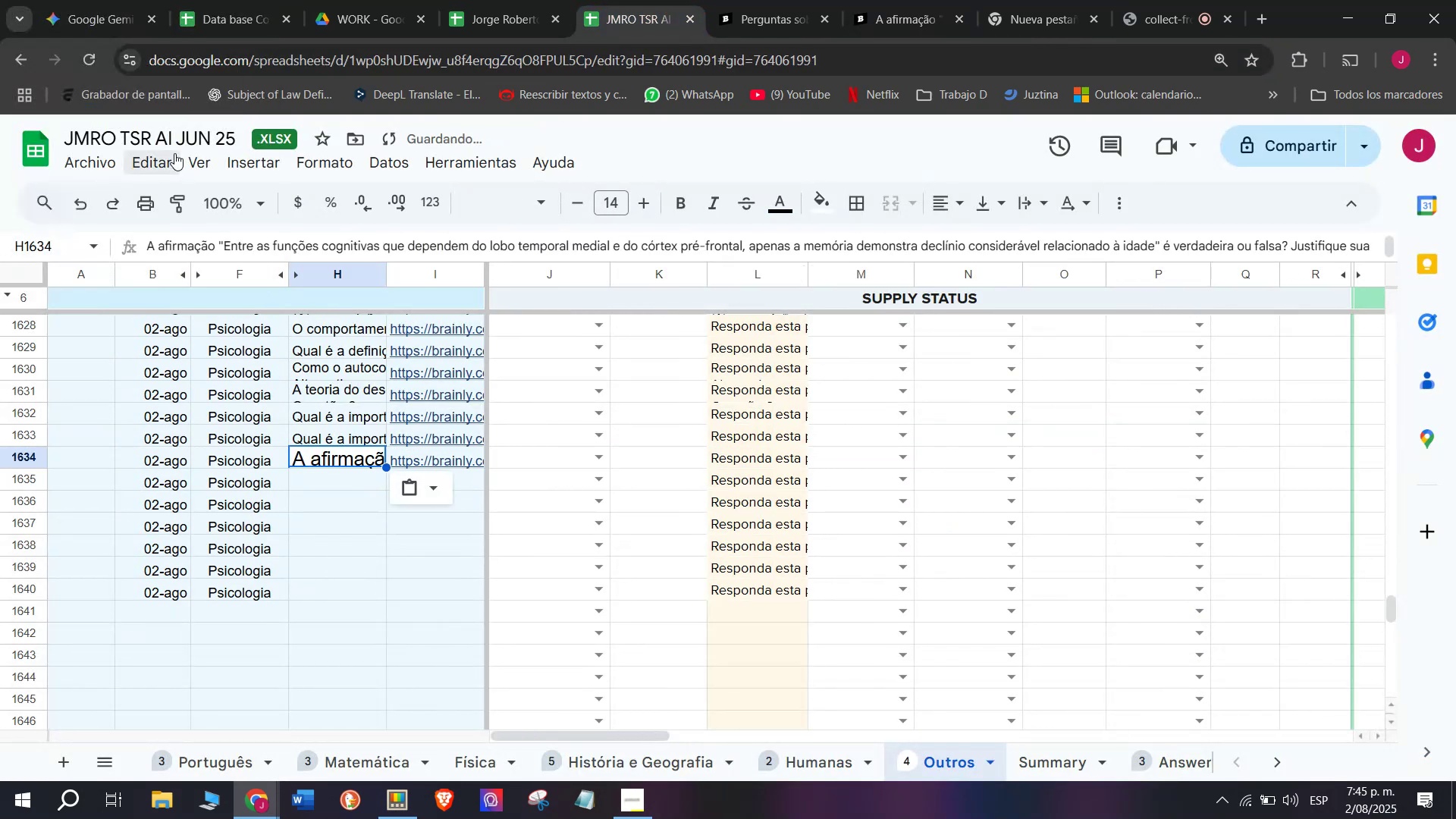 
key(Control+Z)
 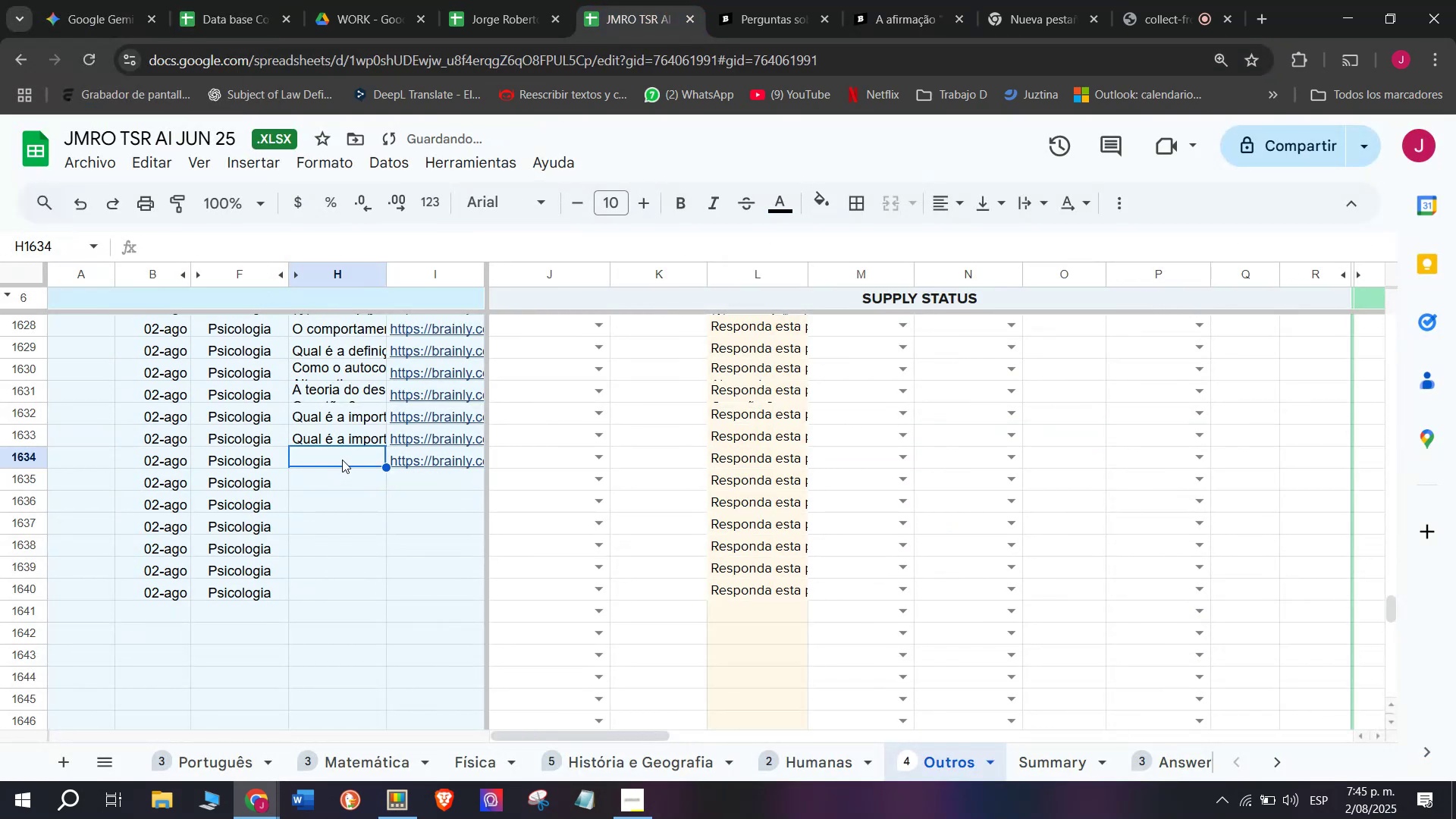 
double_click([343, 457])
 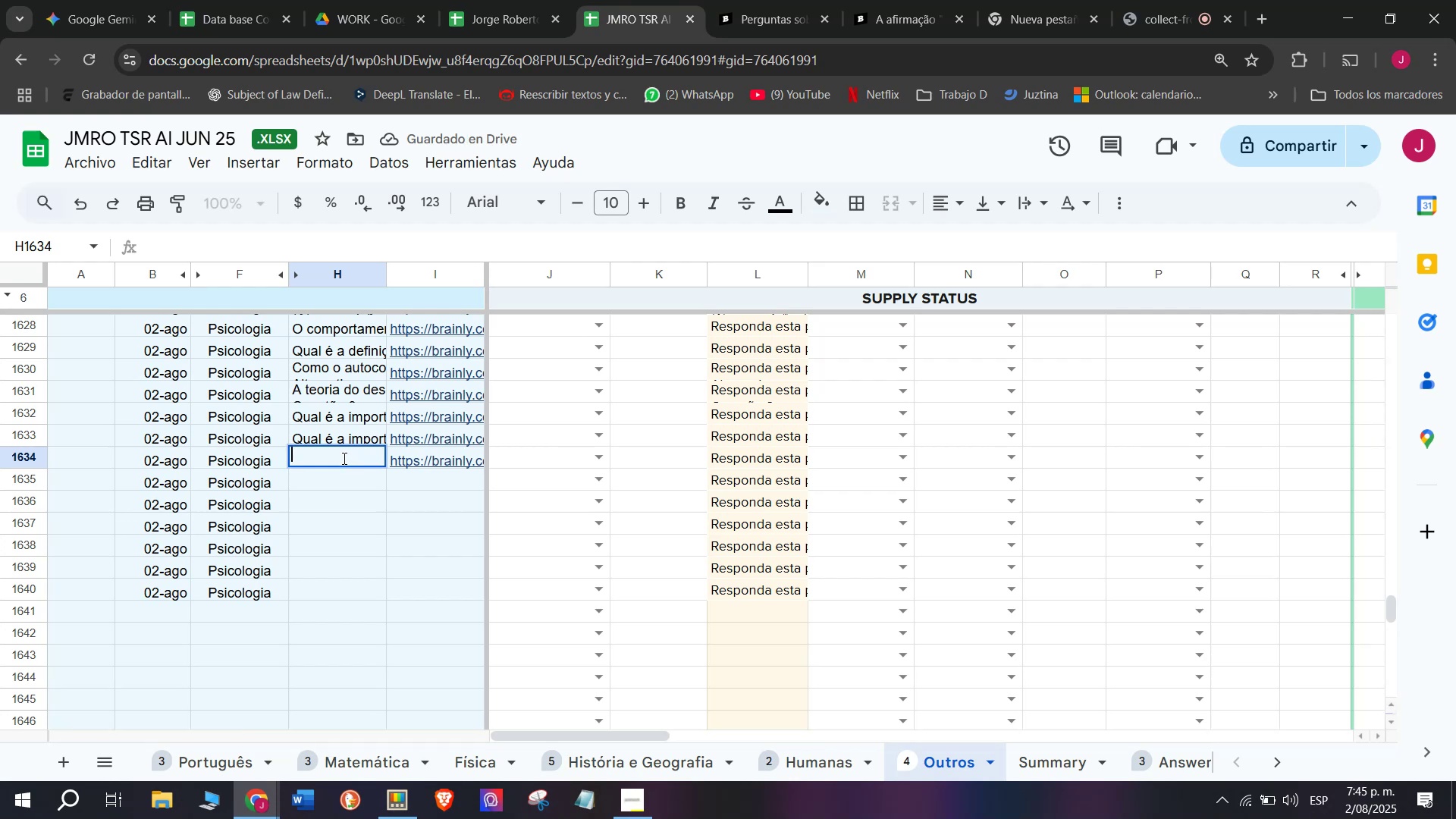 
key(Meta+MetaLeft)
 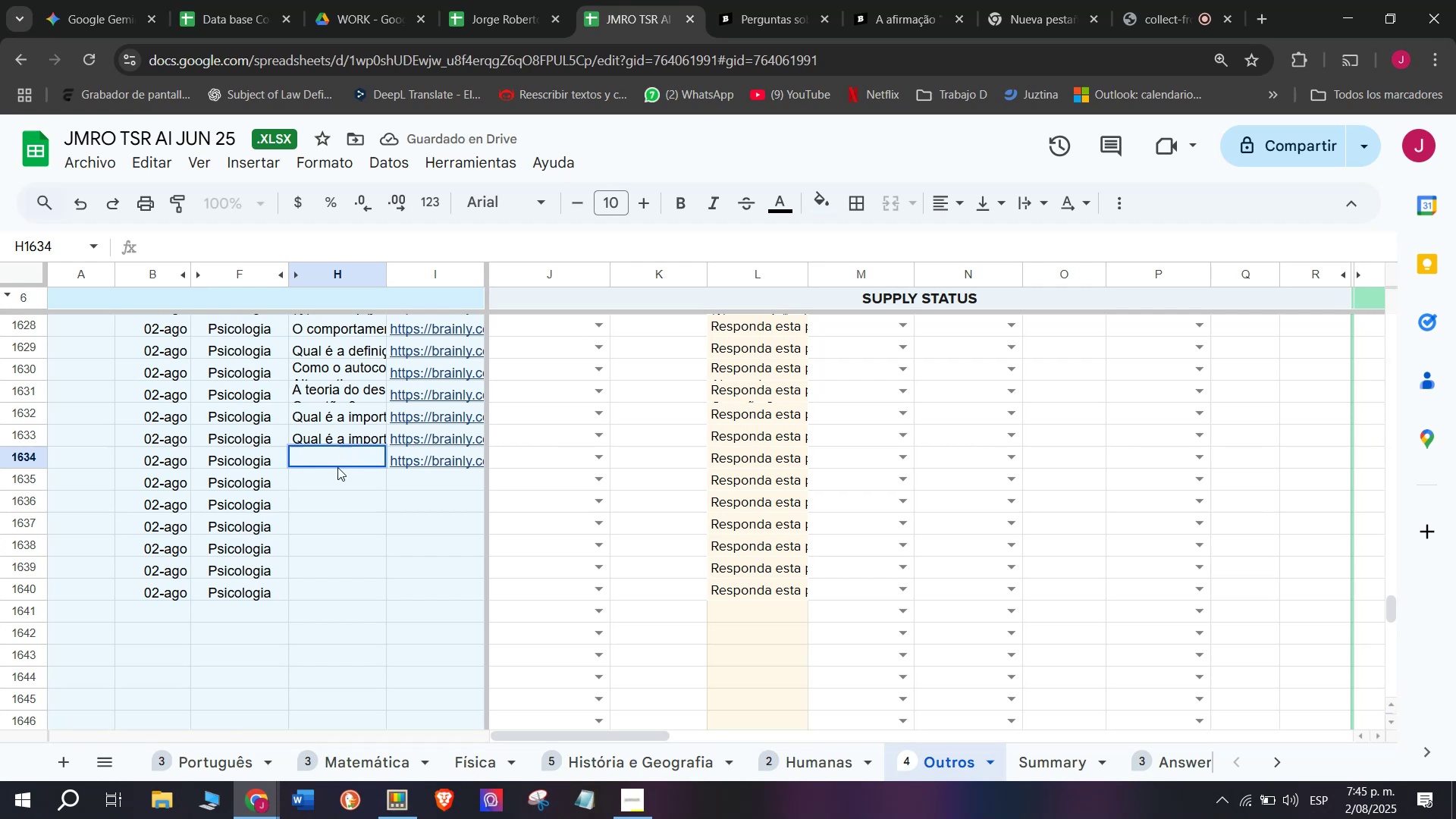 
key(Meta+V)
 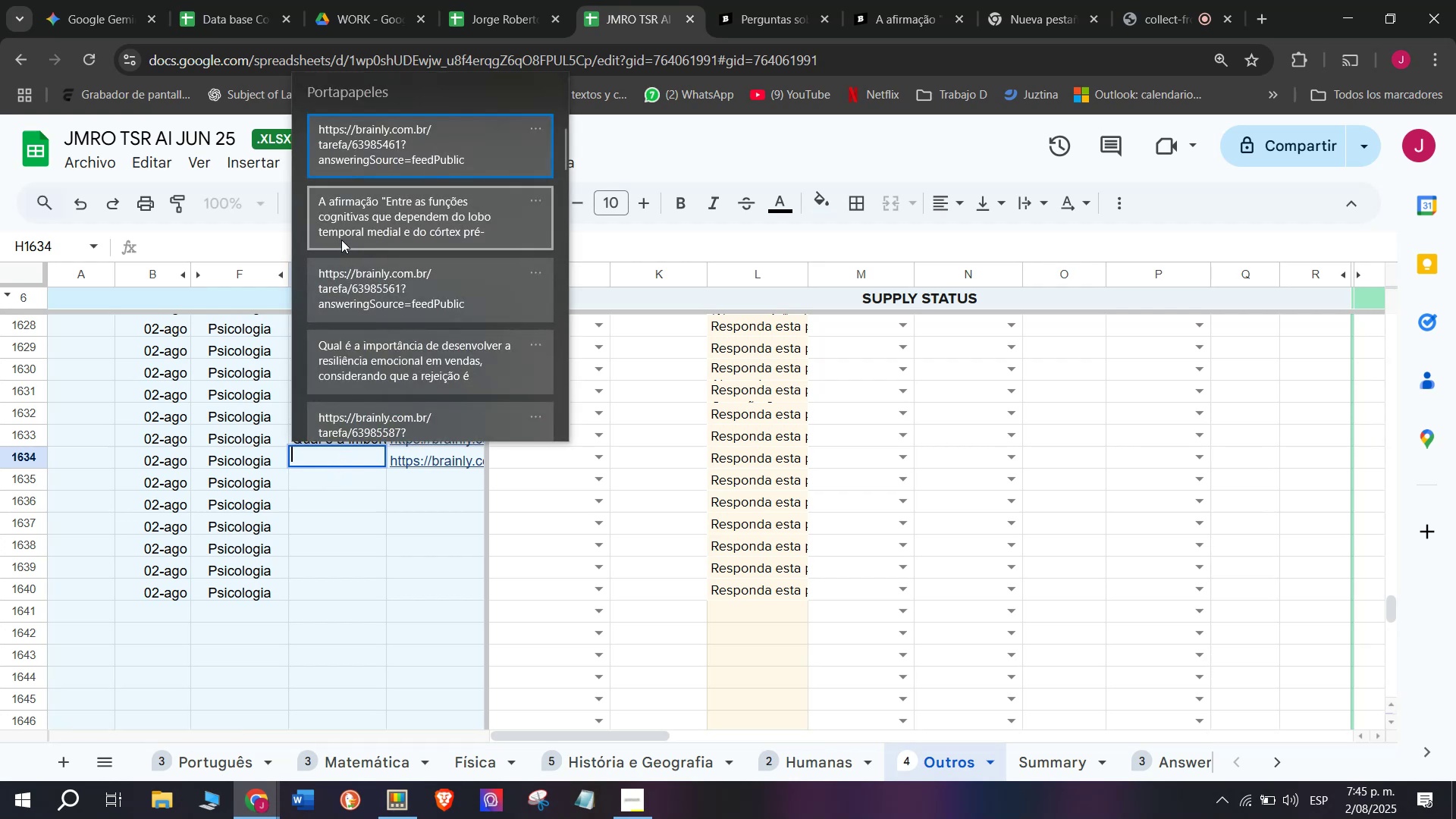 
key(Control+ControlLeft)
 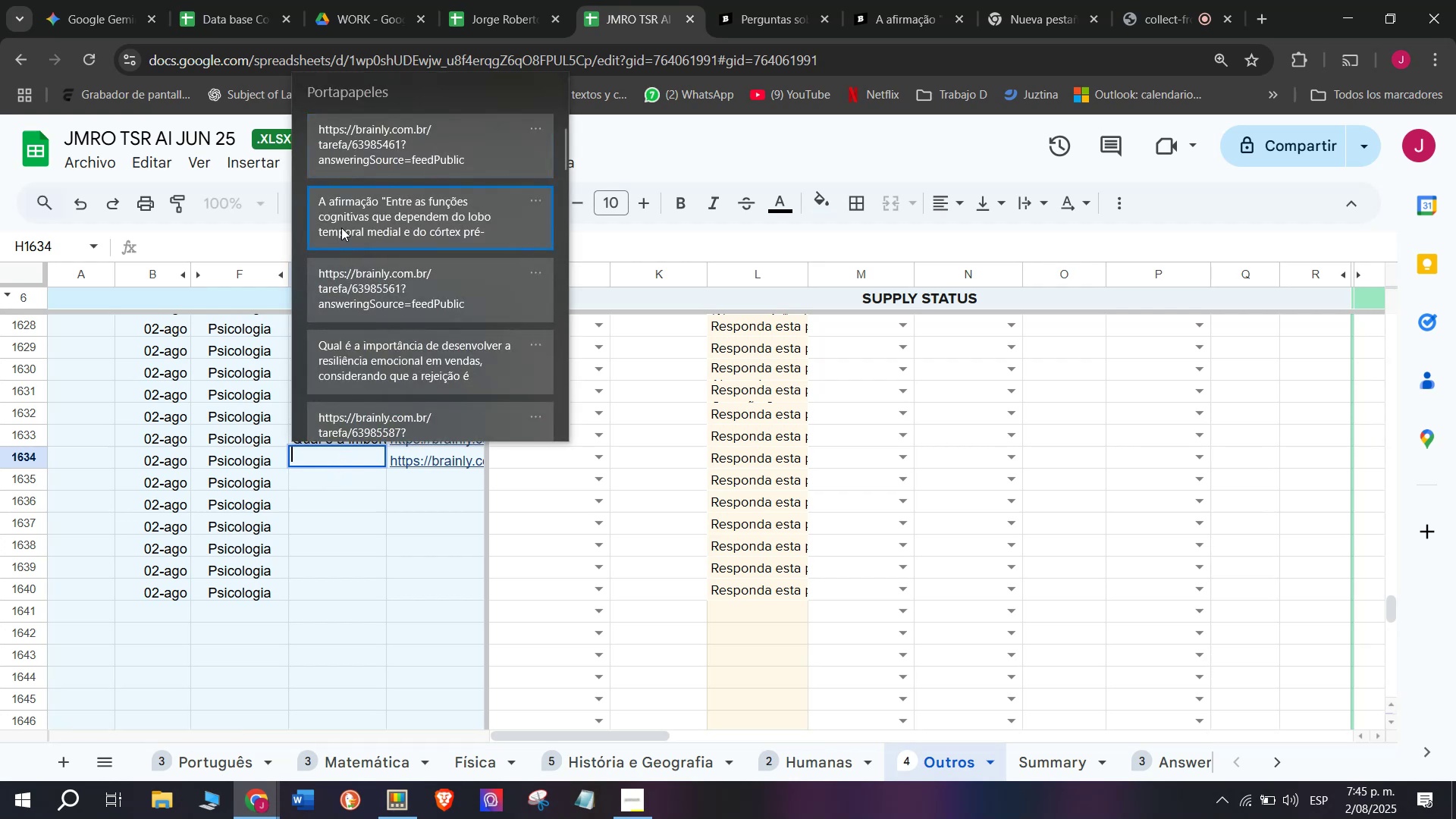 
key(Control+V)
 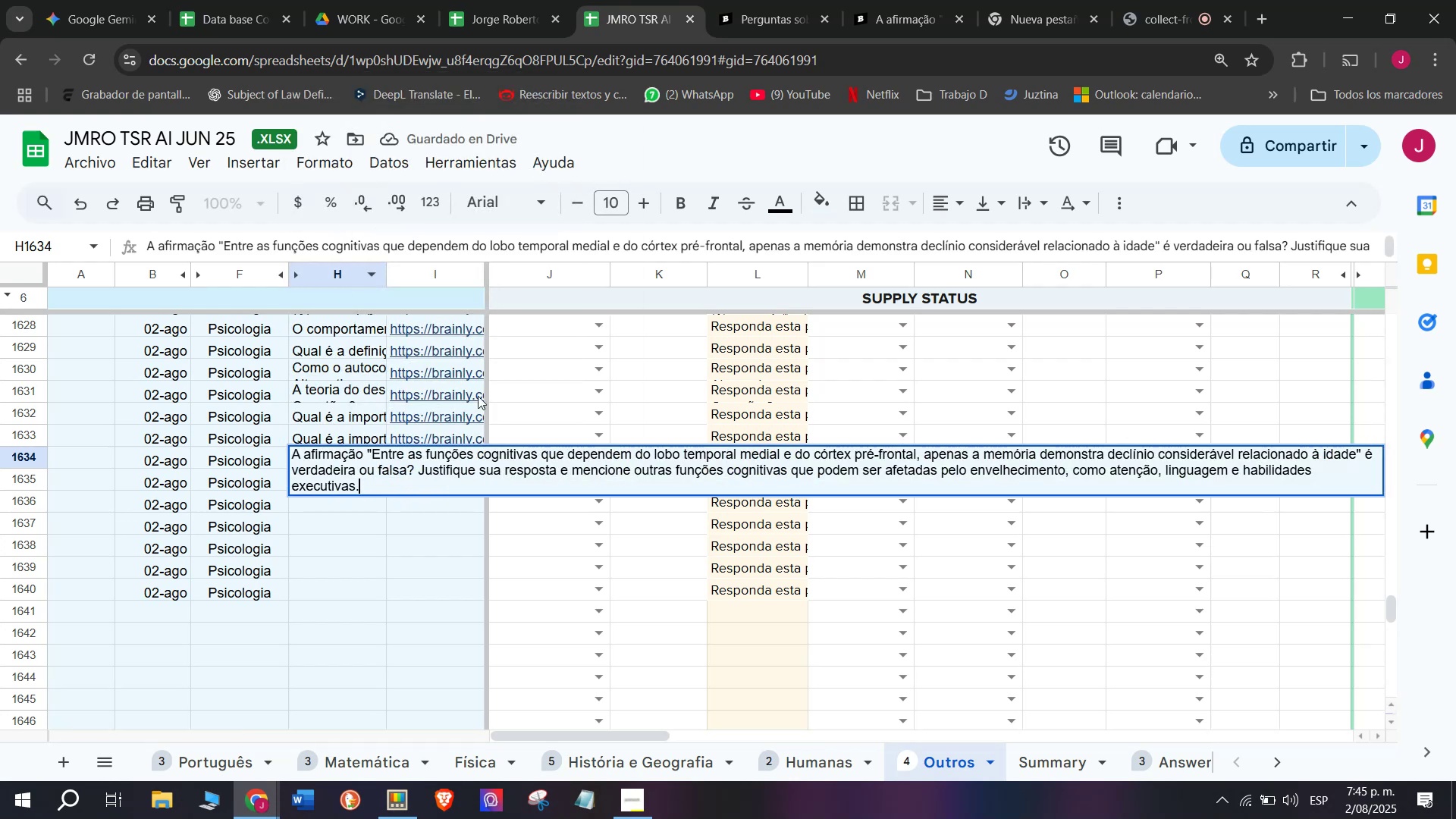 
key(Enter)
 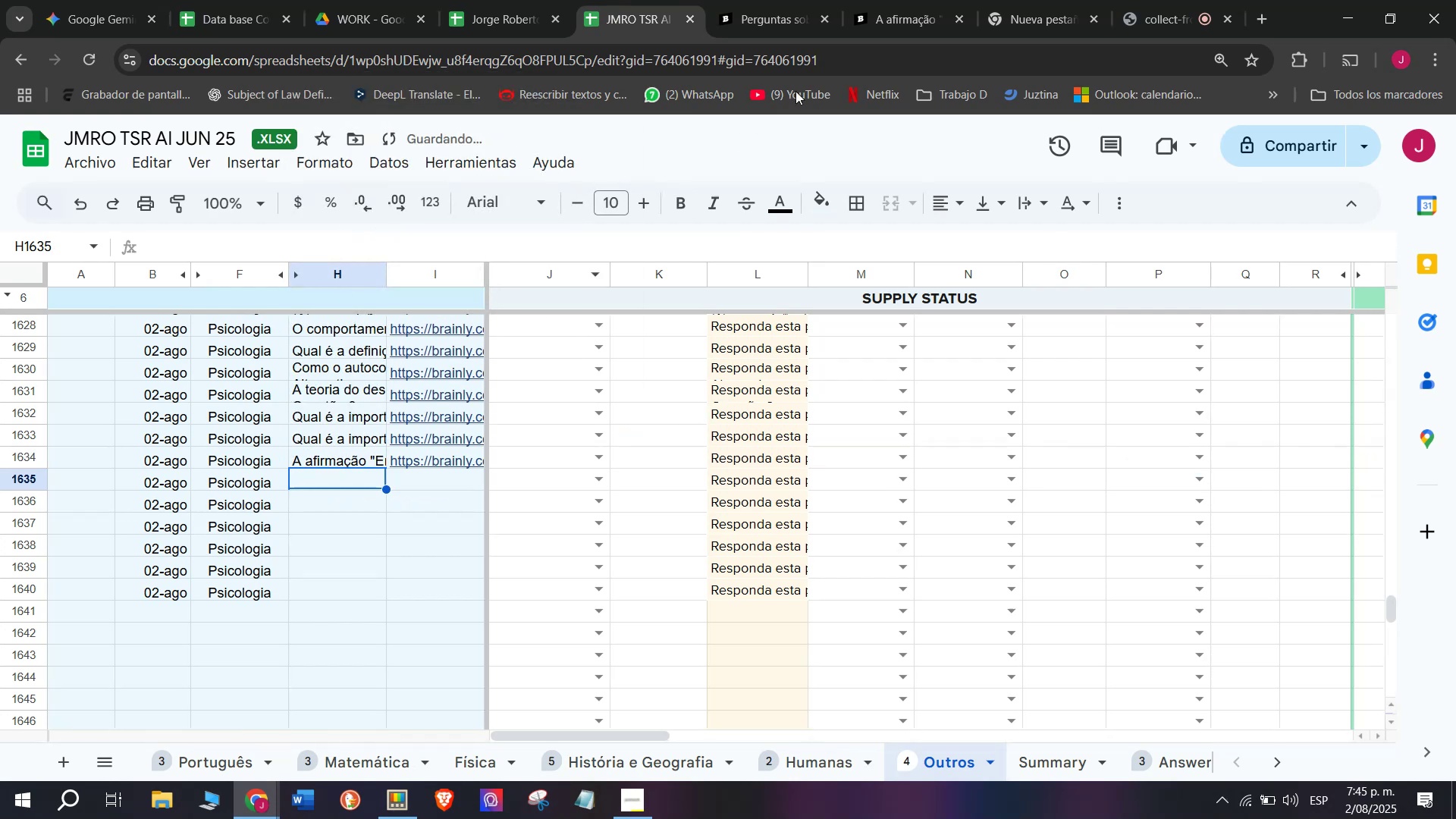 
left_click([903, 0])
 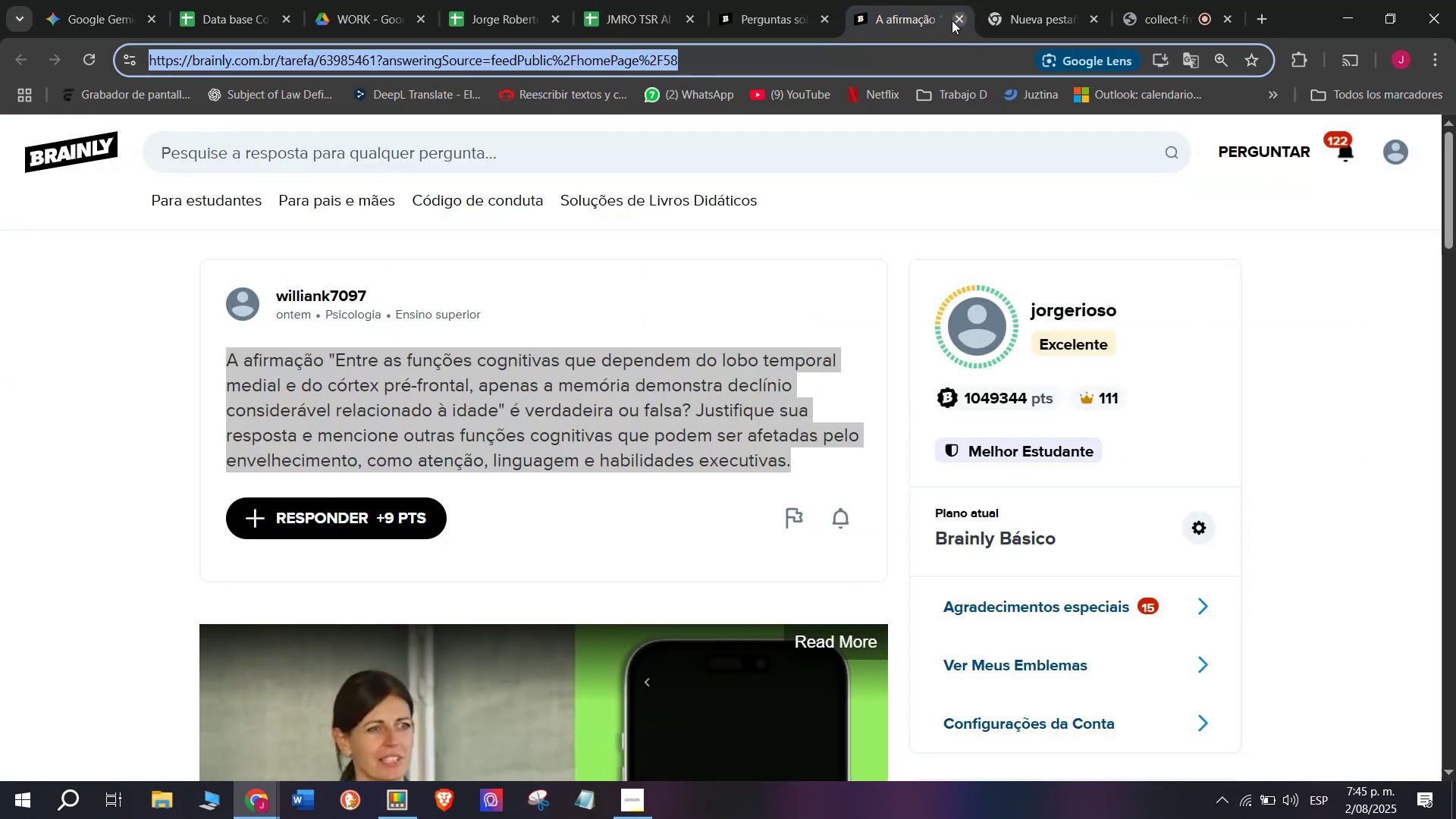 
double_click([779, 0])
 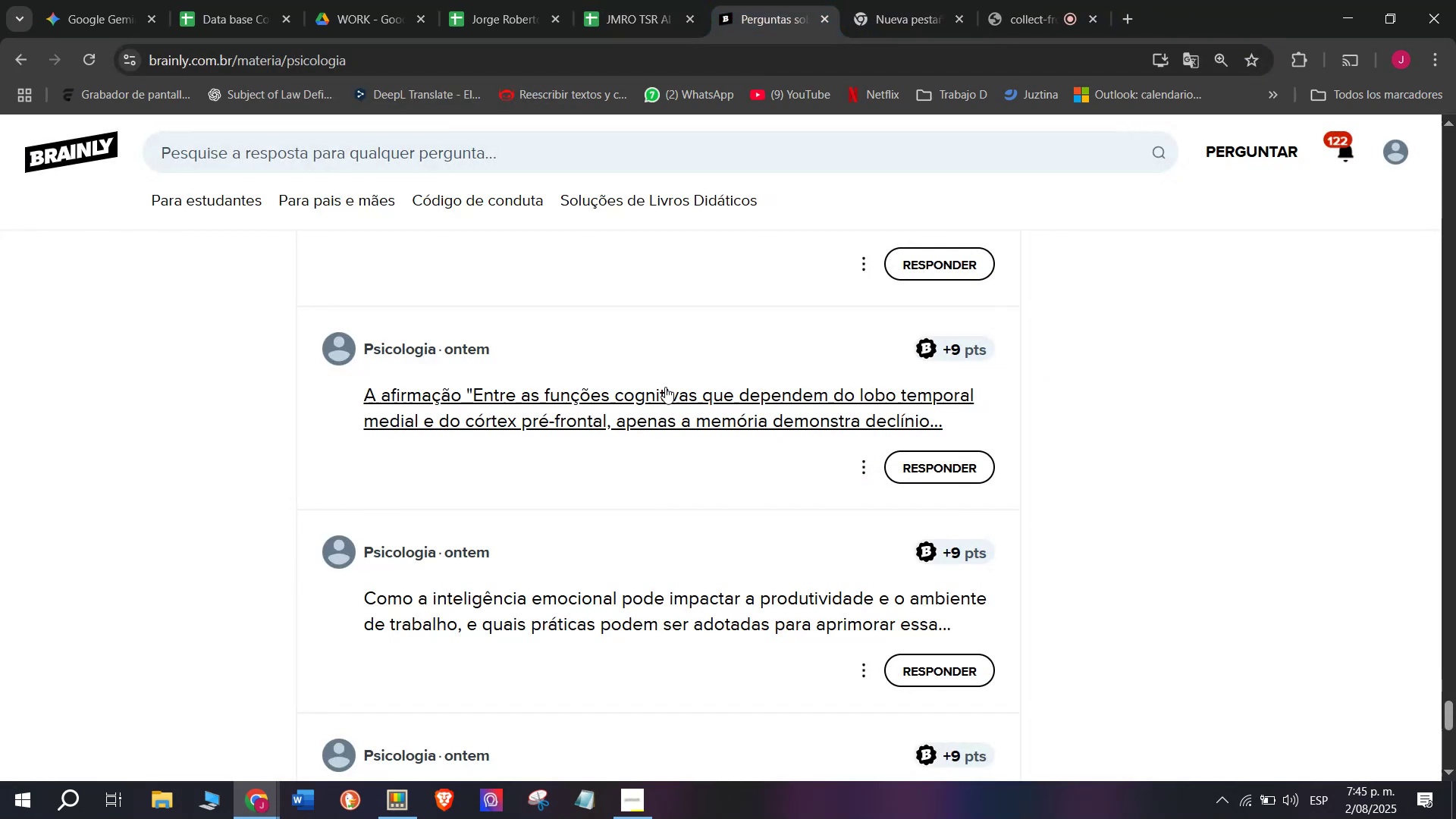 
scroll: coordinate [665, 387], scroll_direction: down, amount: 1.0
 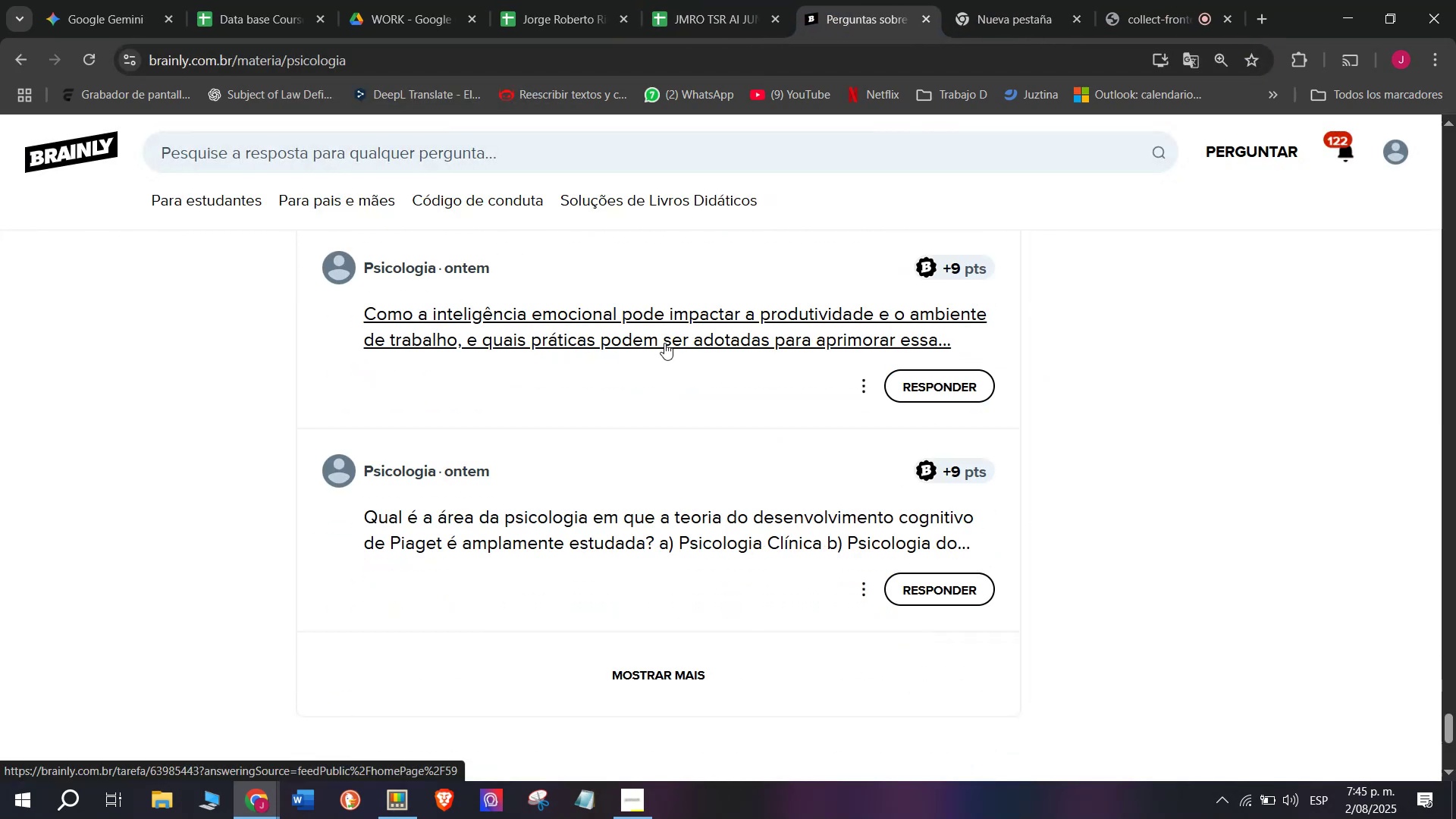 
right_click([664, 338])
 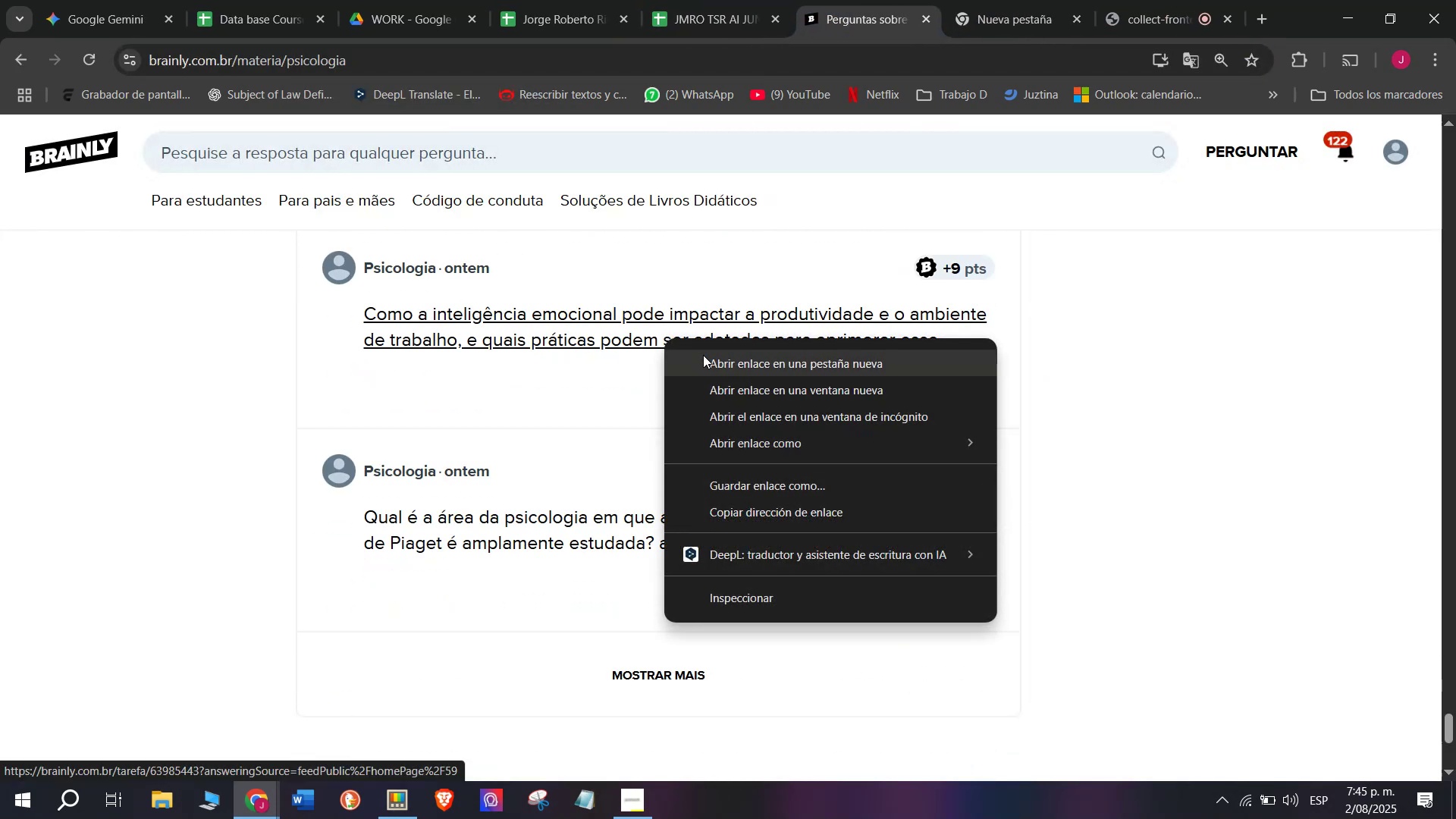 
left_click([704, 355])
 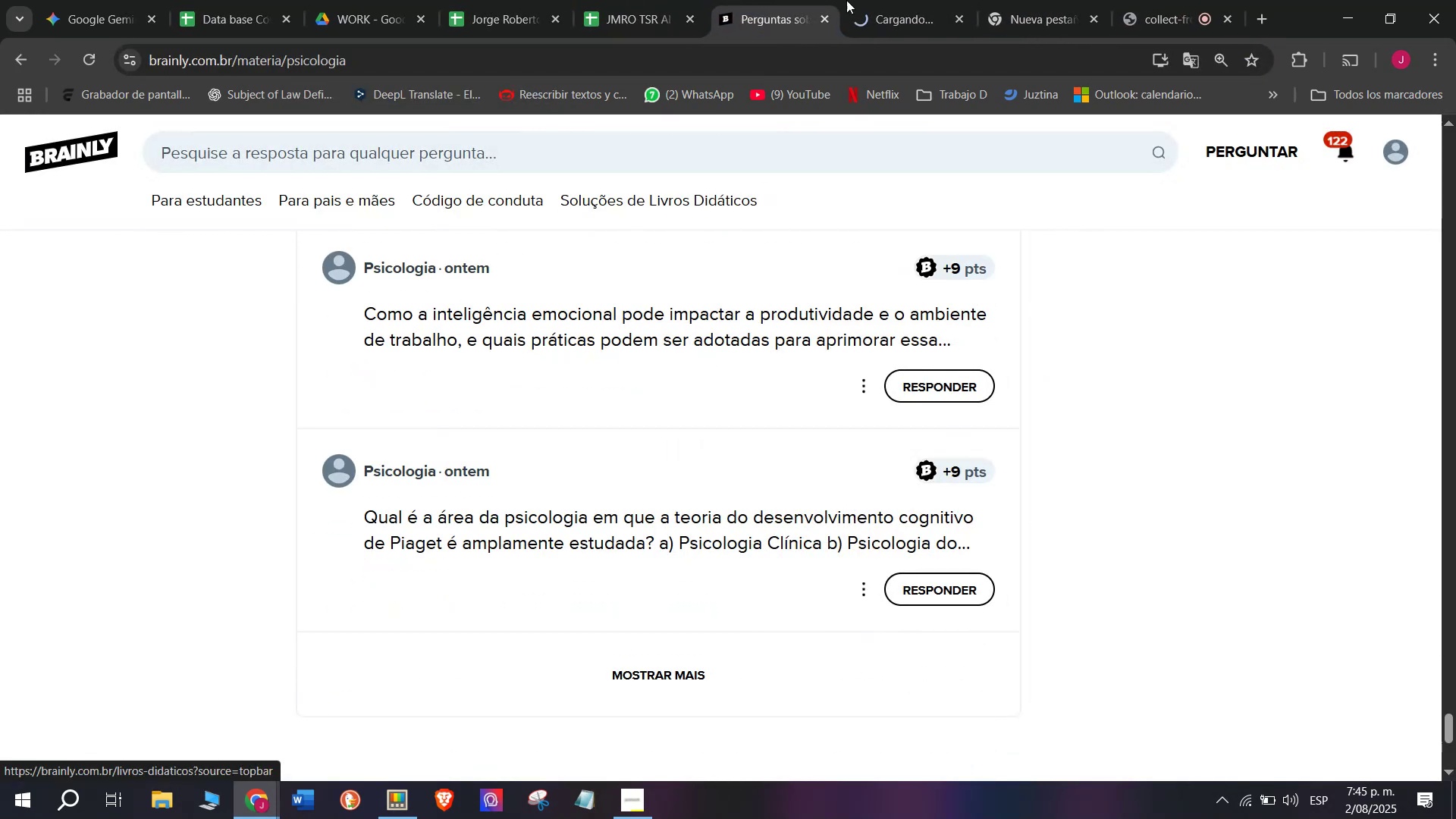 
left_click([863, 0])
 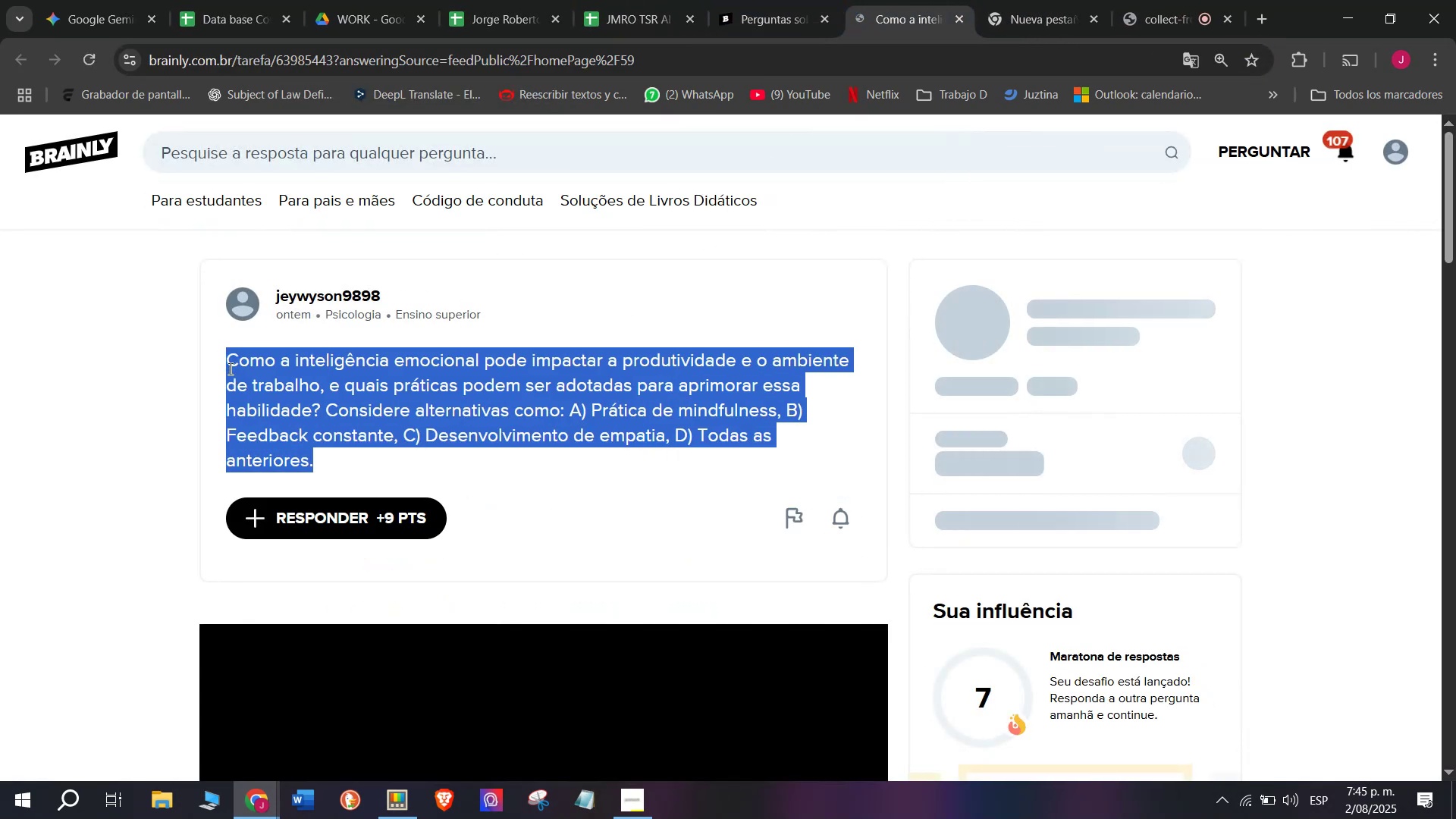 
key(Control+C)
 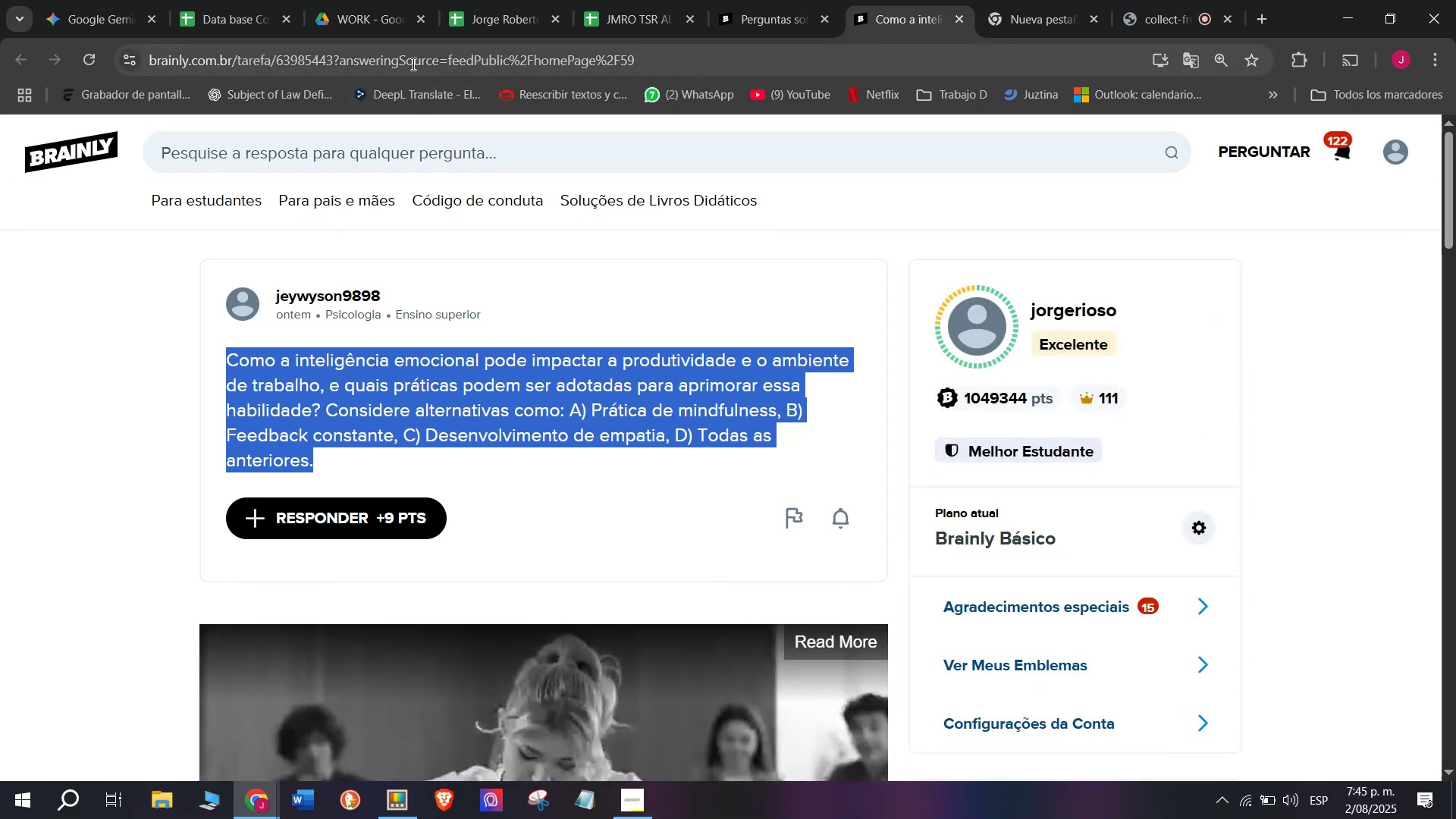 
double_click([412, 64])
 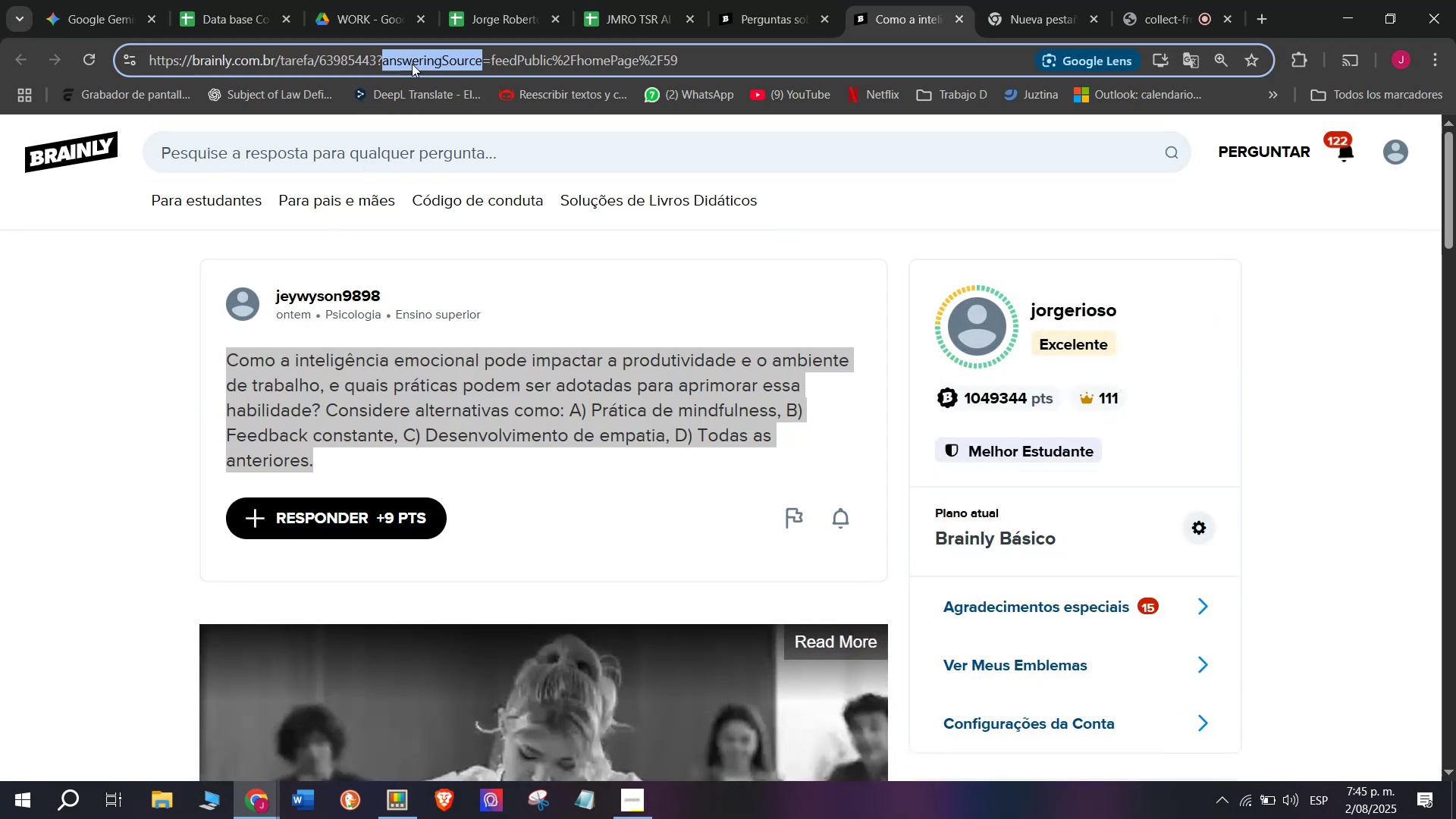 
triple_click([412, 64])
 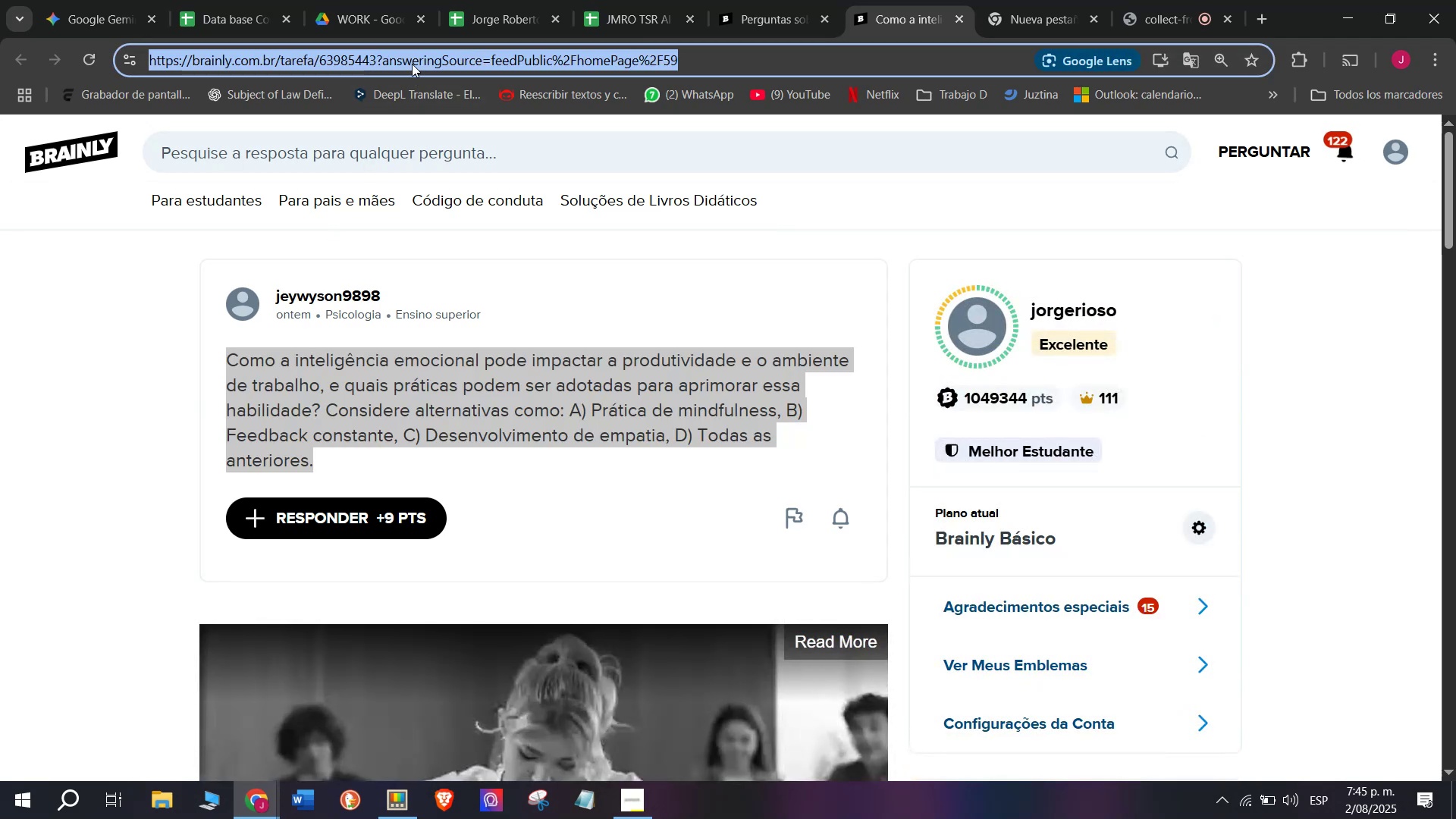 
key(Control+C)
 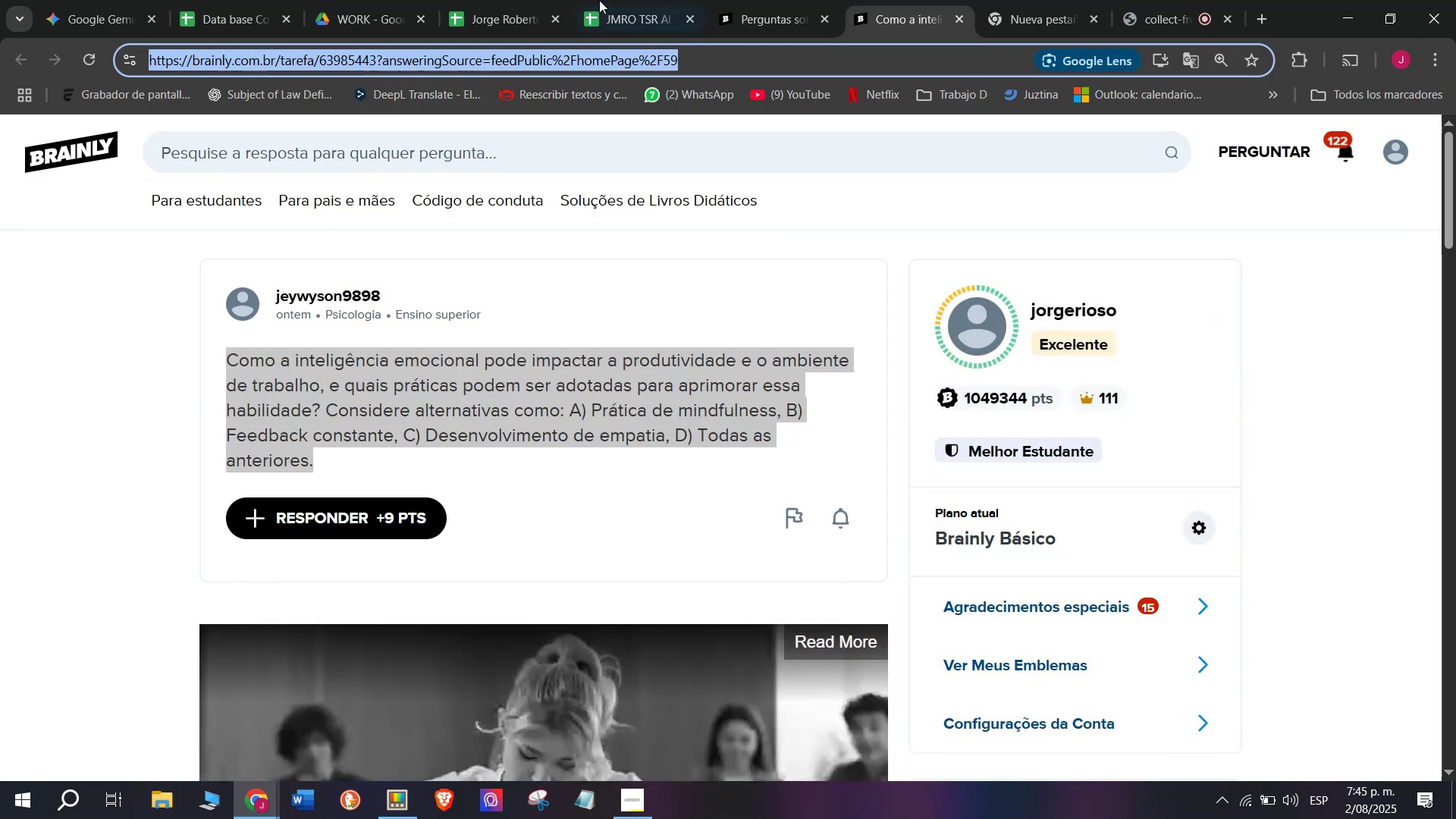 
left_click([679, 0])
 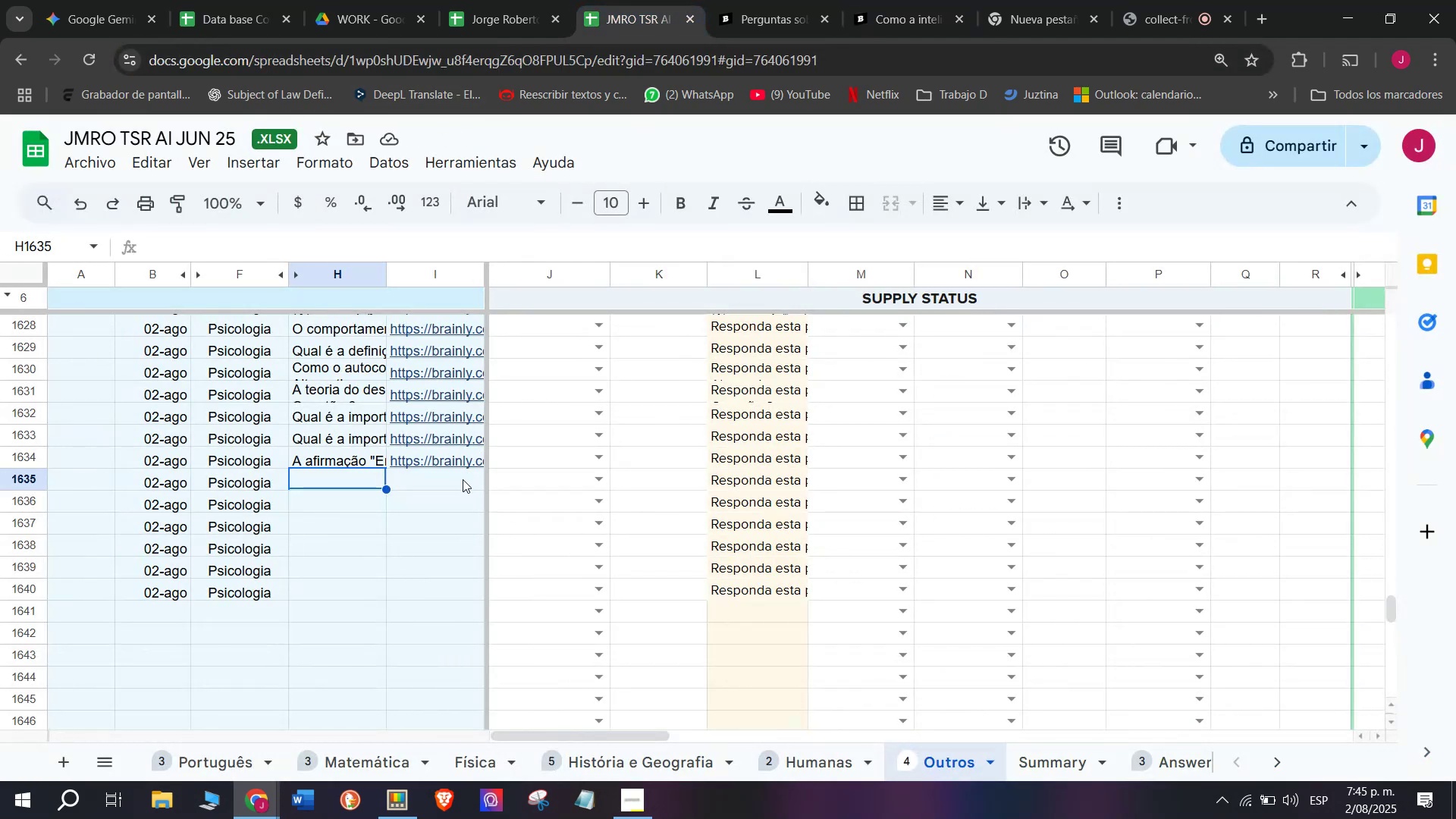 
double_click([463, 479])
 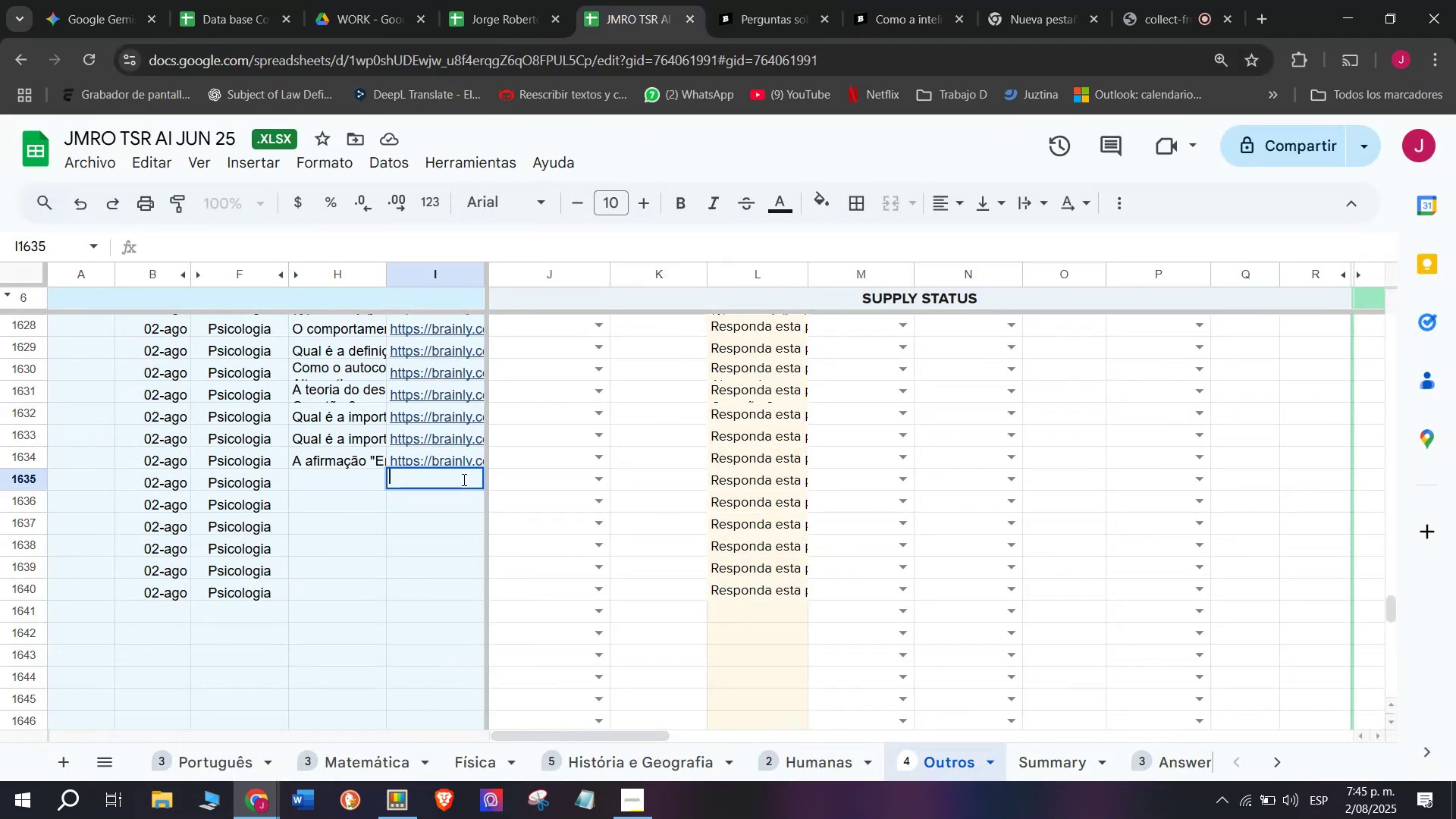 
key(Control+V)
 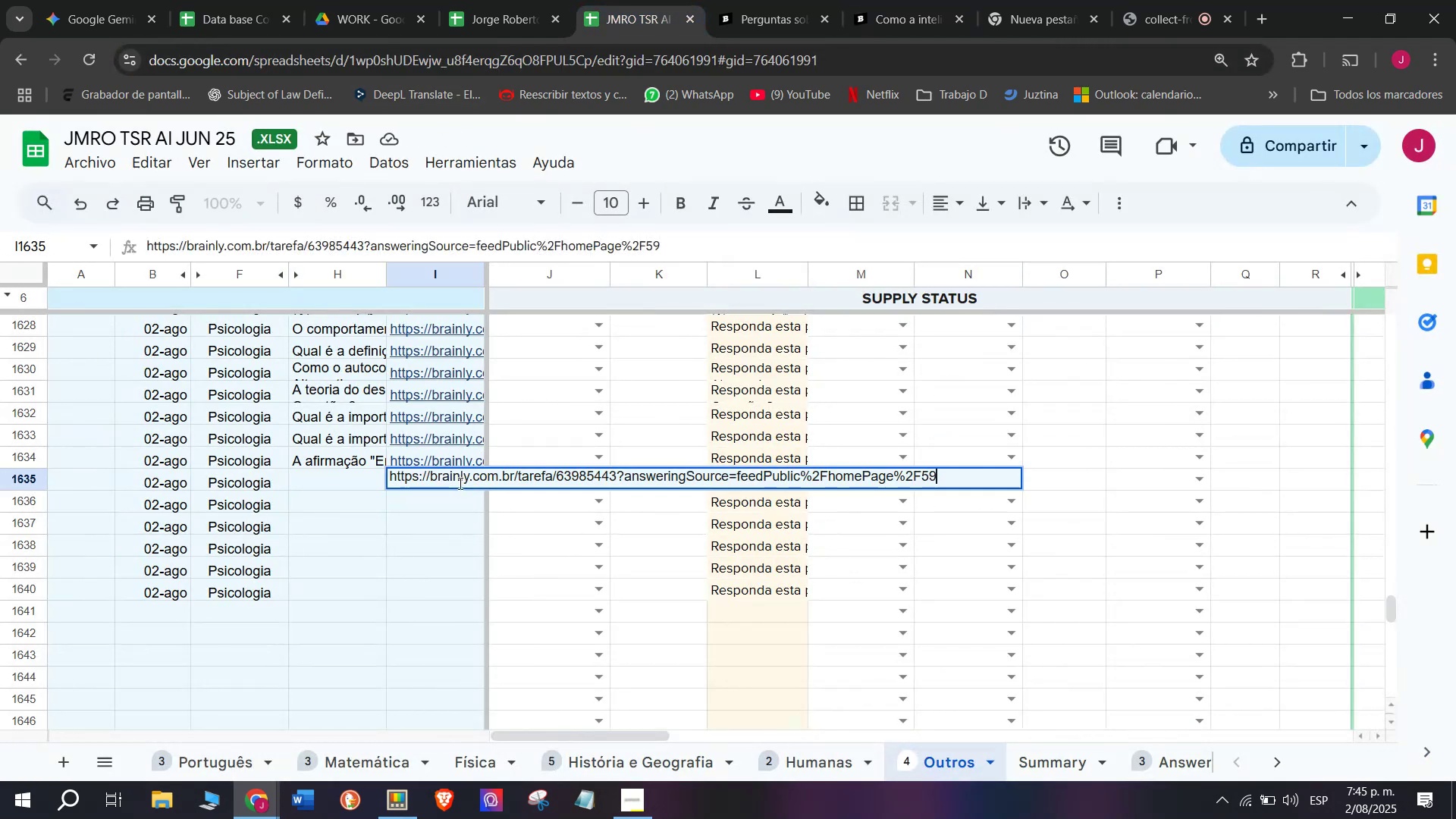 
key(Enter)
 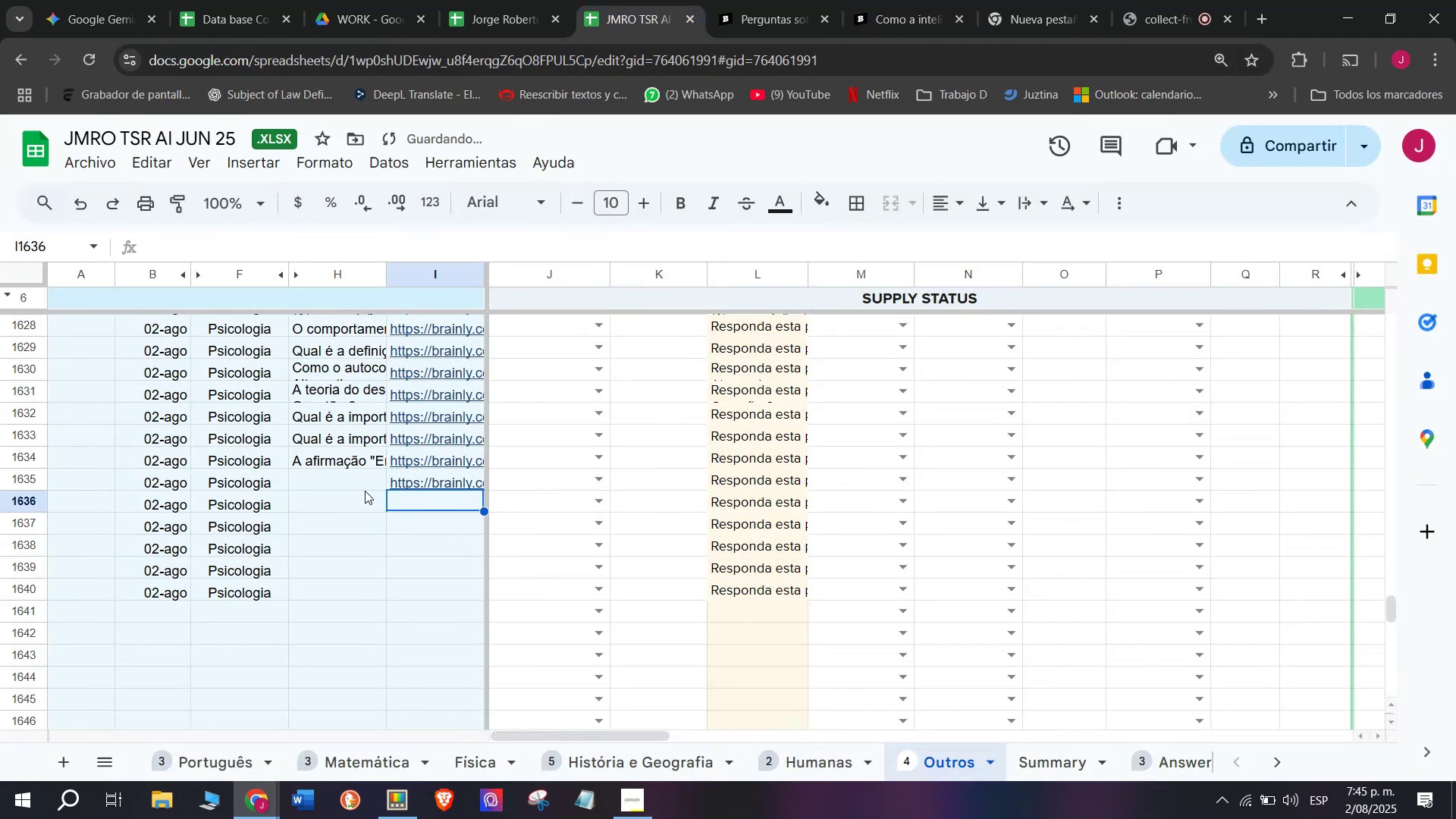 
left_click([365, 482])
 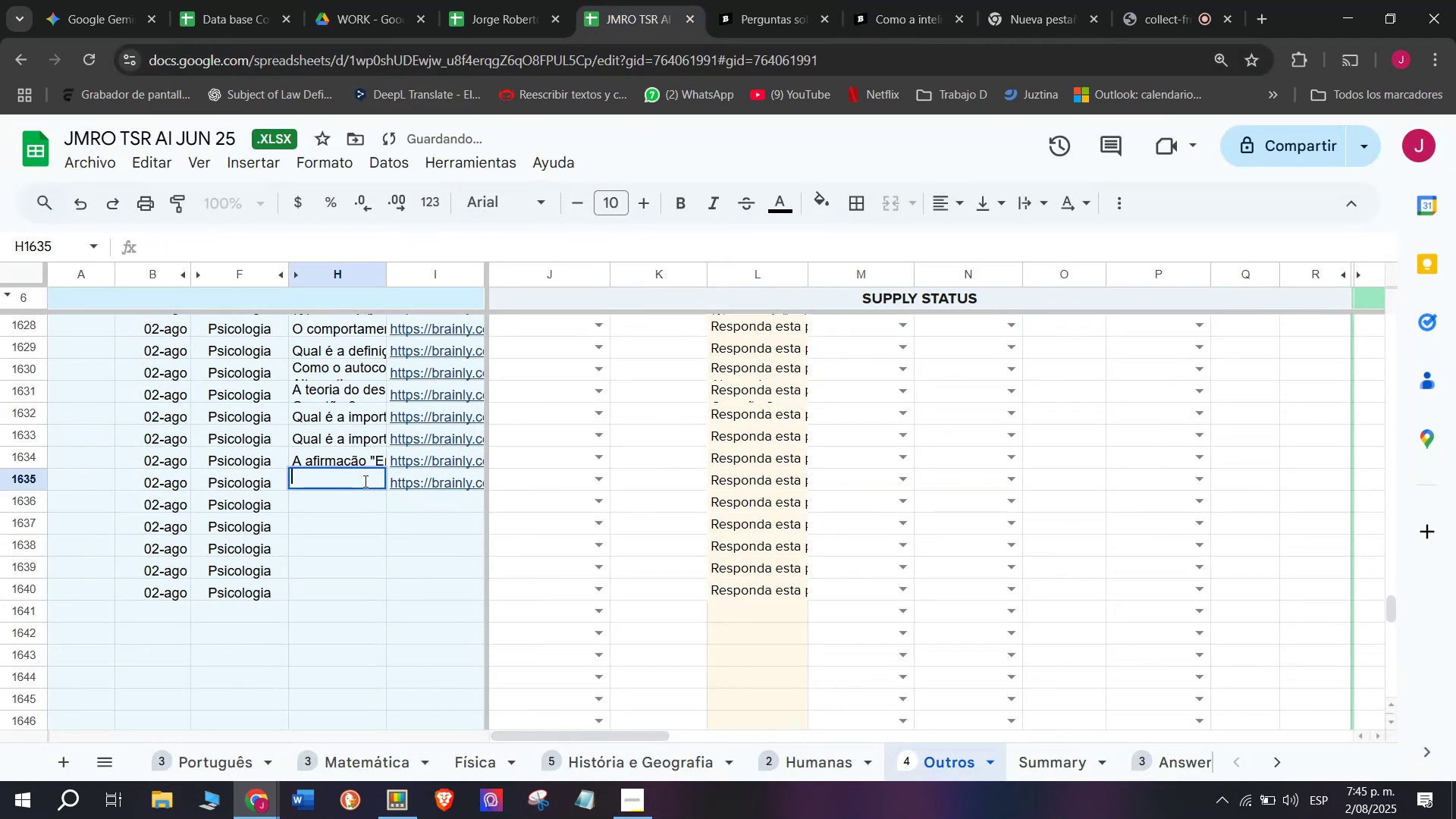 
key(Meta+MetaLeft)
 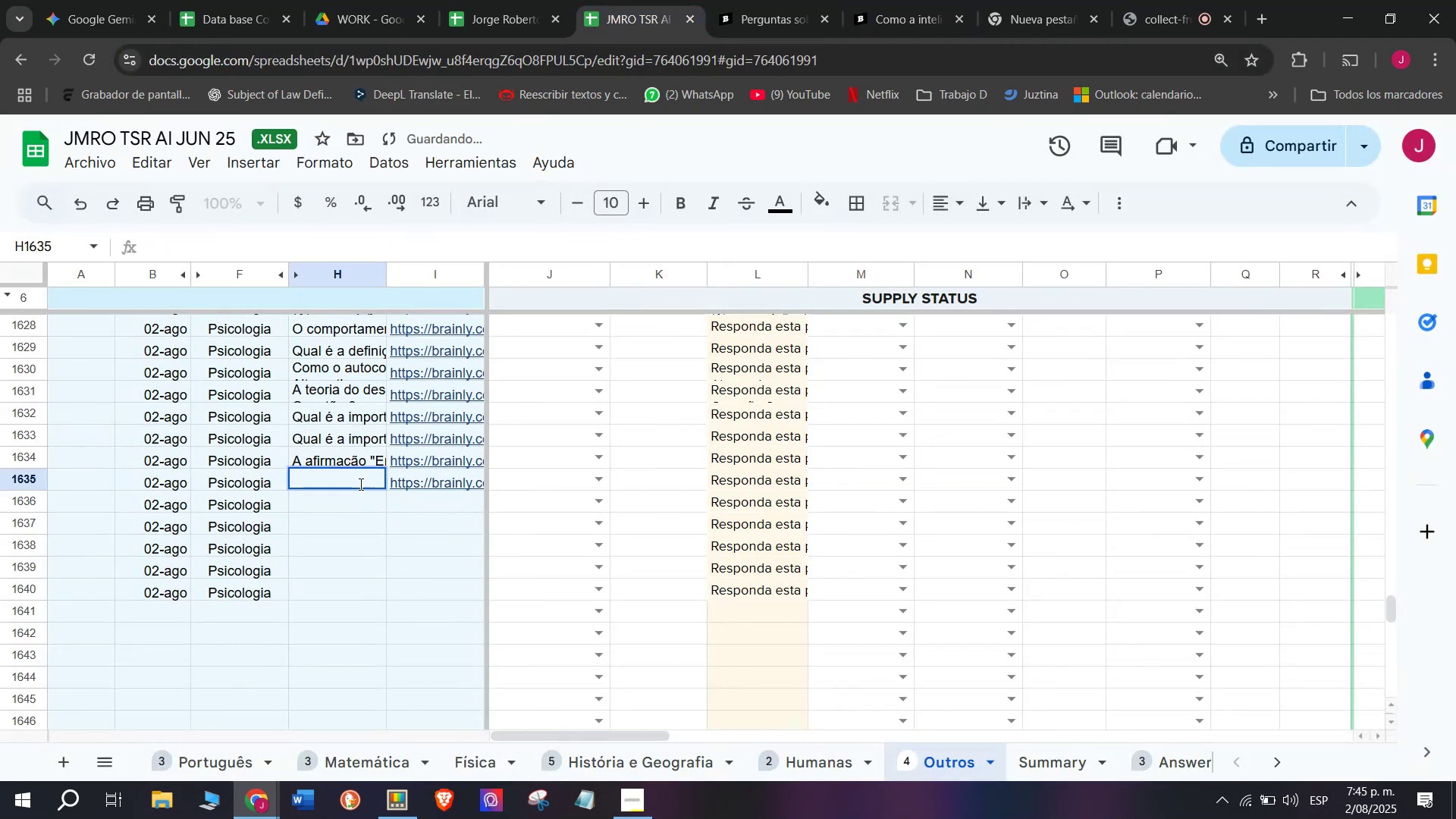 
key(Meta+V)
 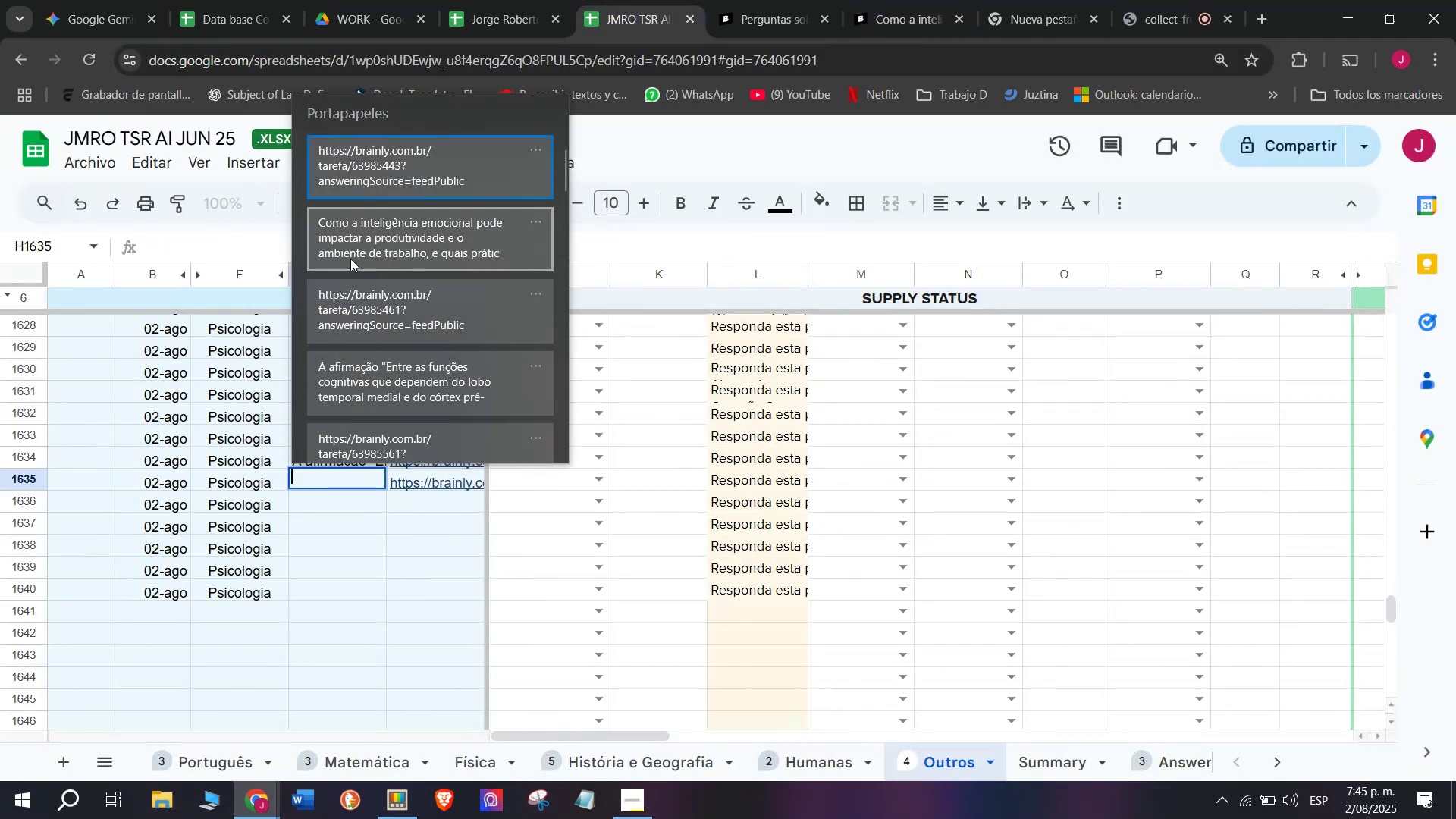 
left_click([351, 246])
 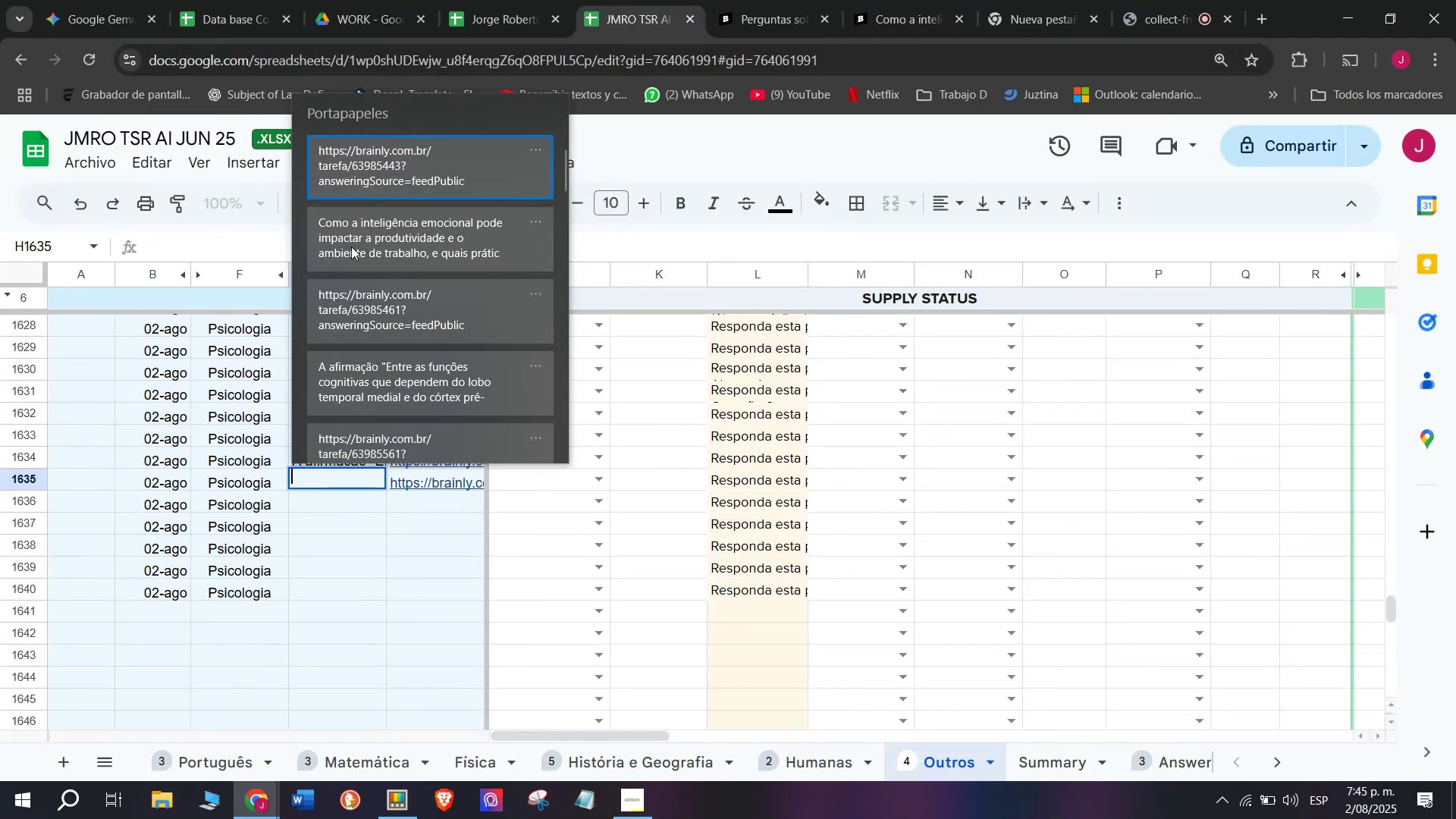 
key(Control+ControlLeft)
 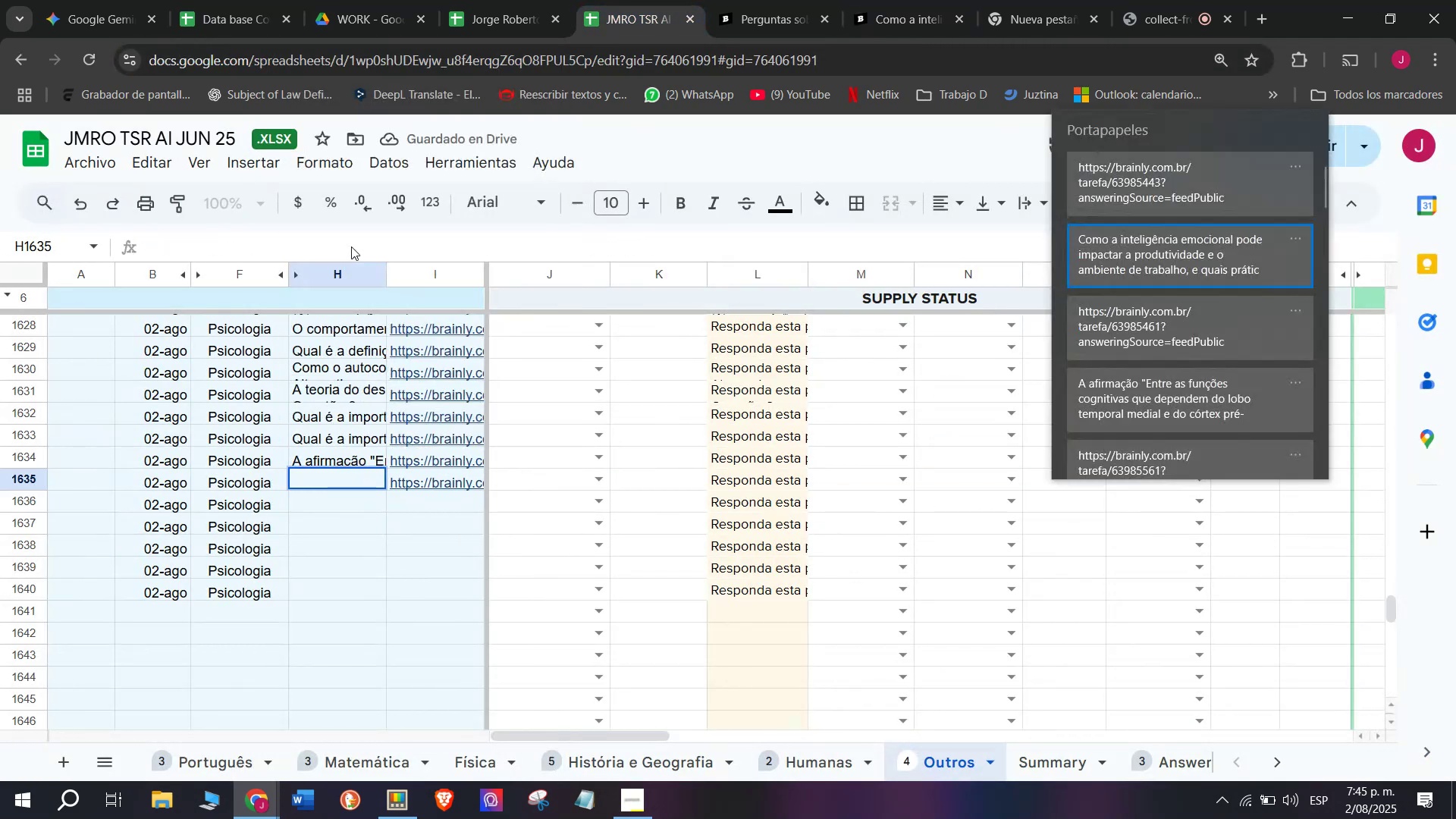 
key(Control+V)
 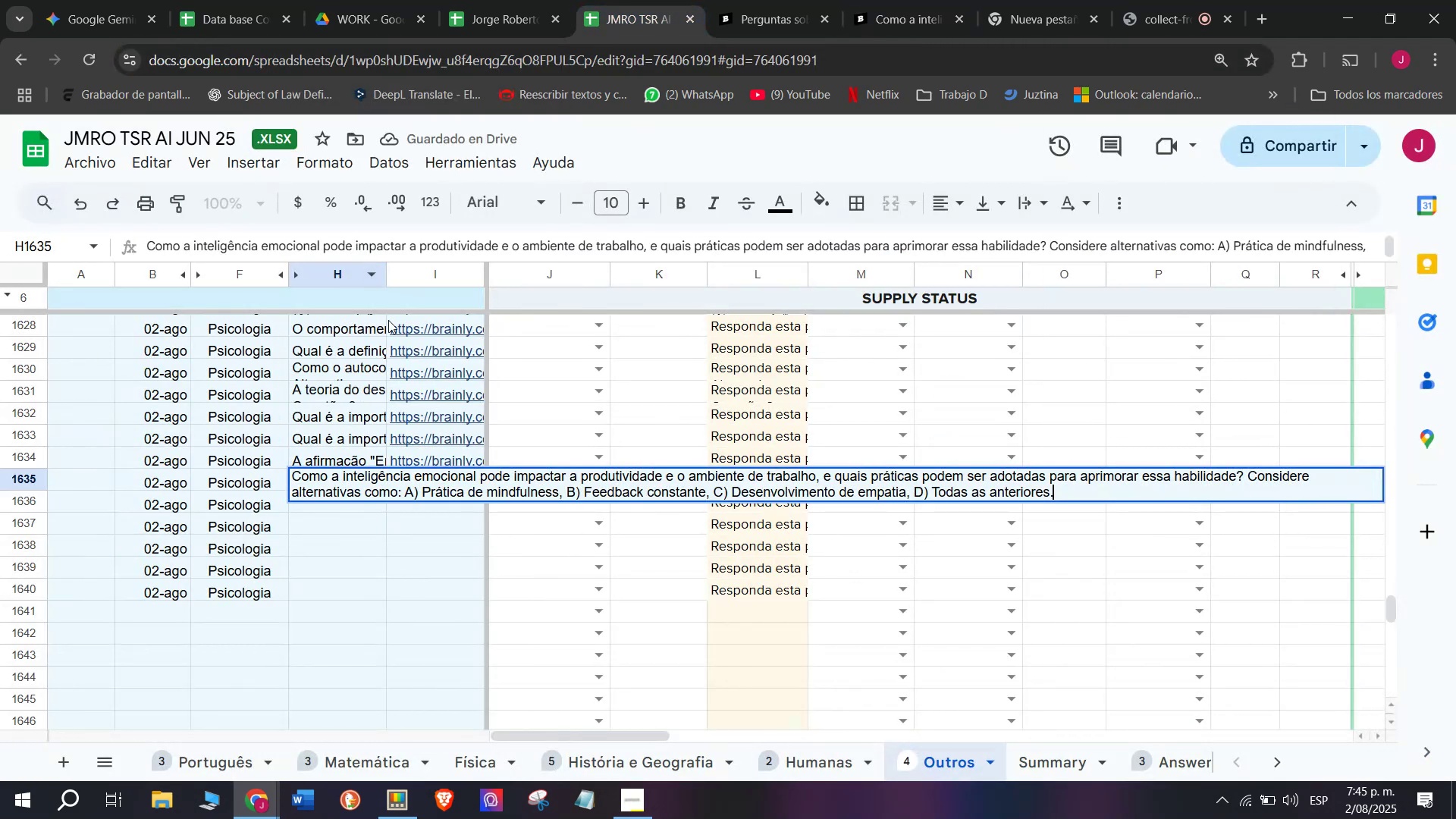 
key(Enter)
 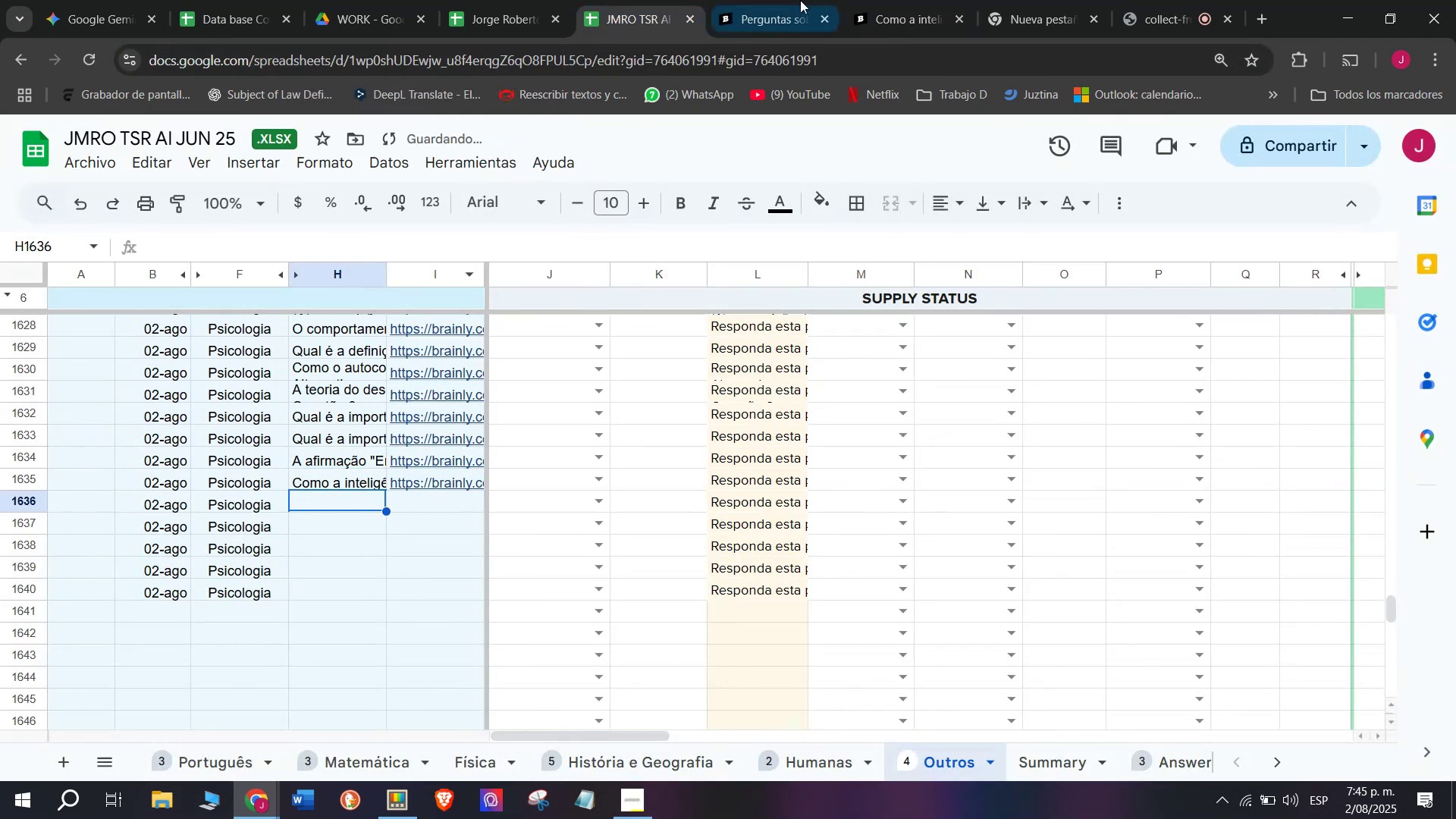 
left_click([930, 0])
 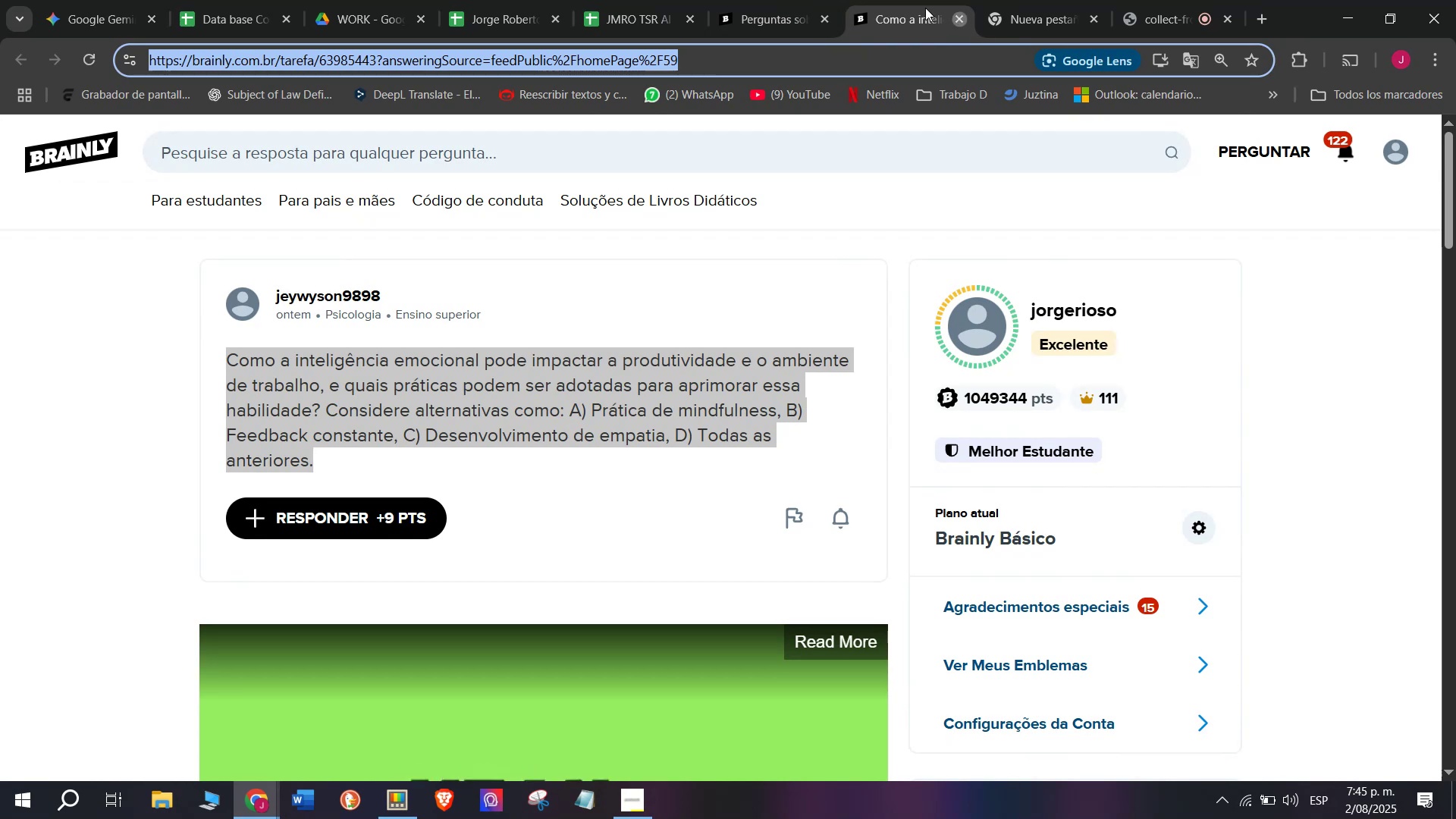 
double_click([806, 0])
 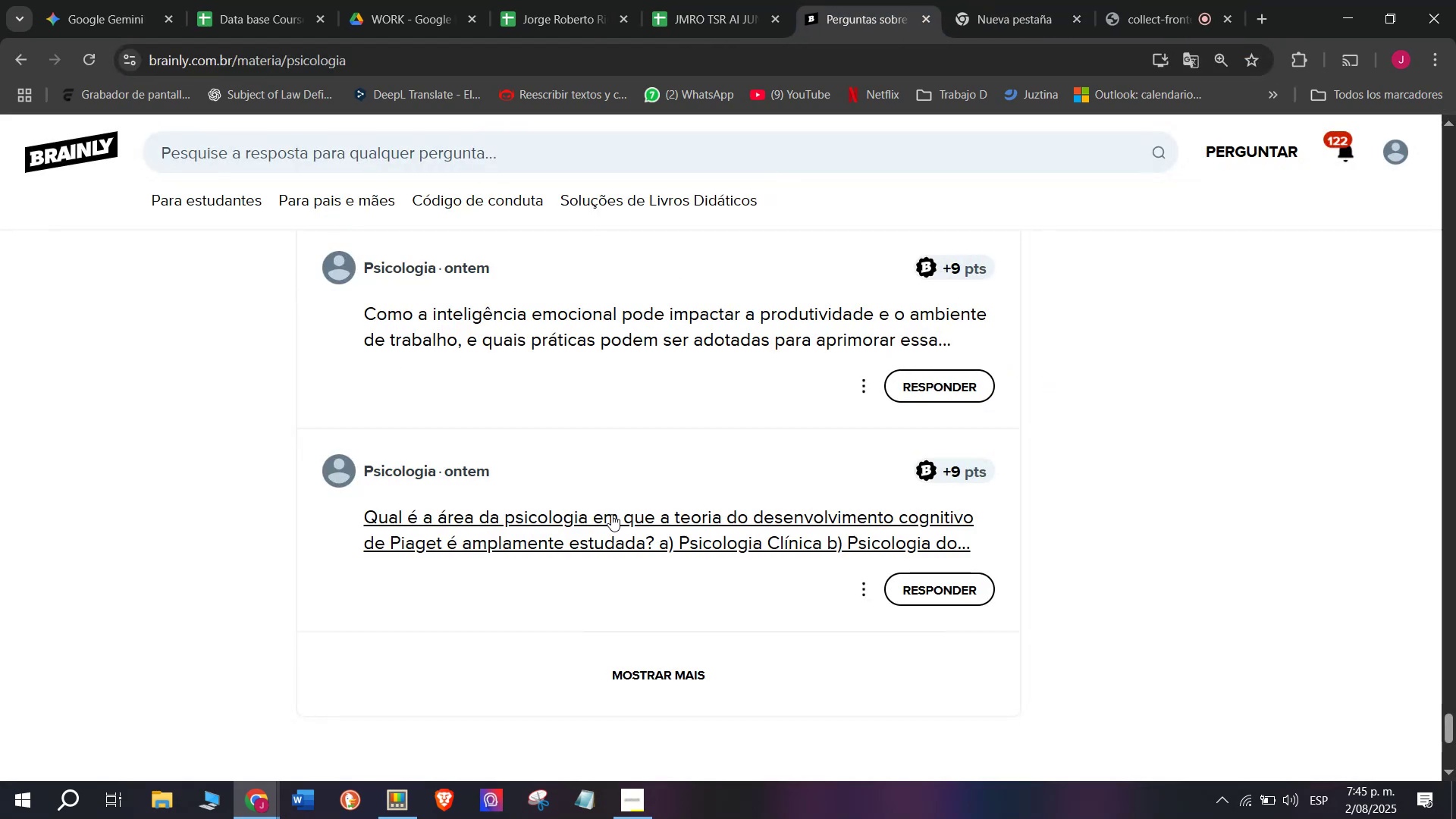 
right_click([610, 526])
 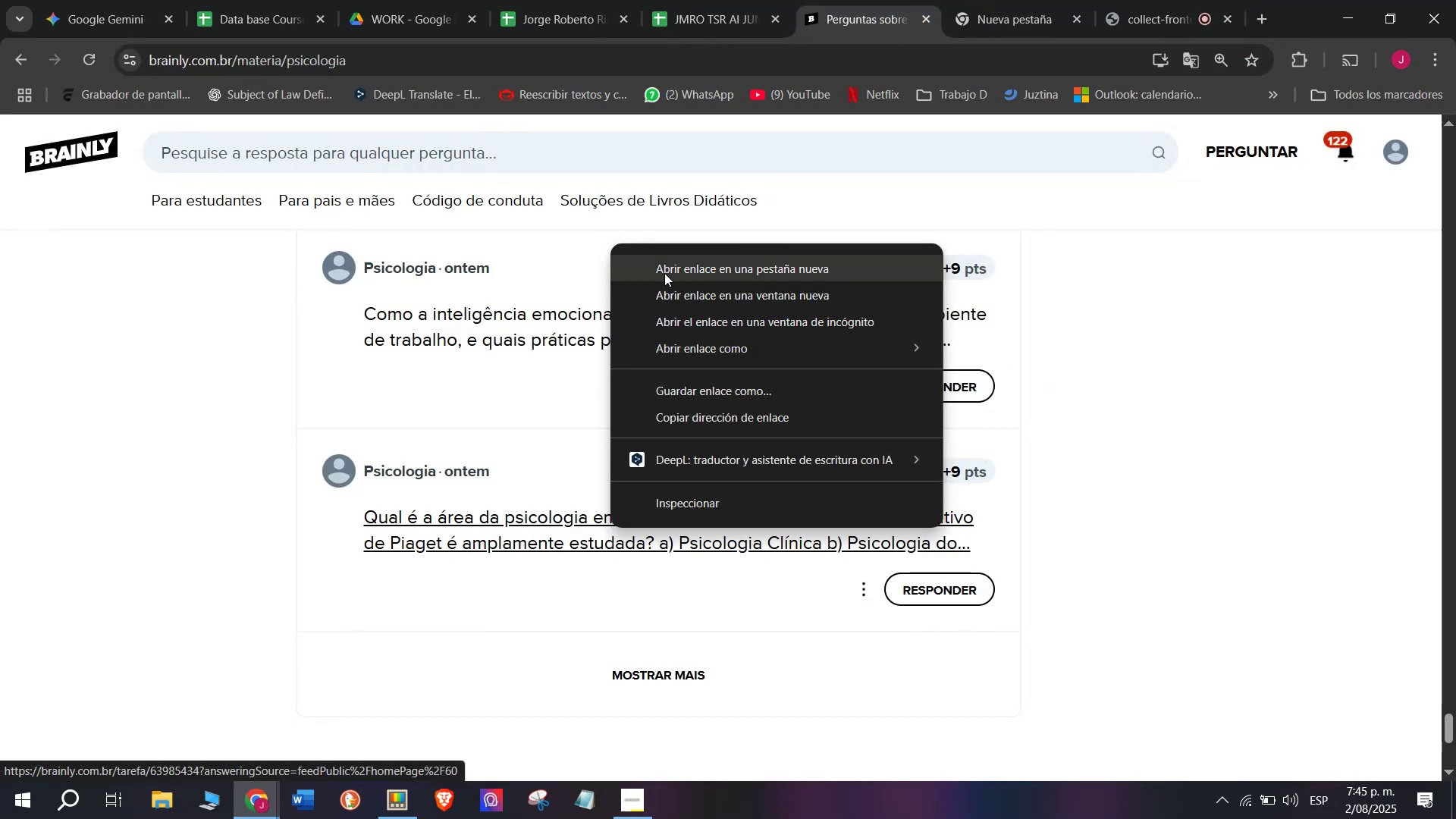 
left_click([665, 268])
 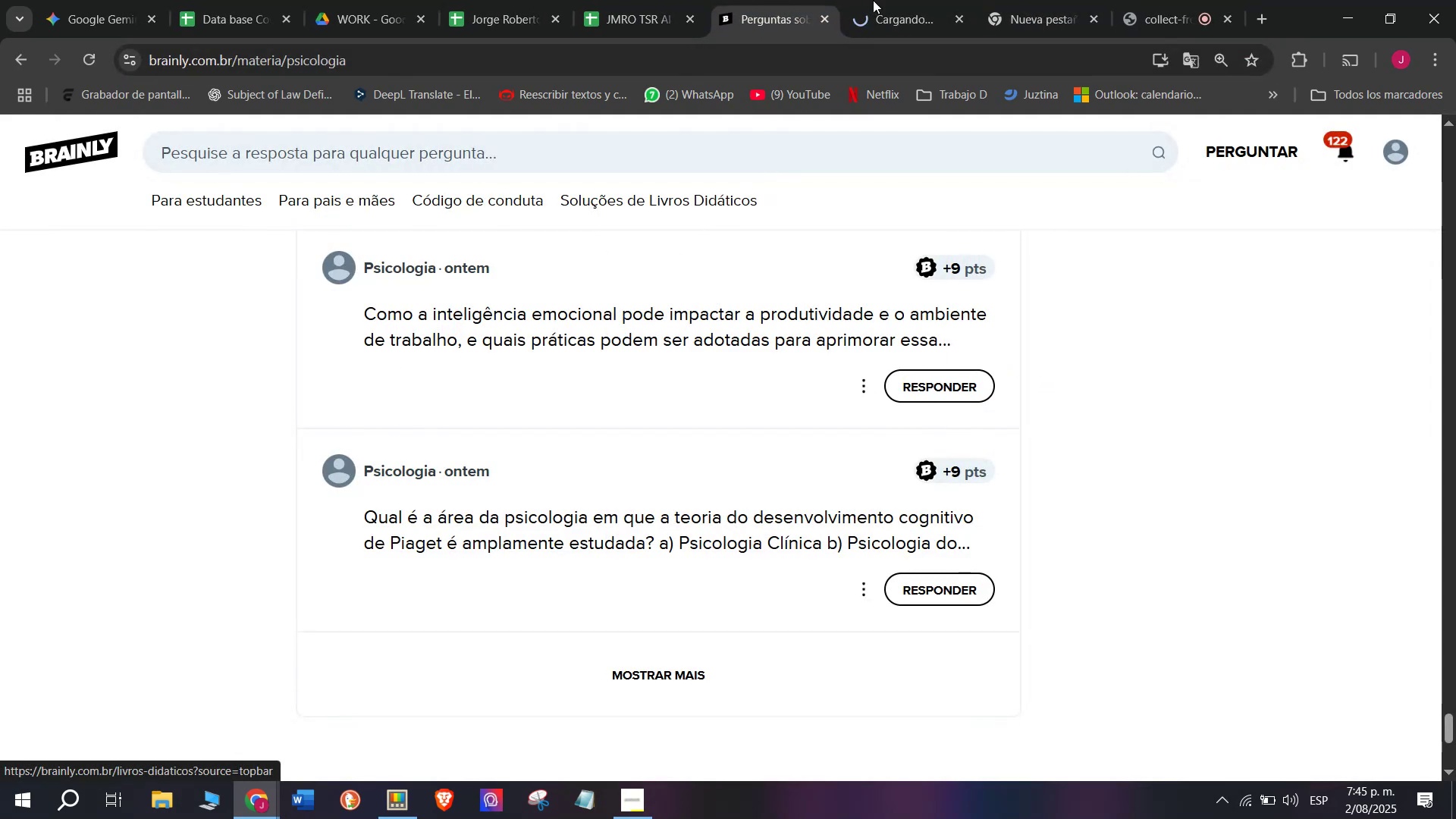 
left_click([887, 0])
 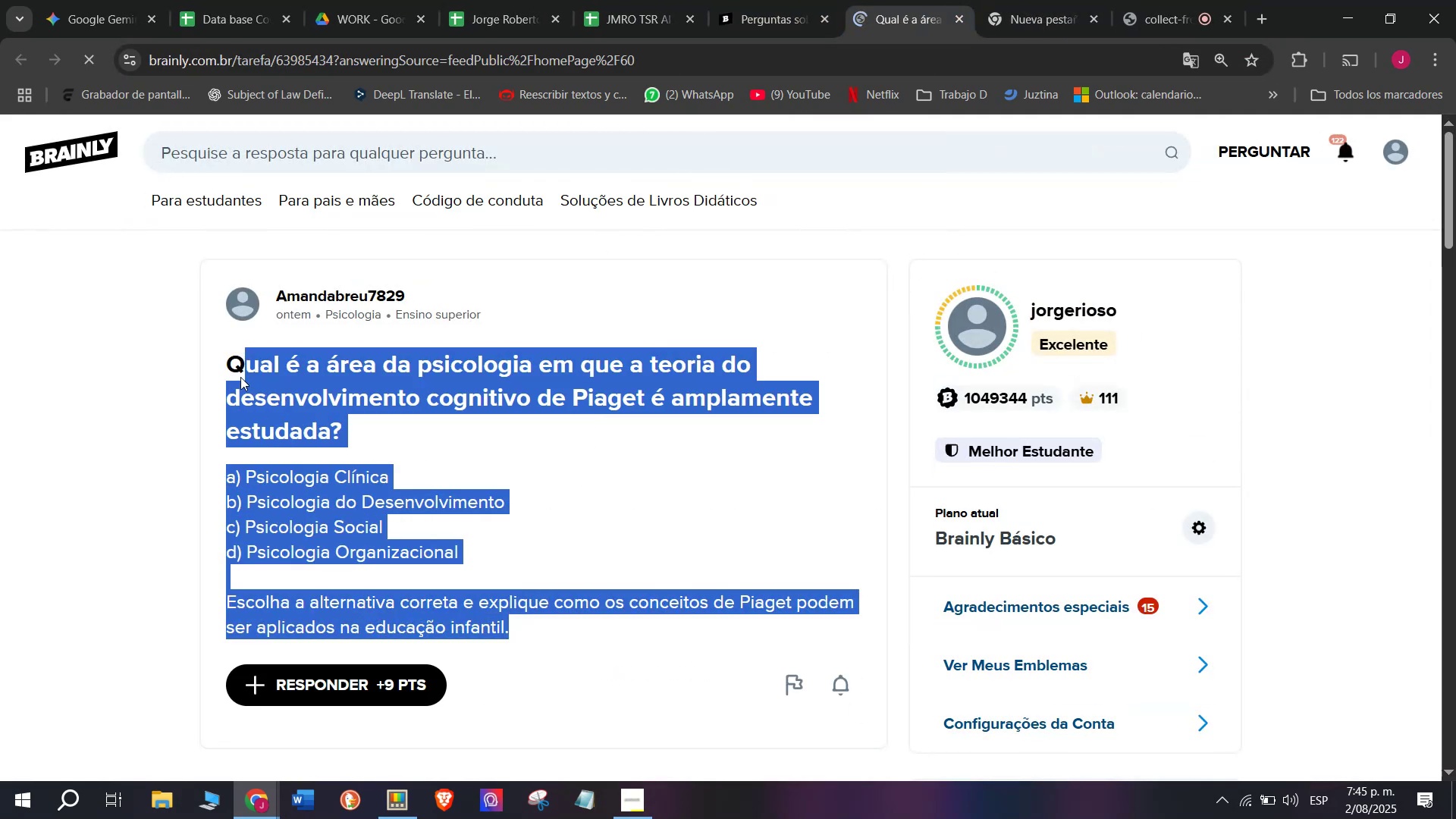 
key(Control+C)
 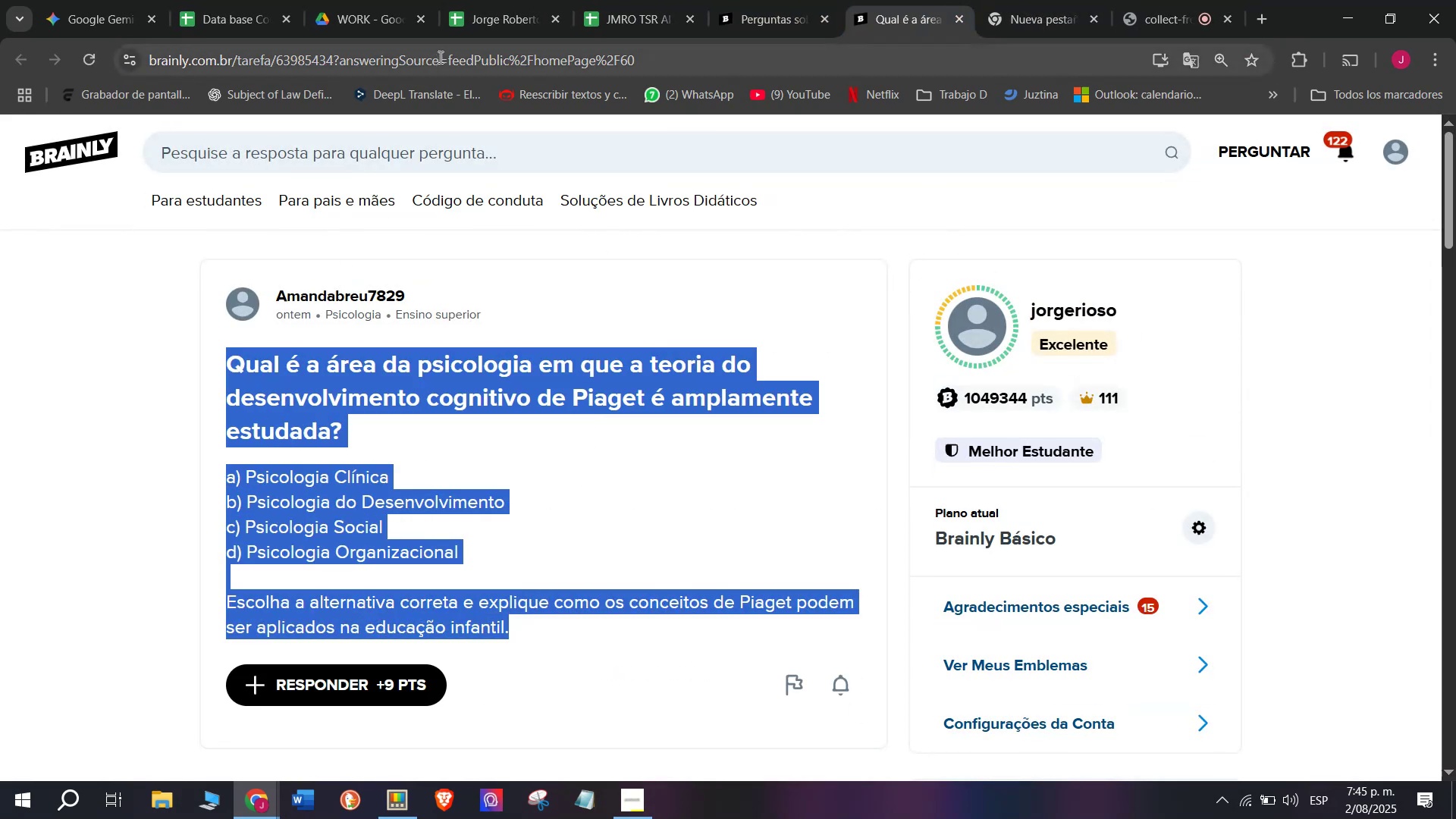 
double_click([439, 55])
 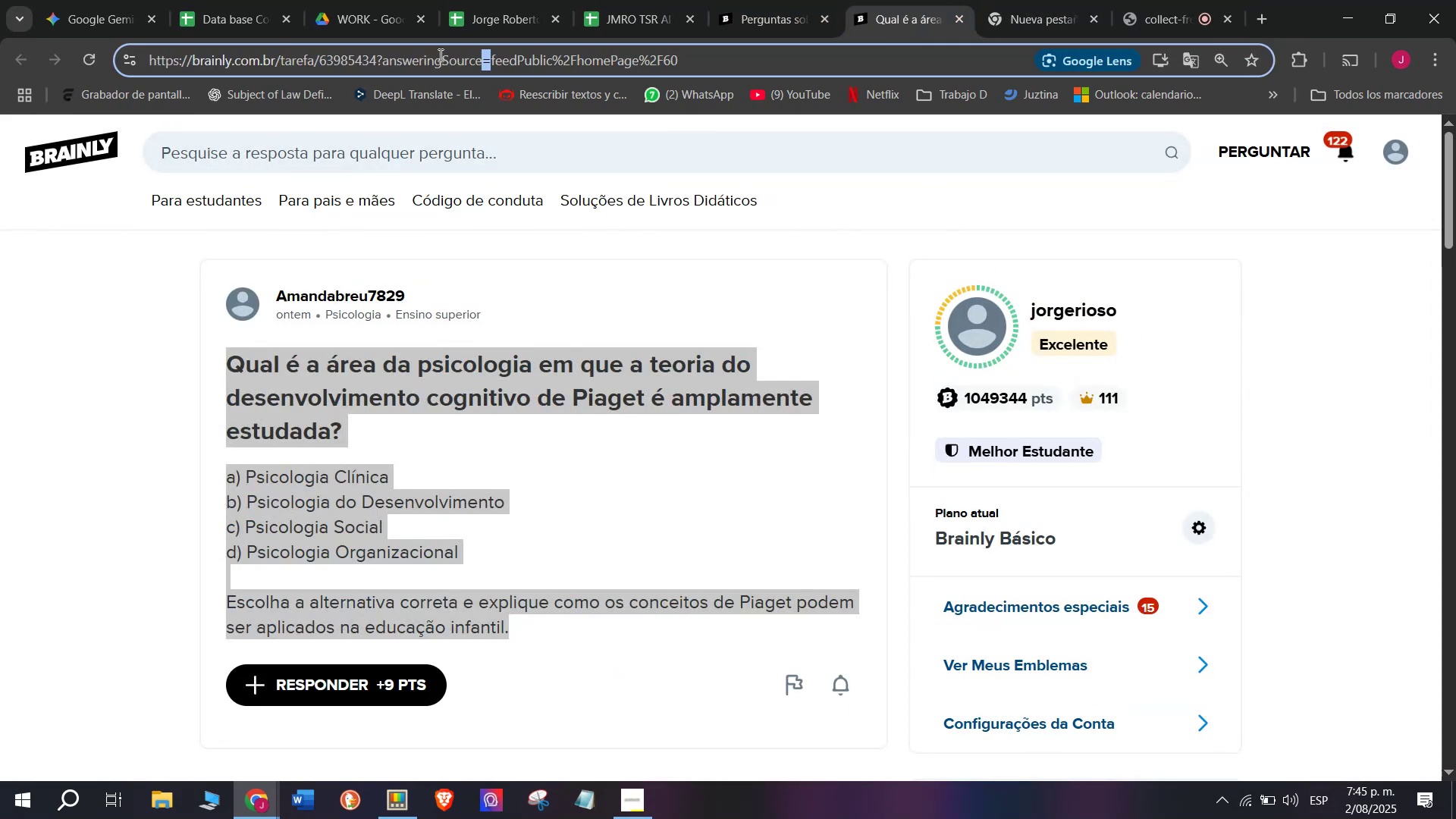 
triple_click([439, 55])
 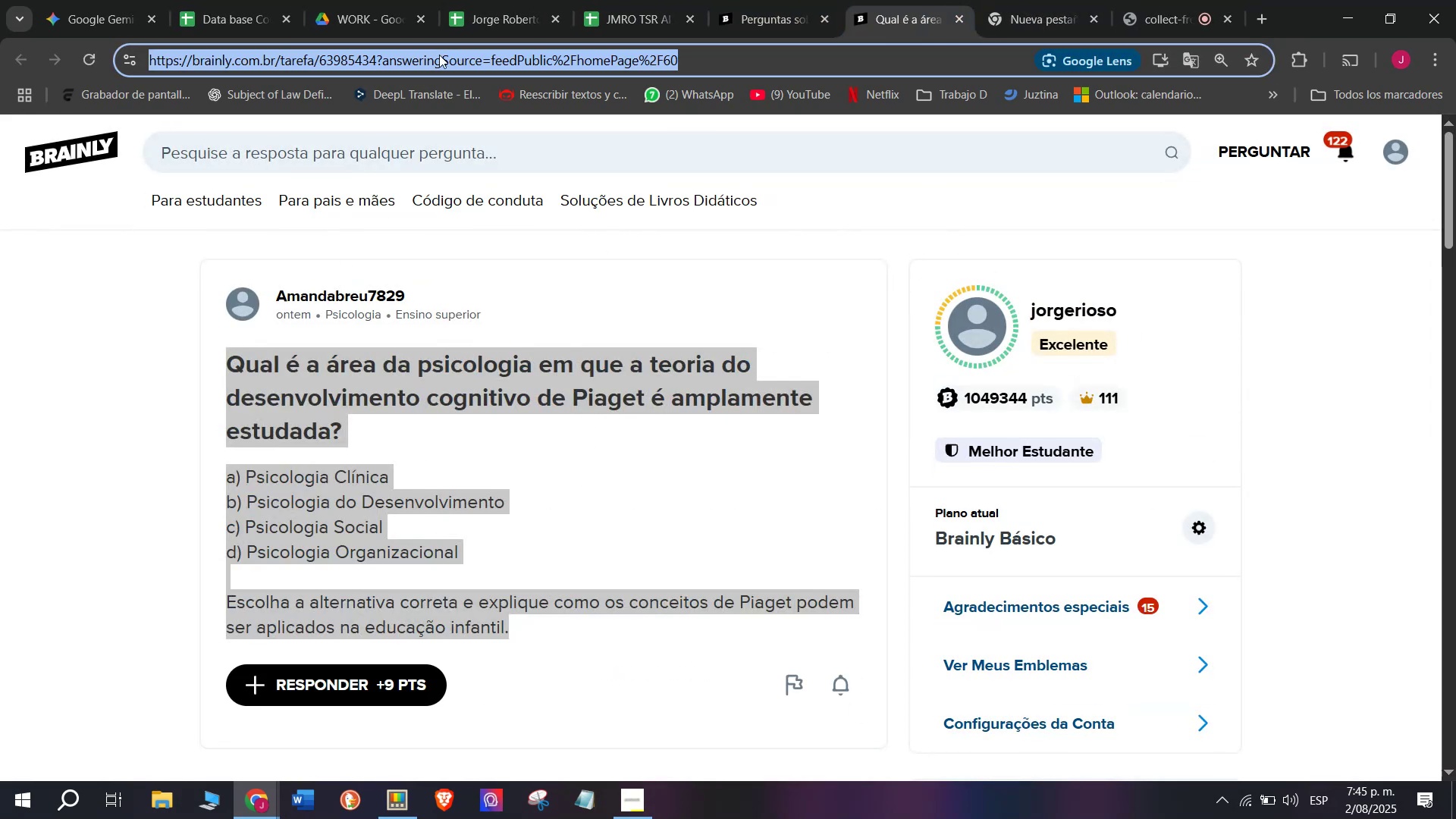 
key(Control+C)
 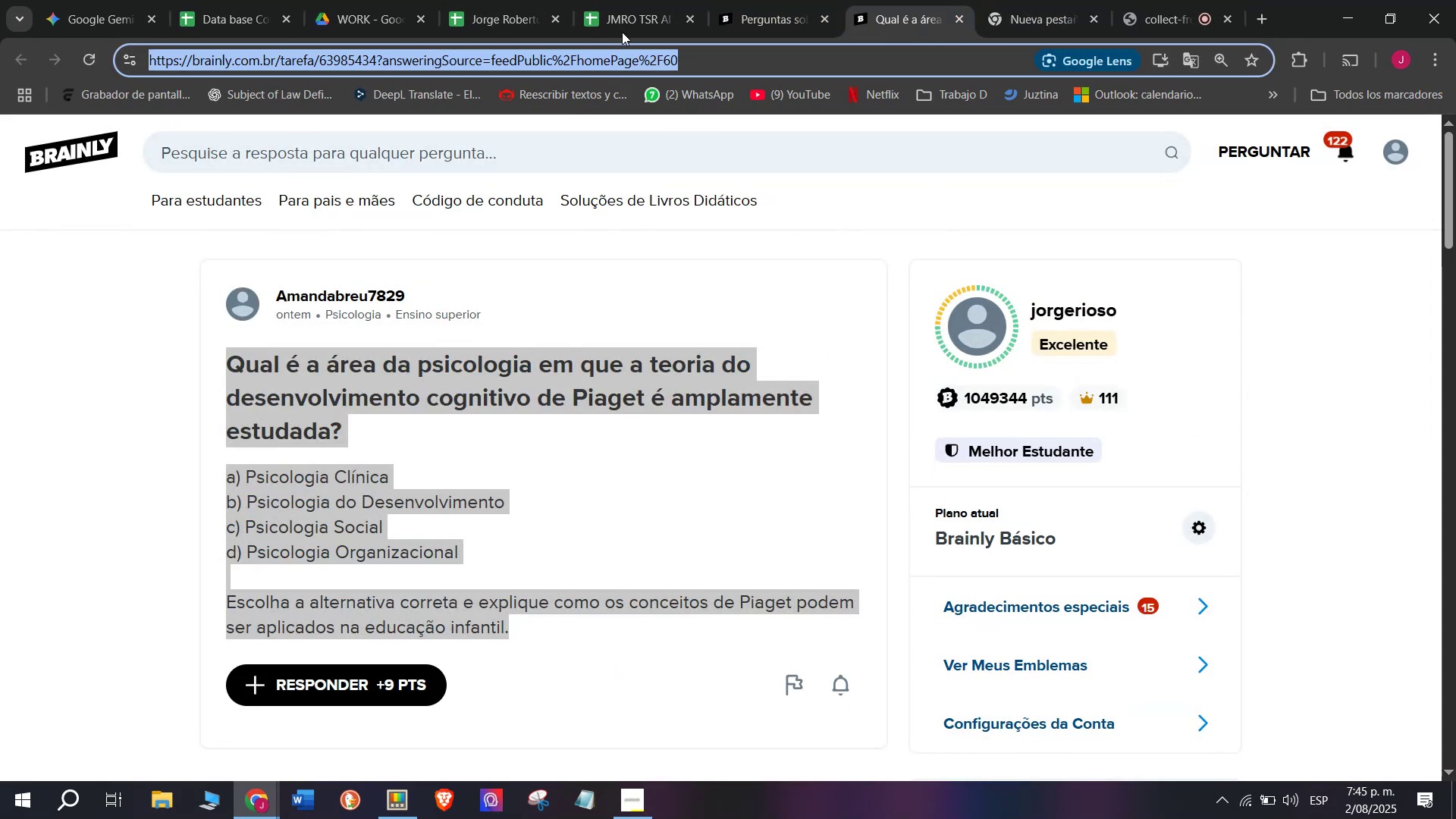 
left_click([644, 0])
 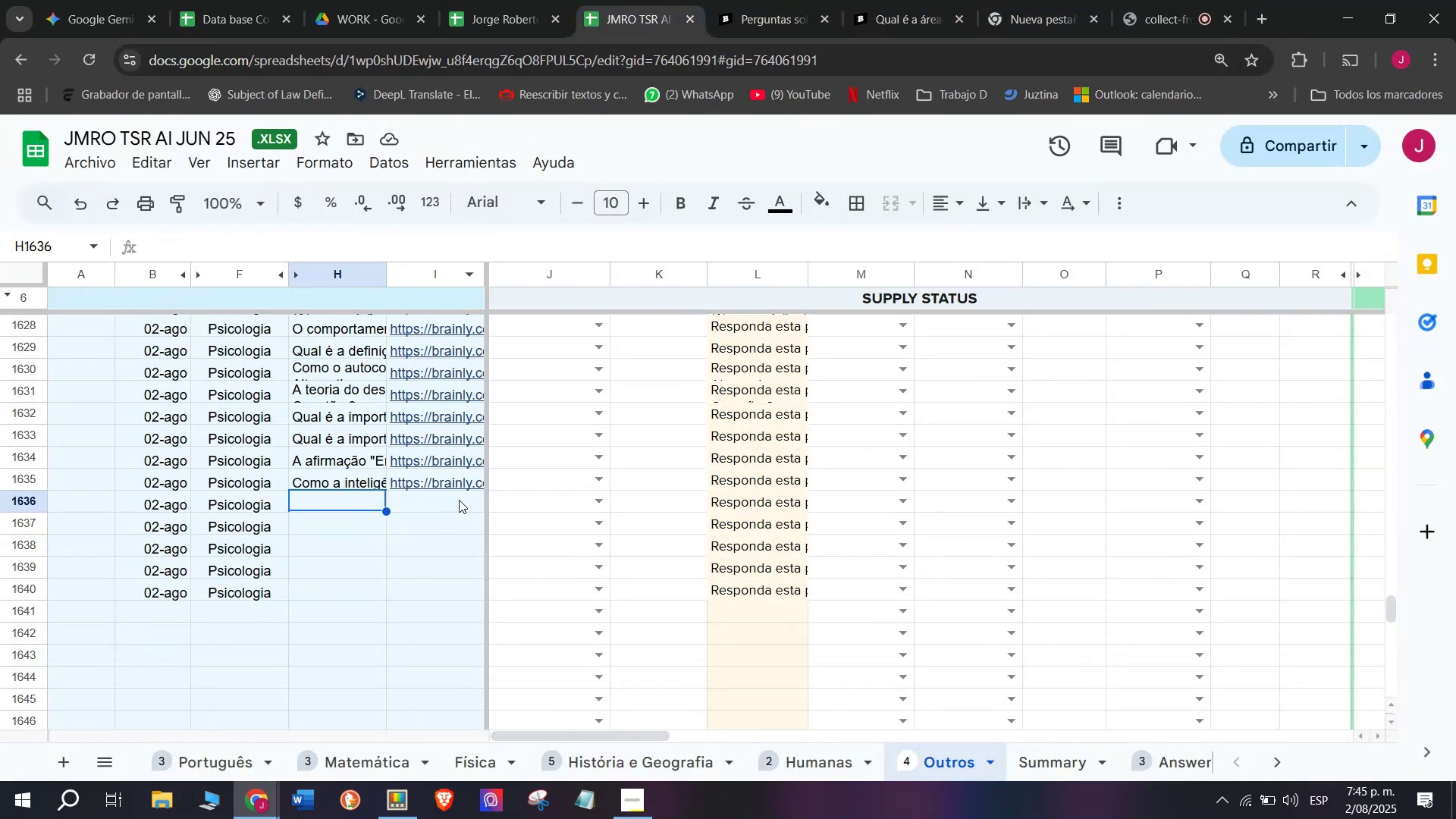 
double_click([459, 500])
 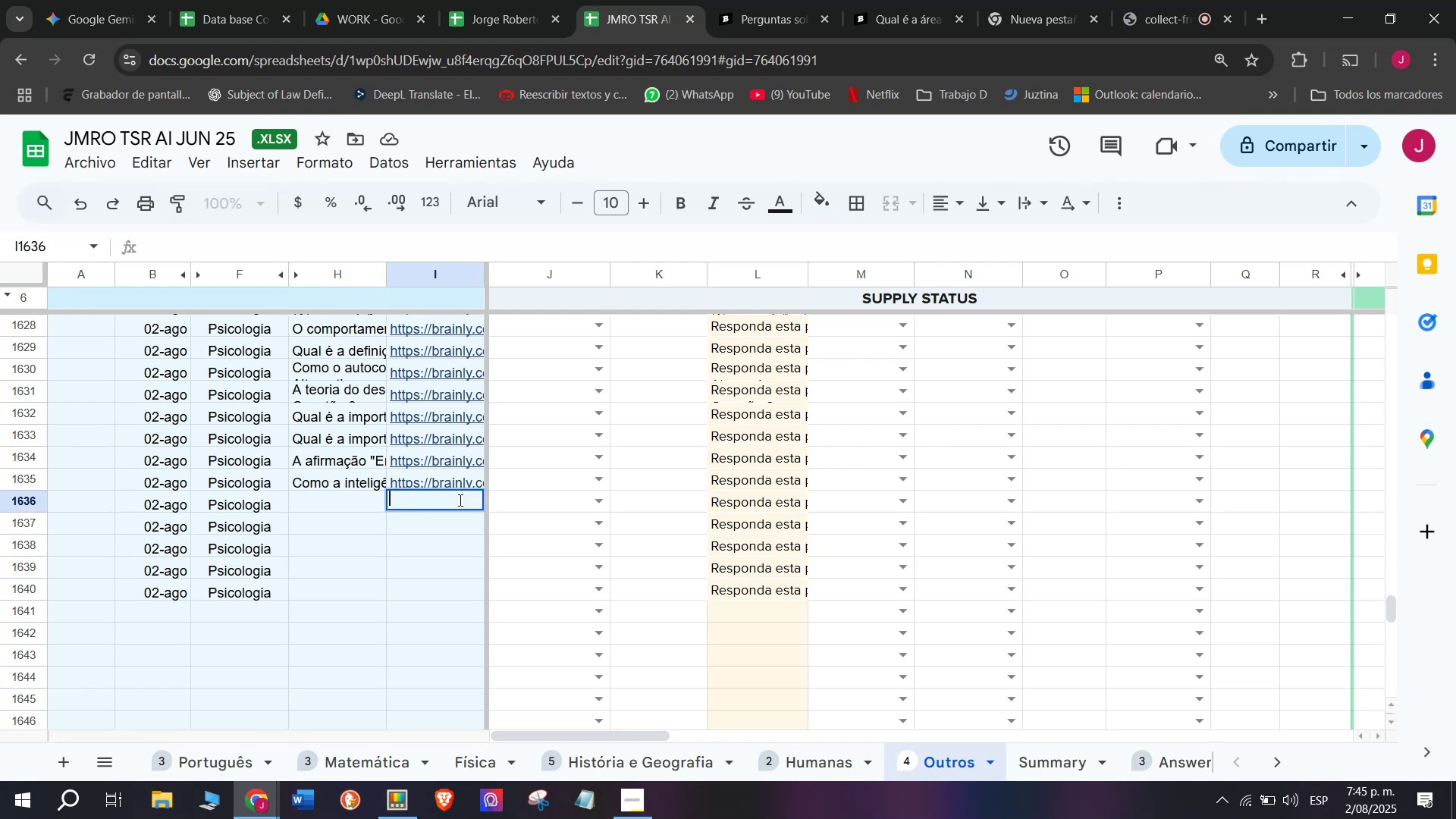 
key(Control+V)
 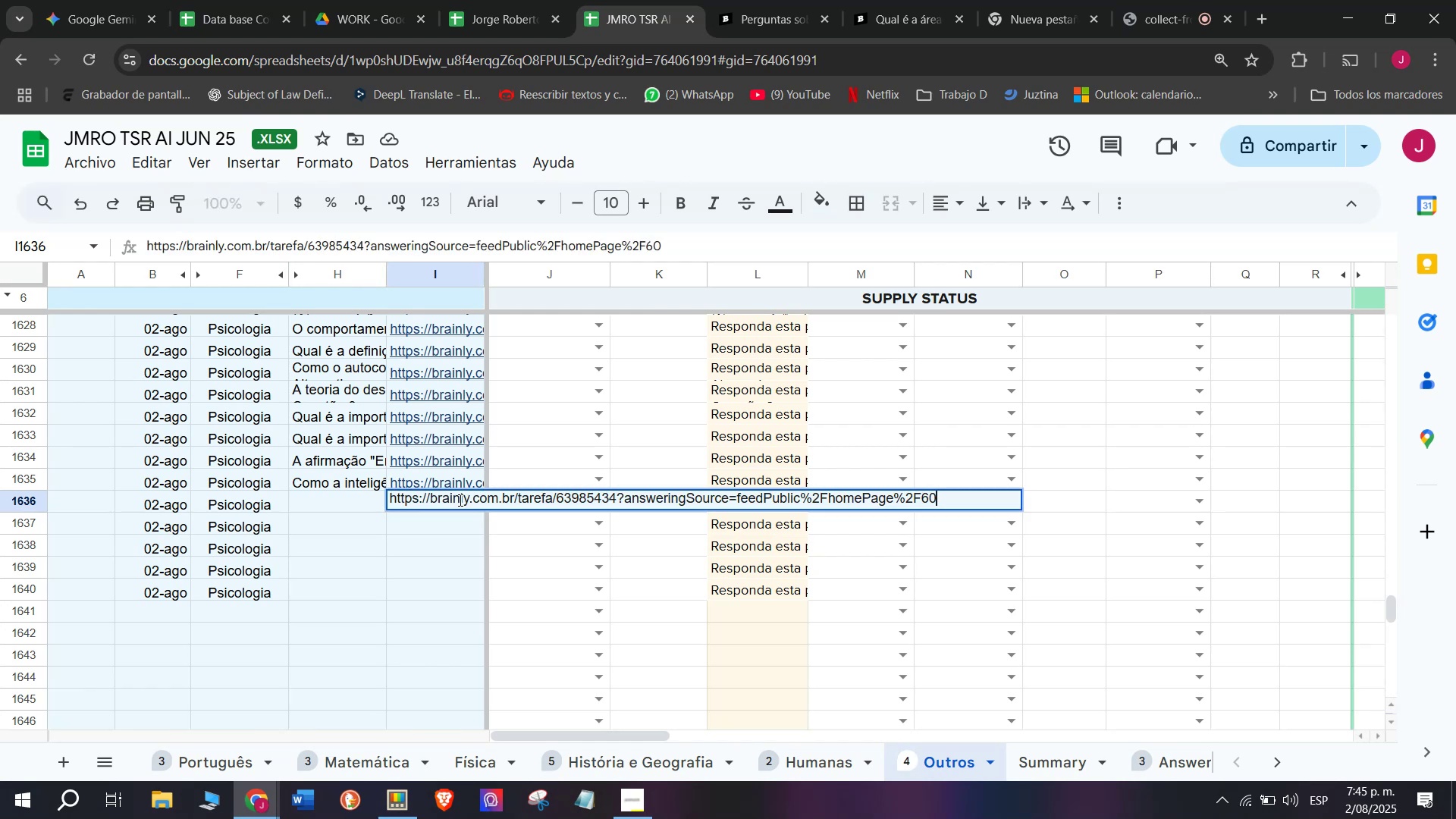 
key(Enter)
 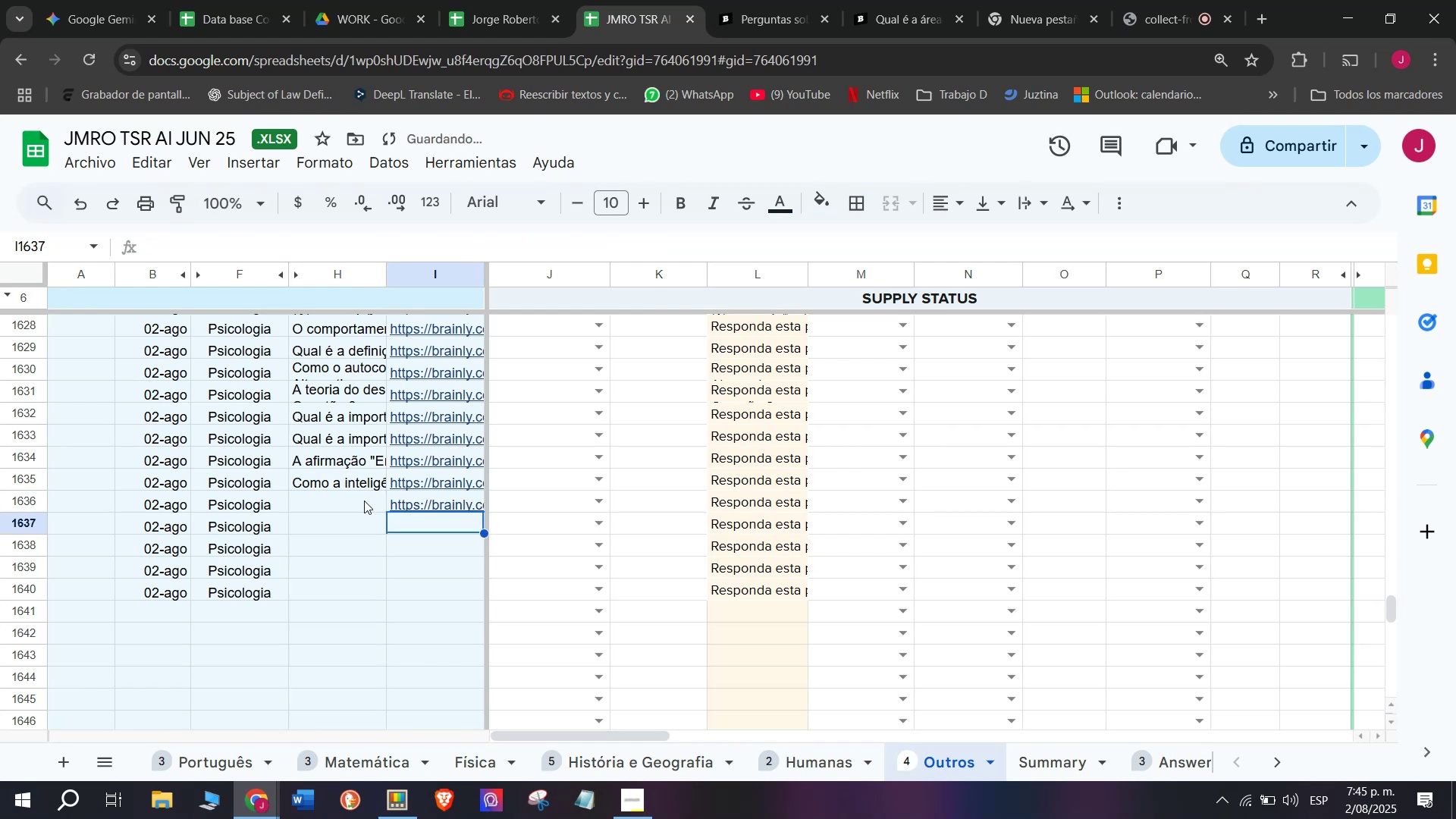 
left_click([362, 500])
 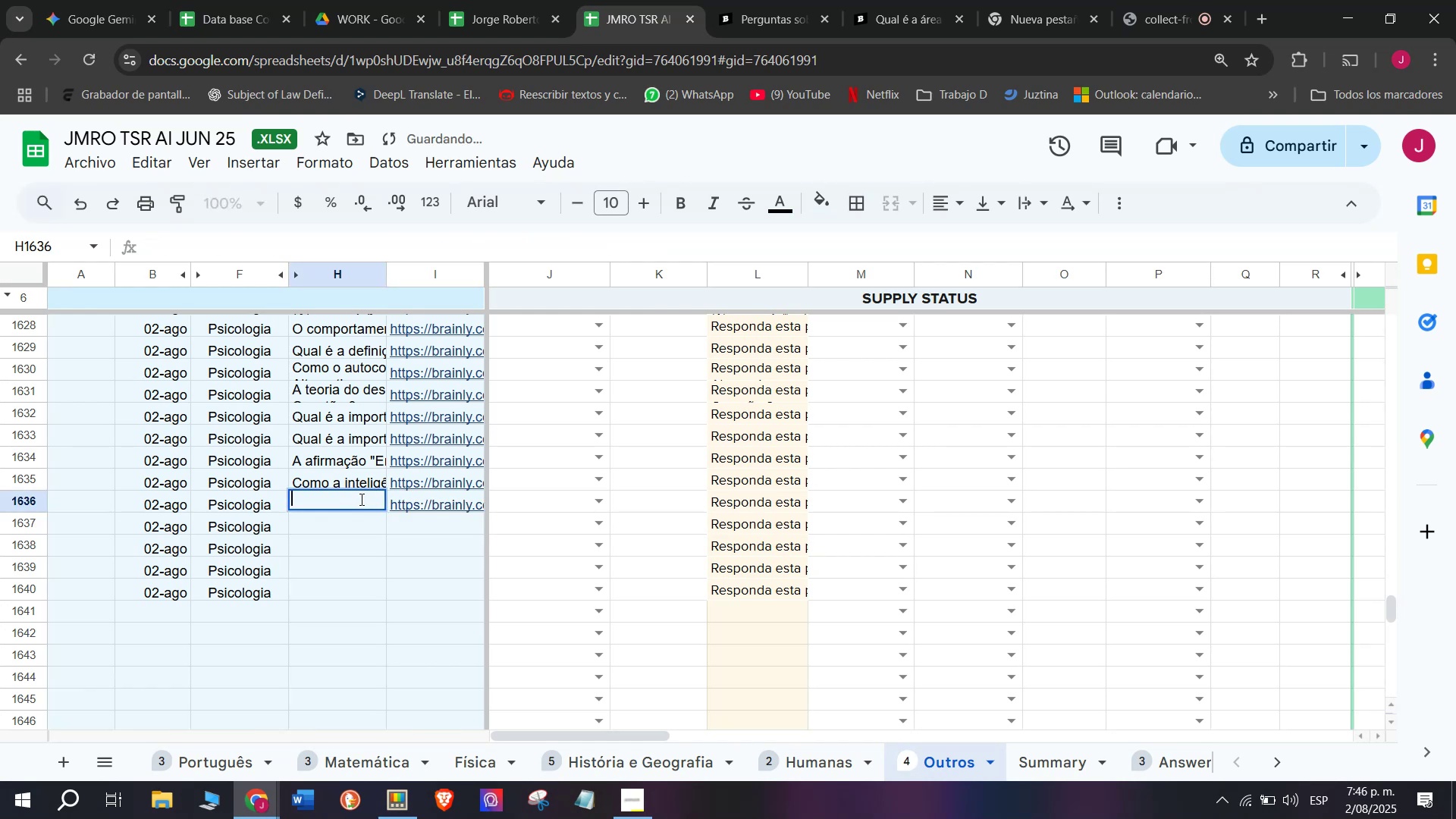 
key(Meta+MetaLeft)
 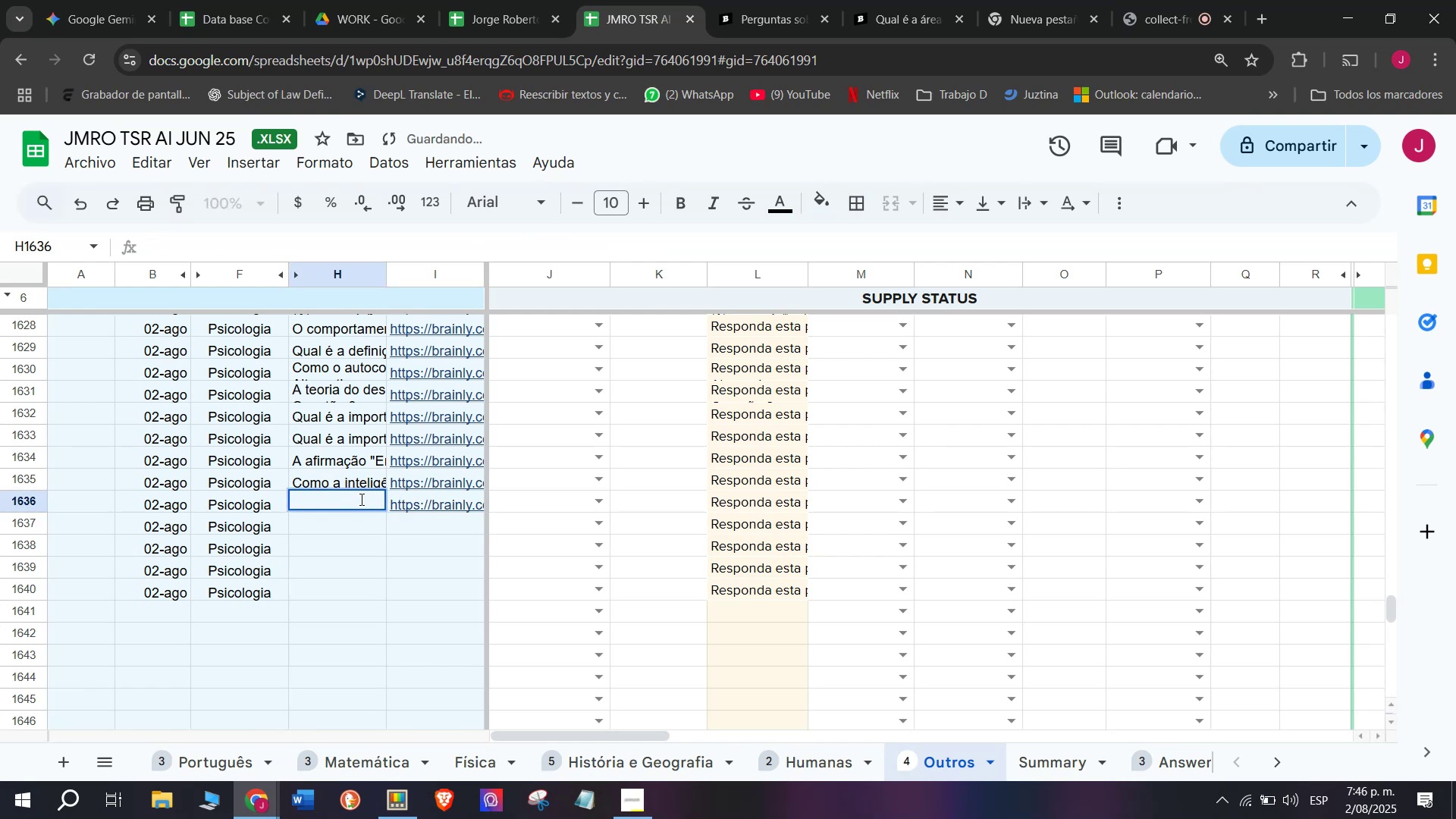 
key(Meta+V)
 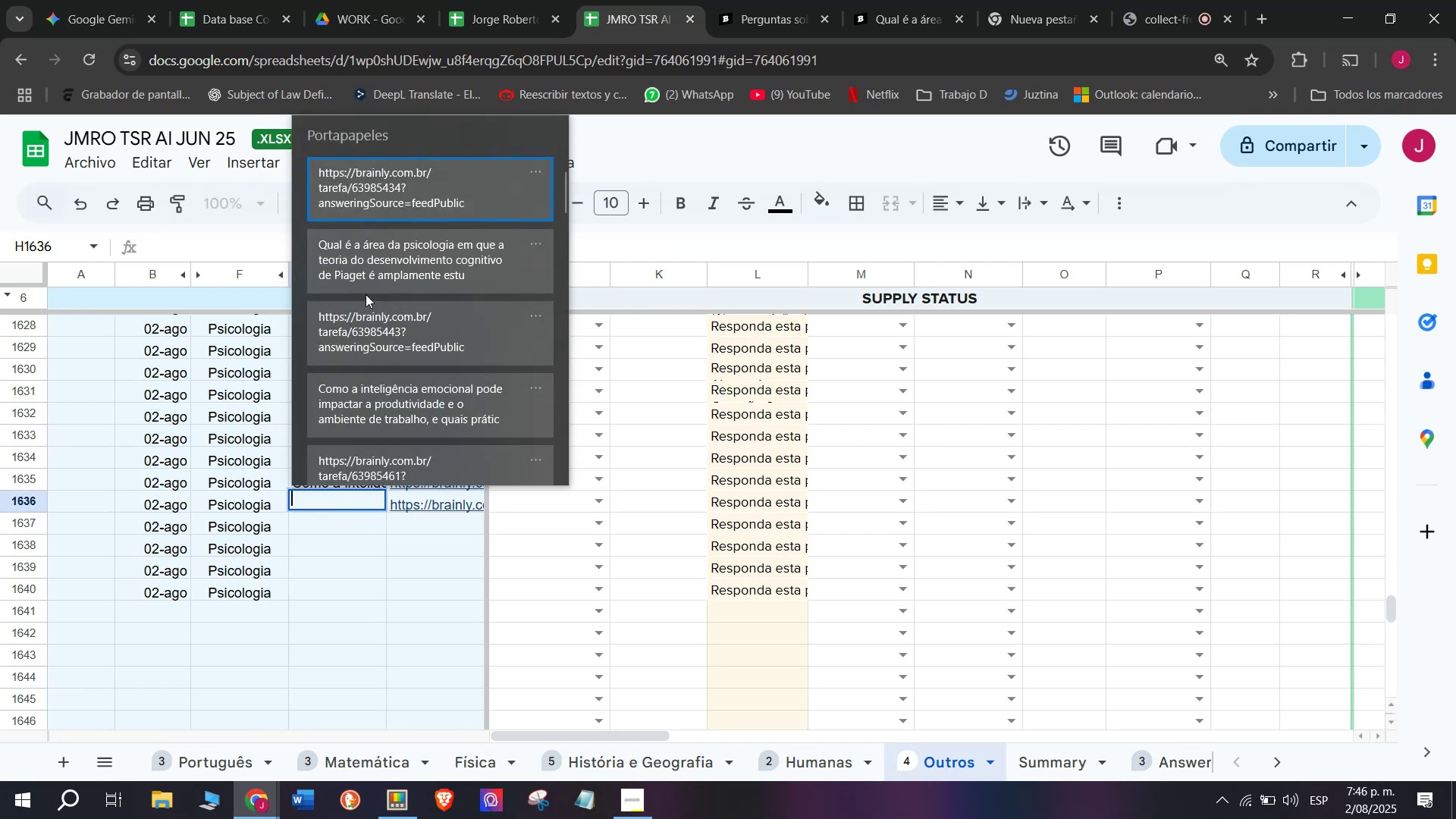 
key(Control+ControlLeft)
 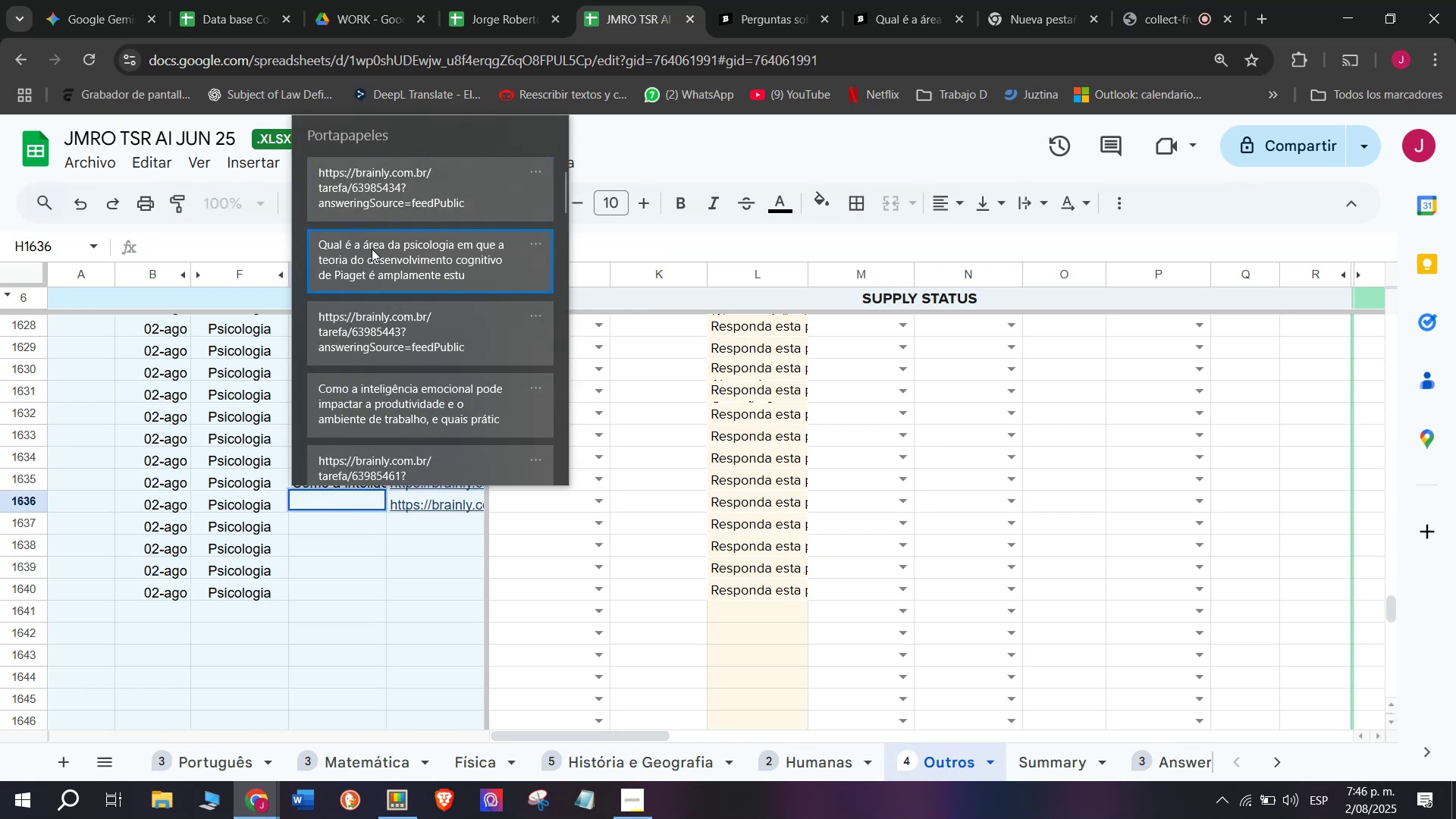 
key(Control+V)
 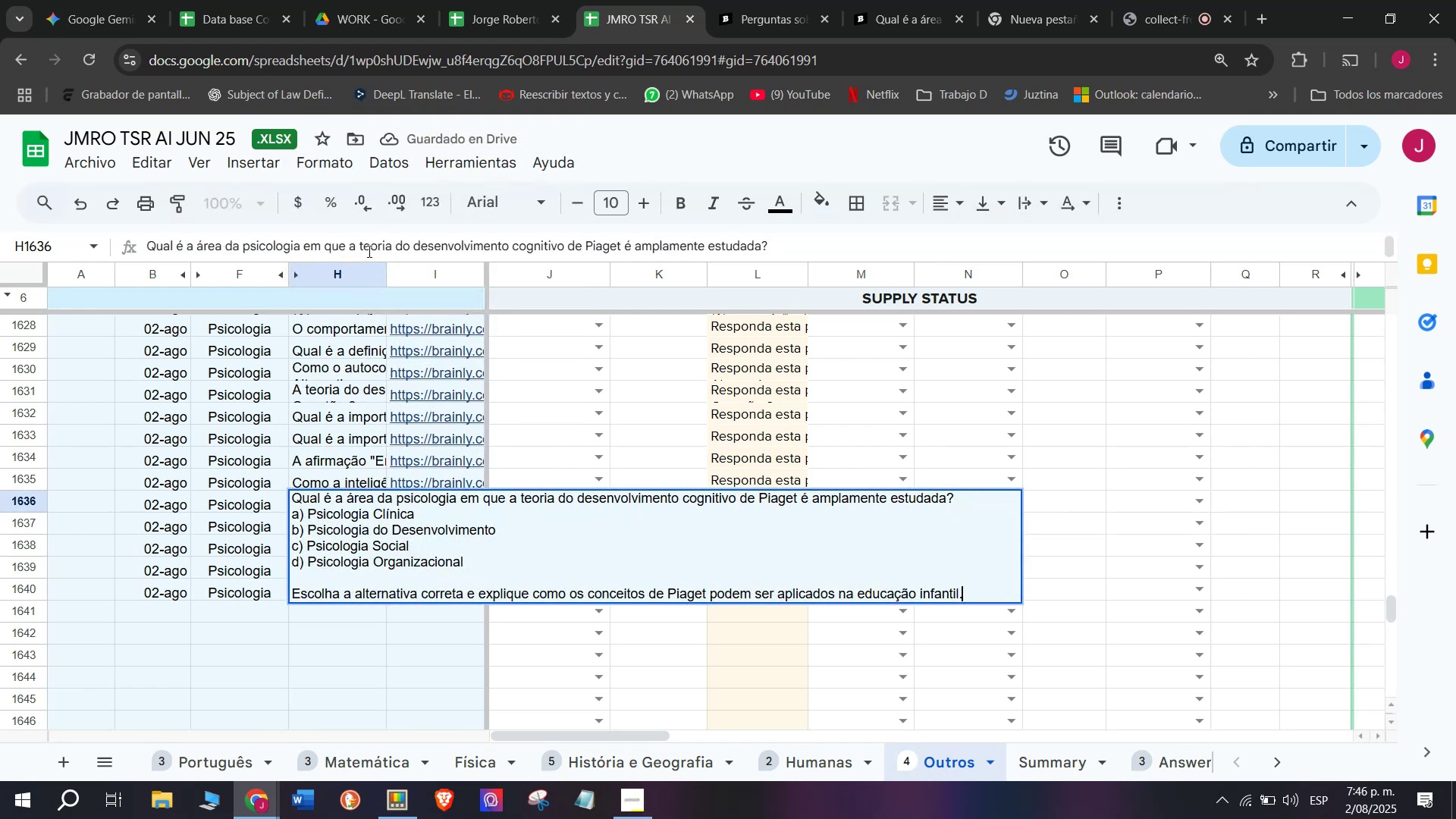 
key(Enter)
 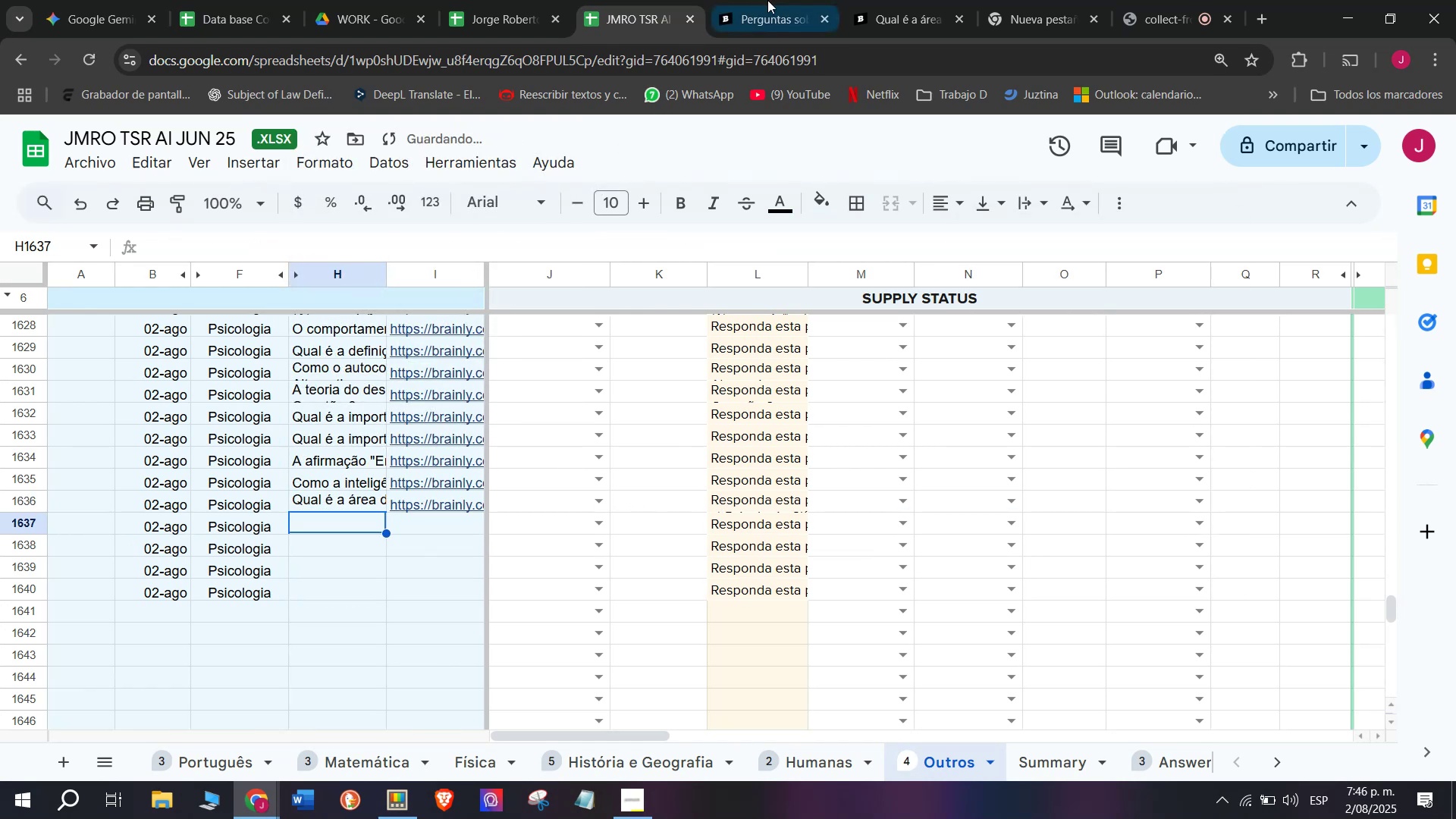 
left_click([876, 0])
 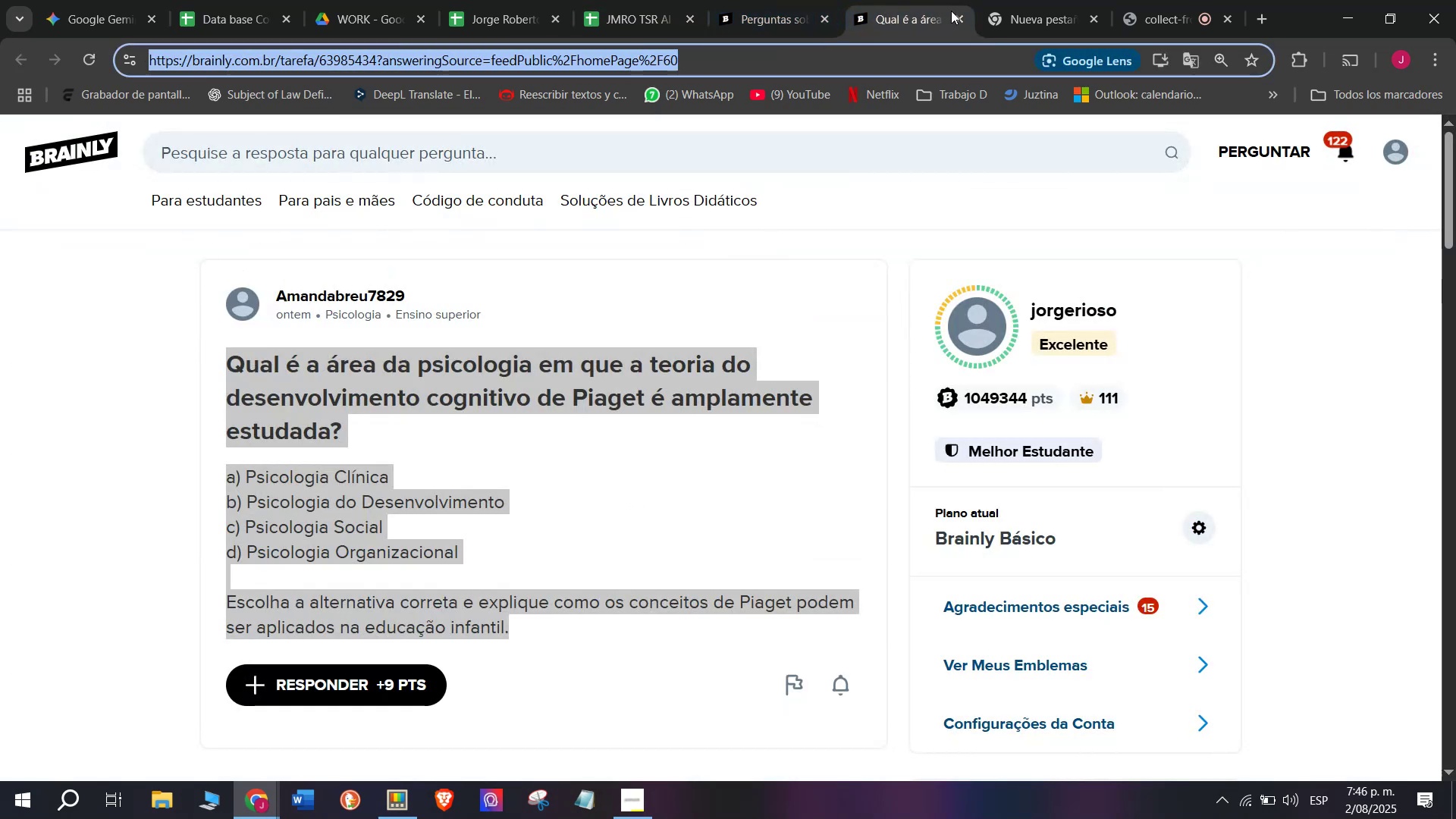 
left_click([955, 12])
 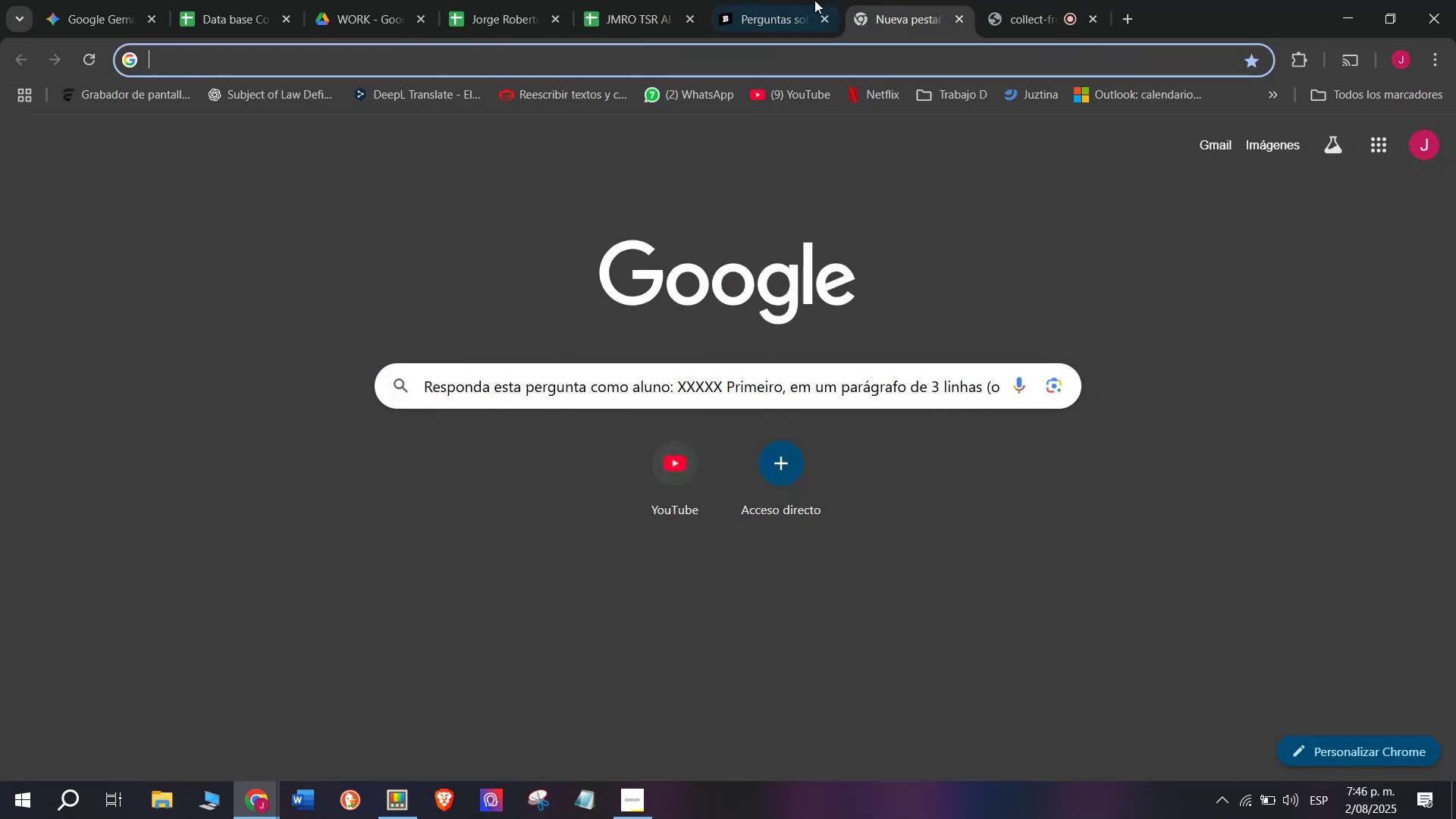 
left_click([808, 0])
 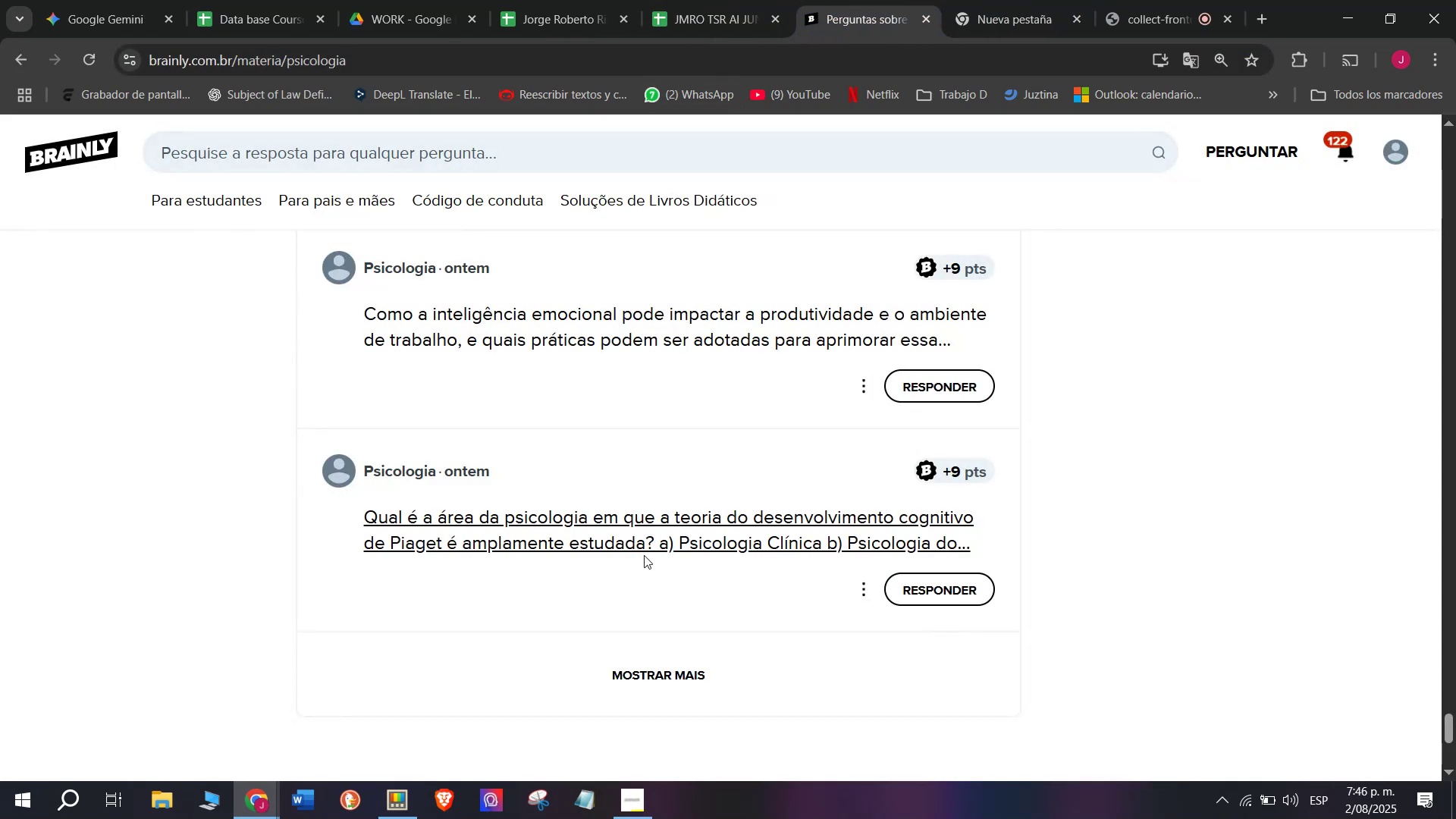 
left_click([626, 677])
 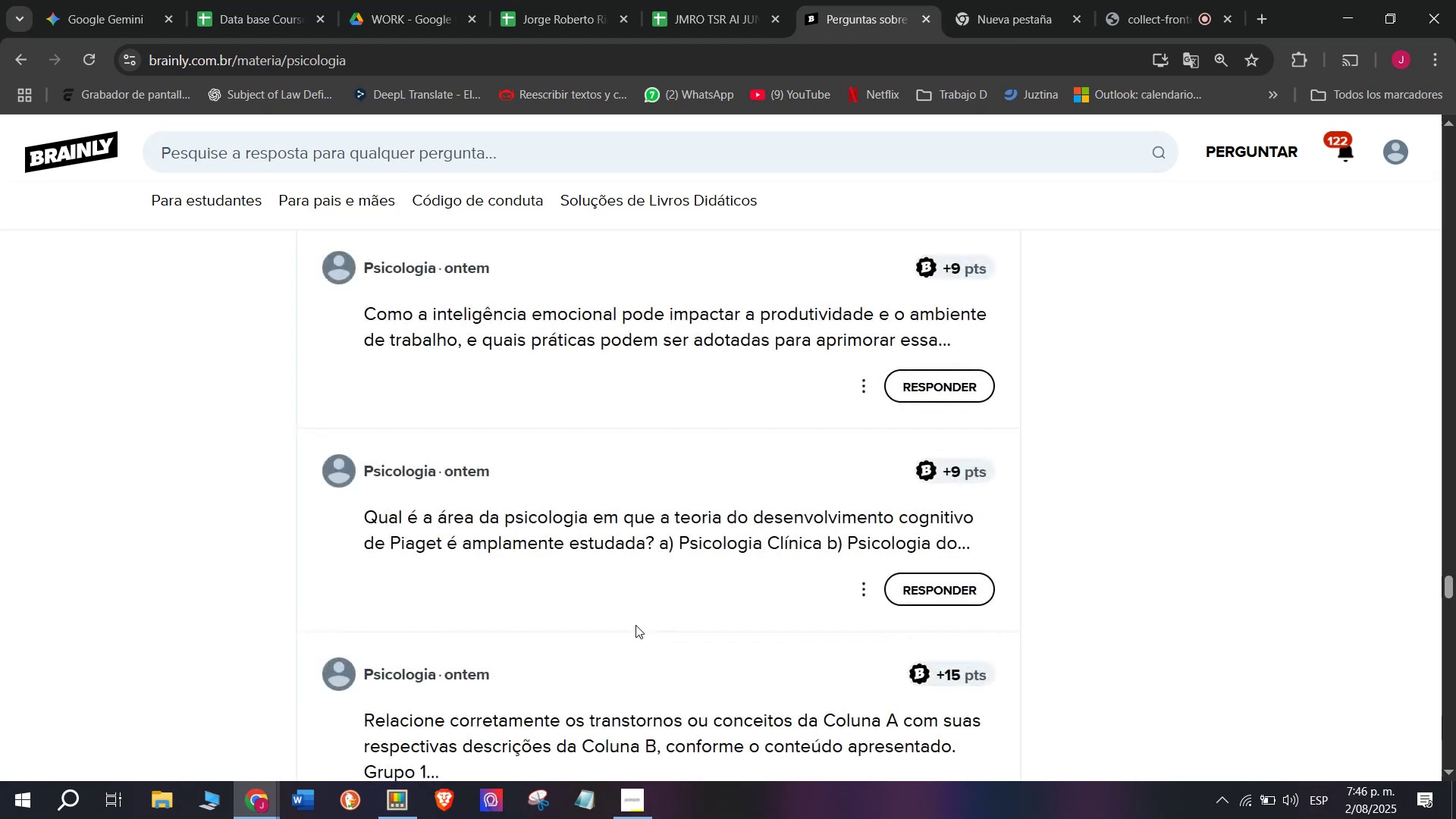 
scroll: coordinate [635, 623], scroll_direction: down, amount: 2.0
 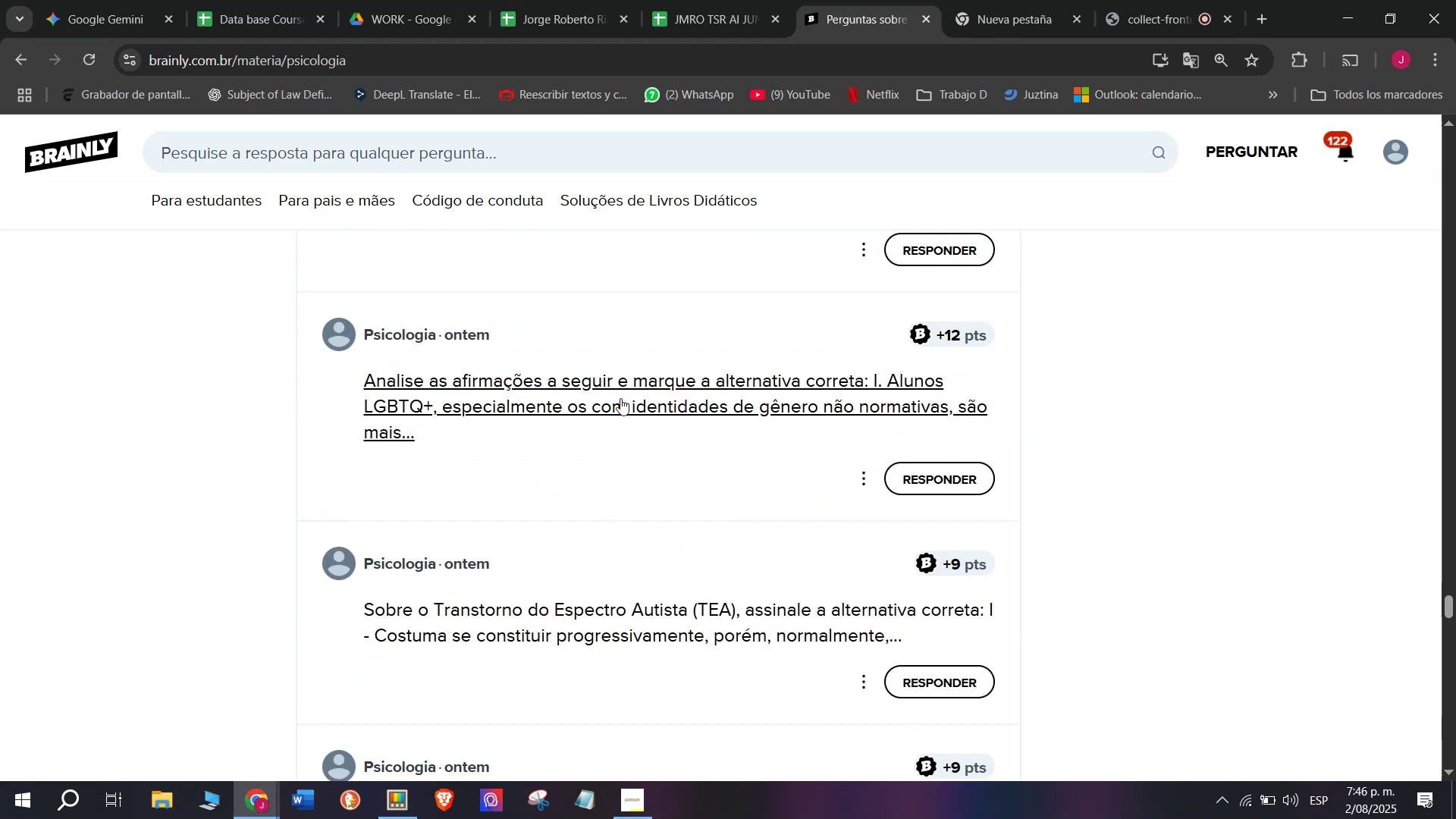 
scroll: coordinate [611, 424], scroll_direction: up, amount: 1.0
 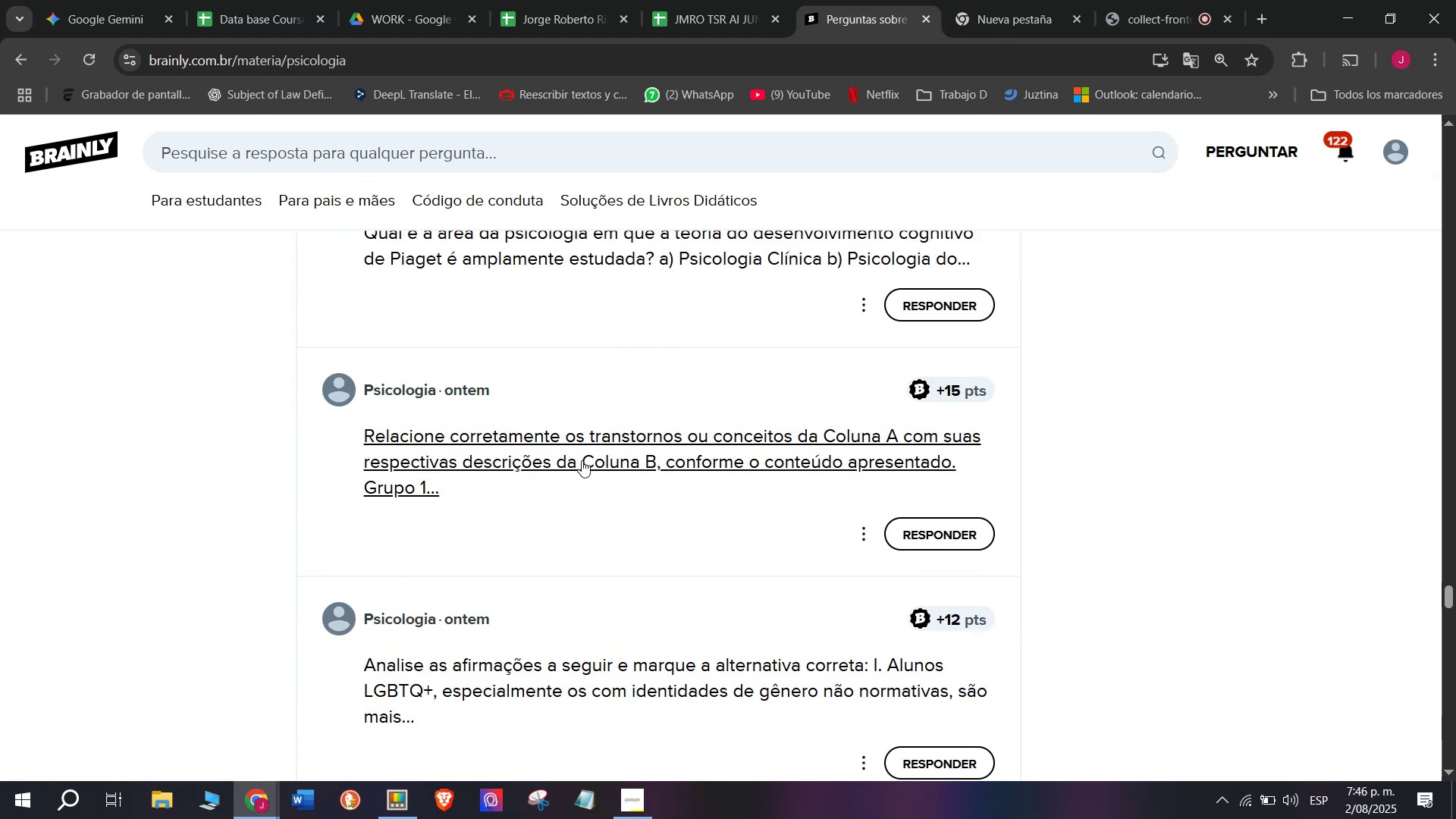 
right_click([582, 460])
 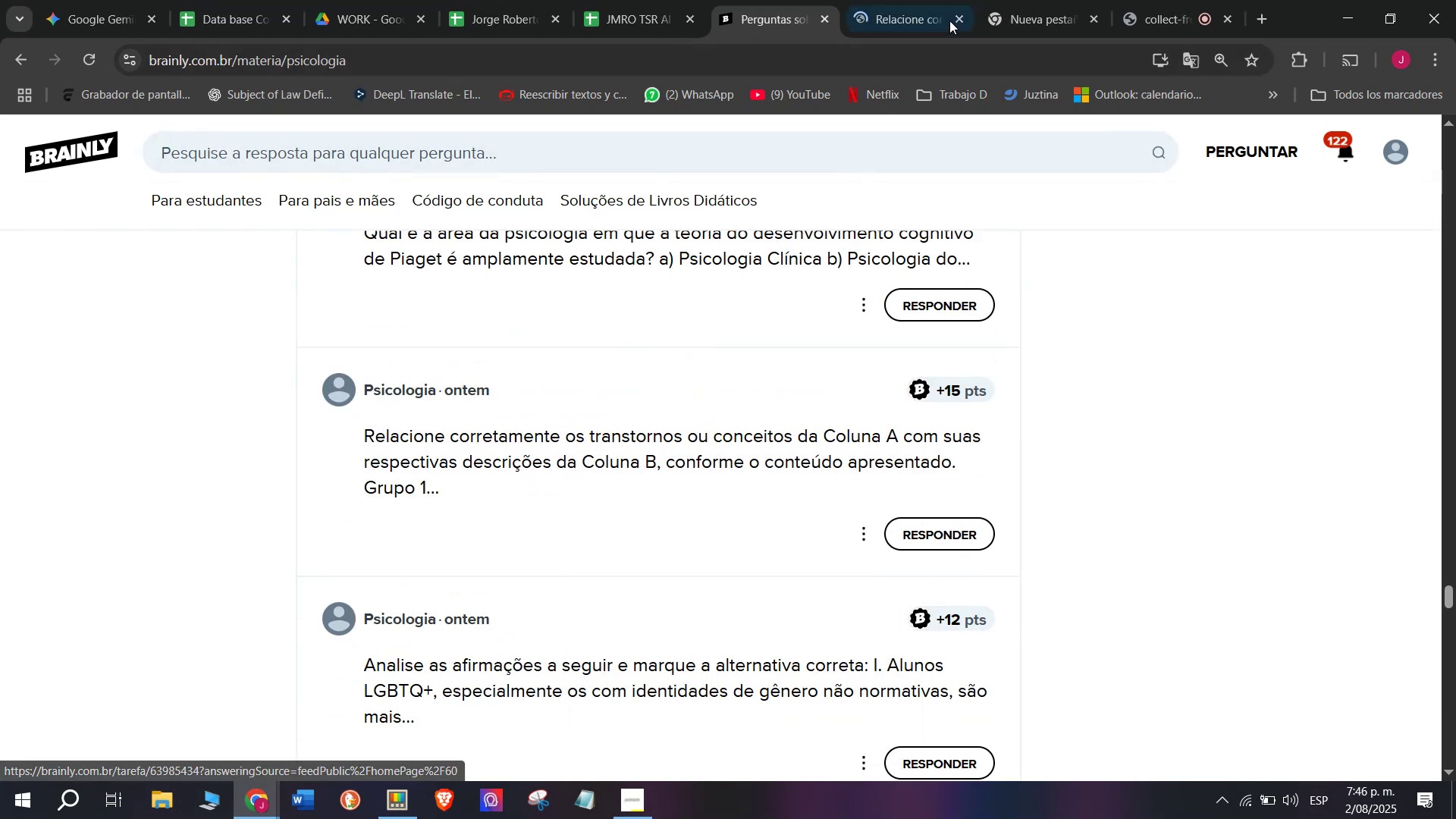 
left_click([955, 17])
 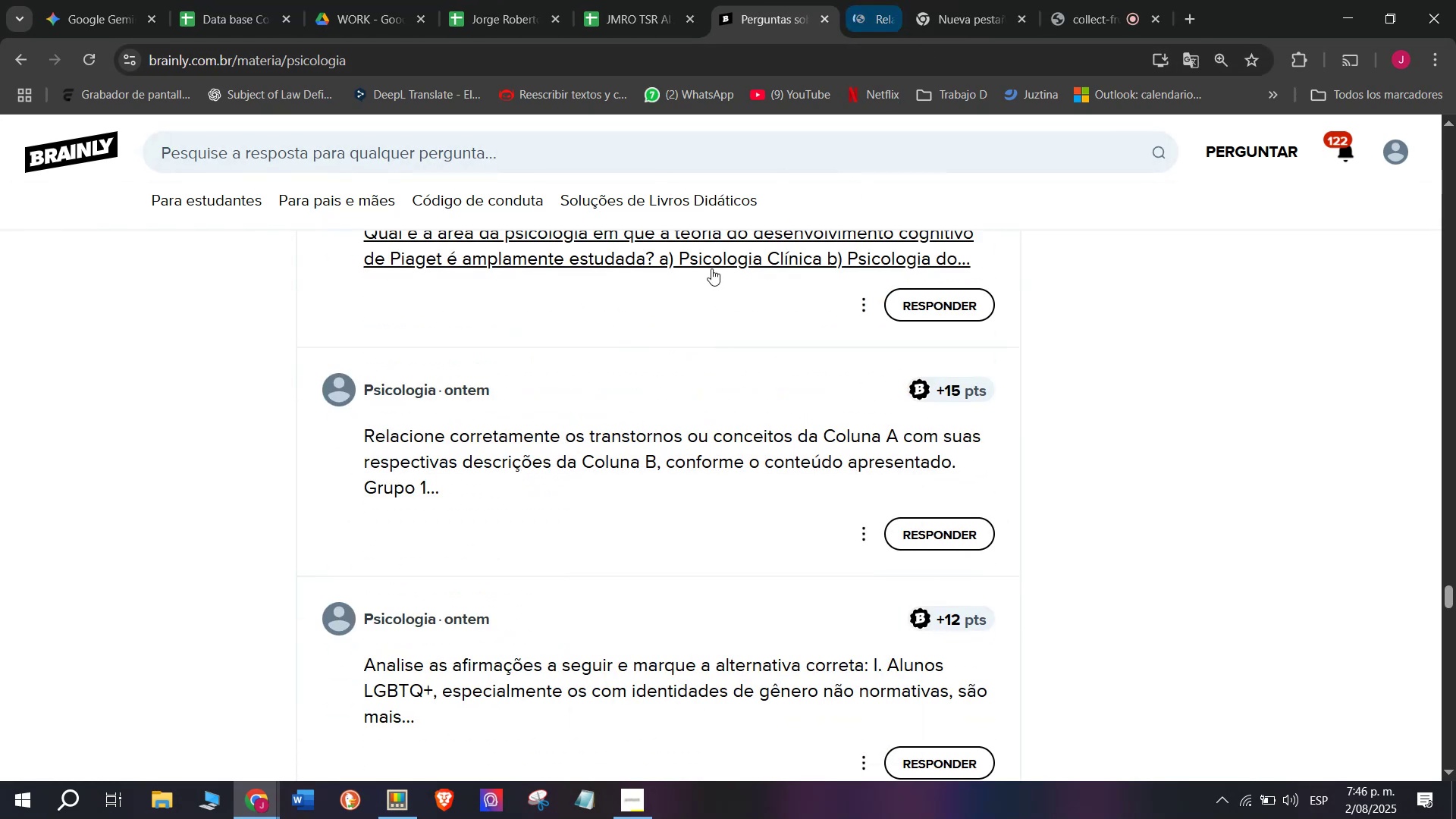 
scroll: coordinate [682, 323], scroll_direction: down, amount: 2.0
 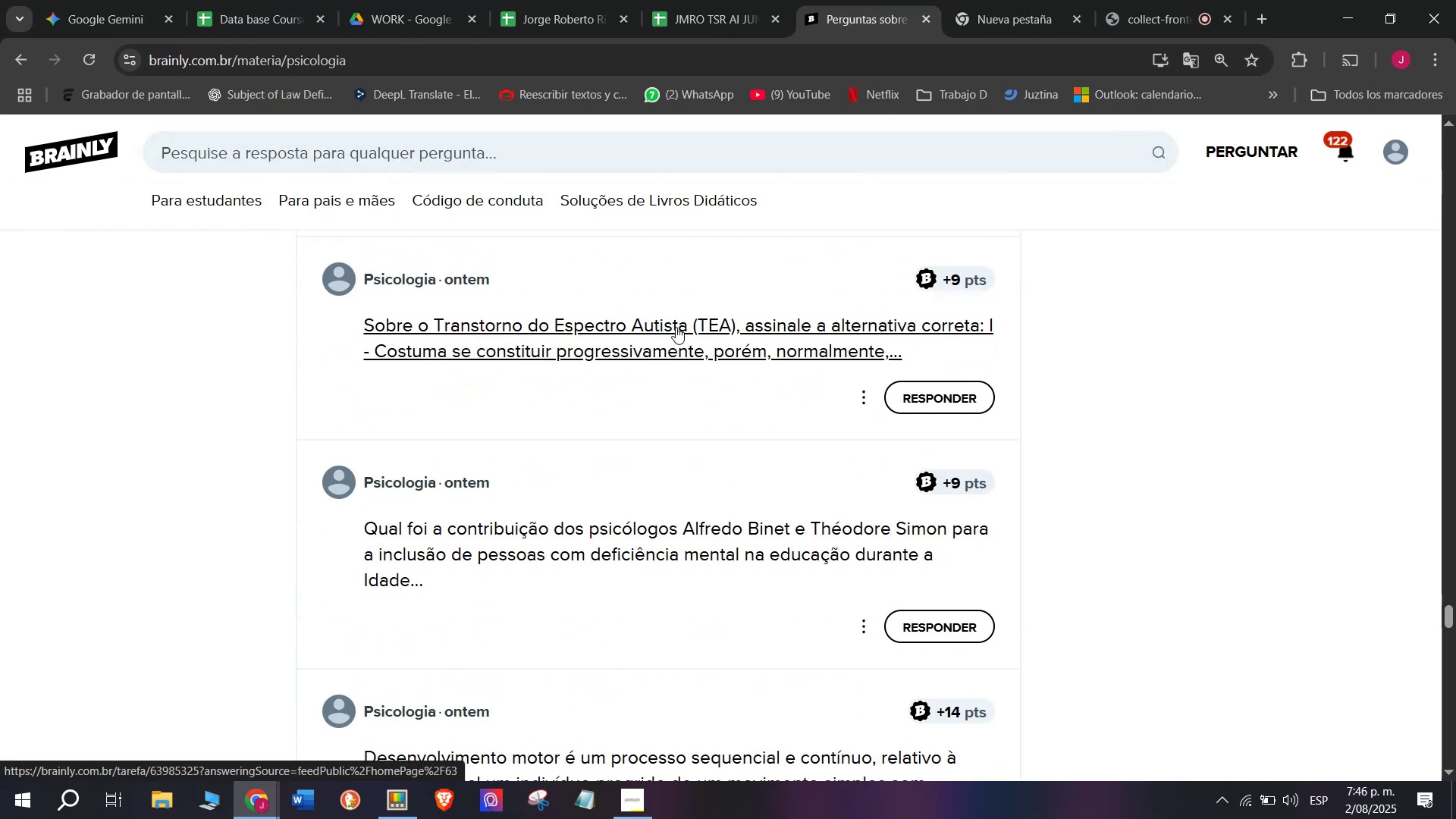 
right_click([676, 327])
 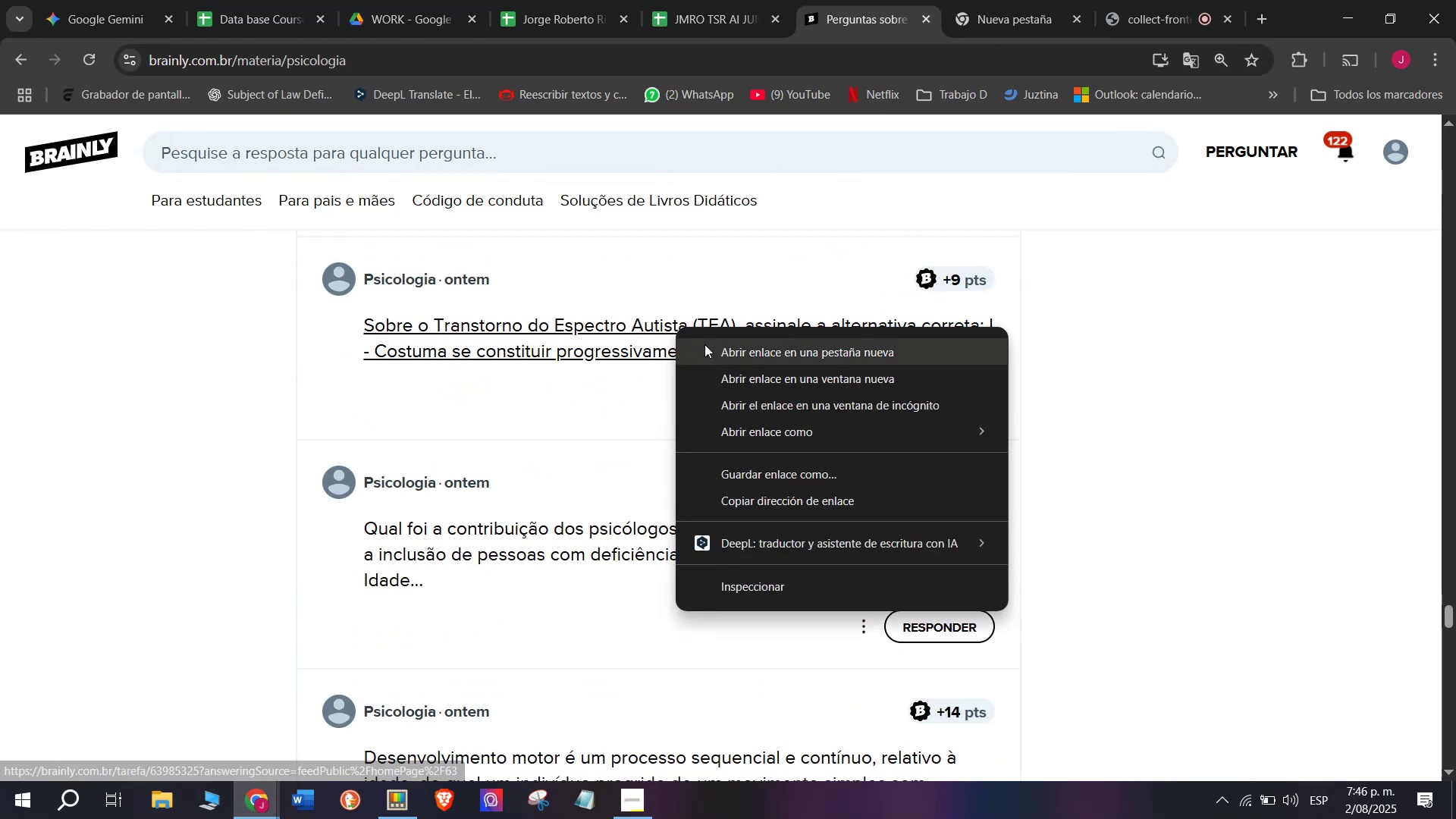 
left_click([704, 344])
 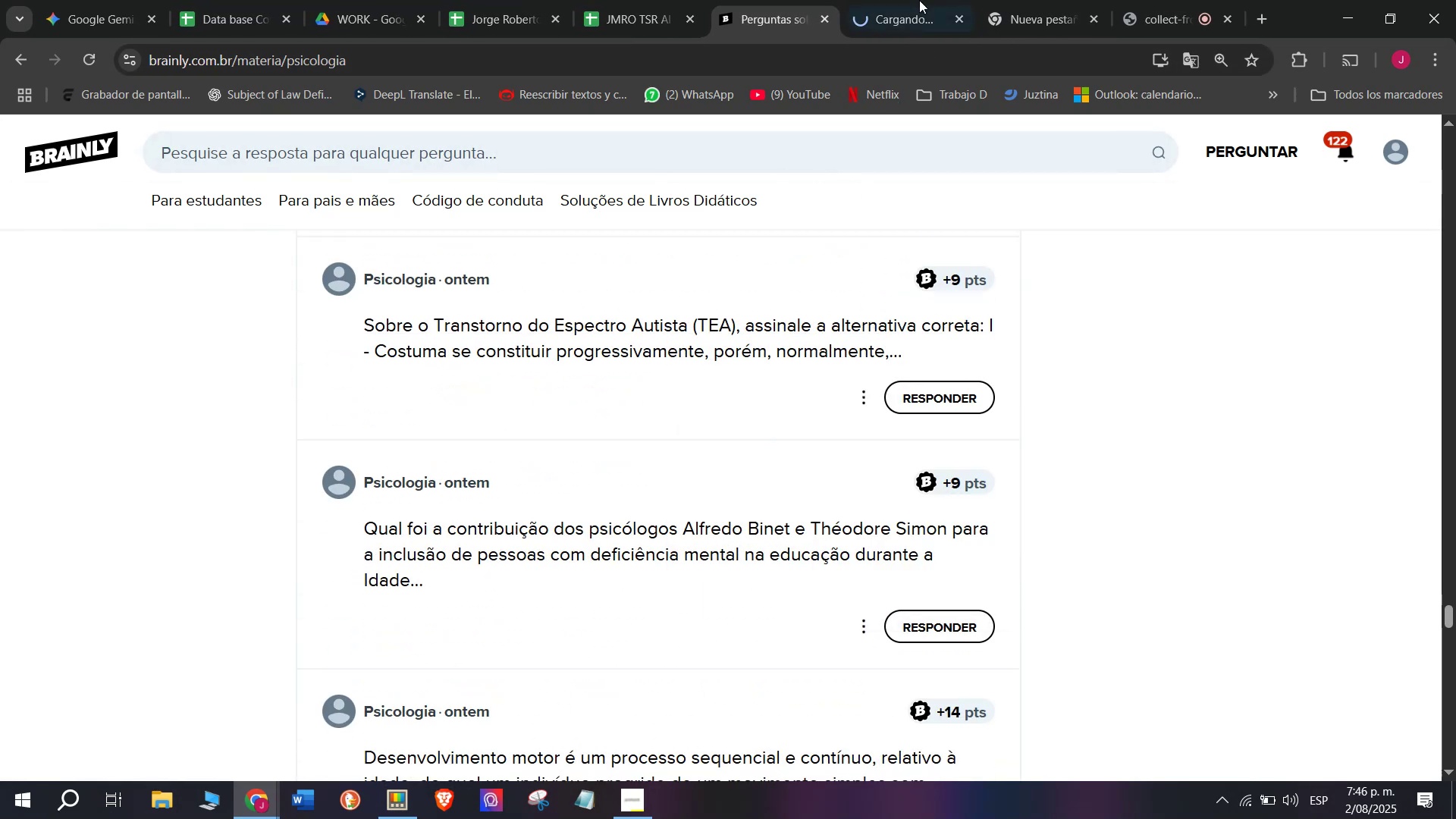 
left_click([916, 0])
 